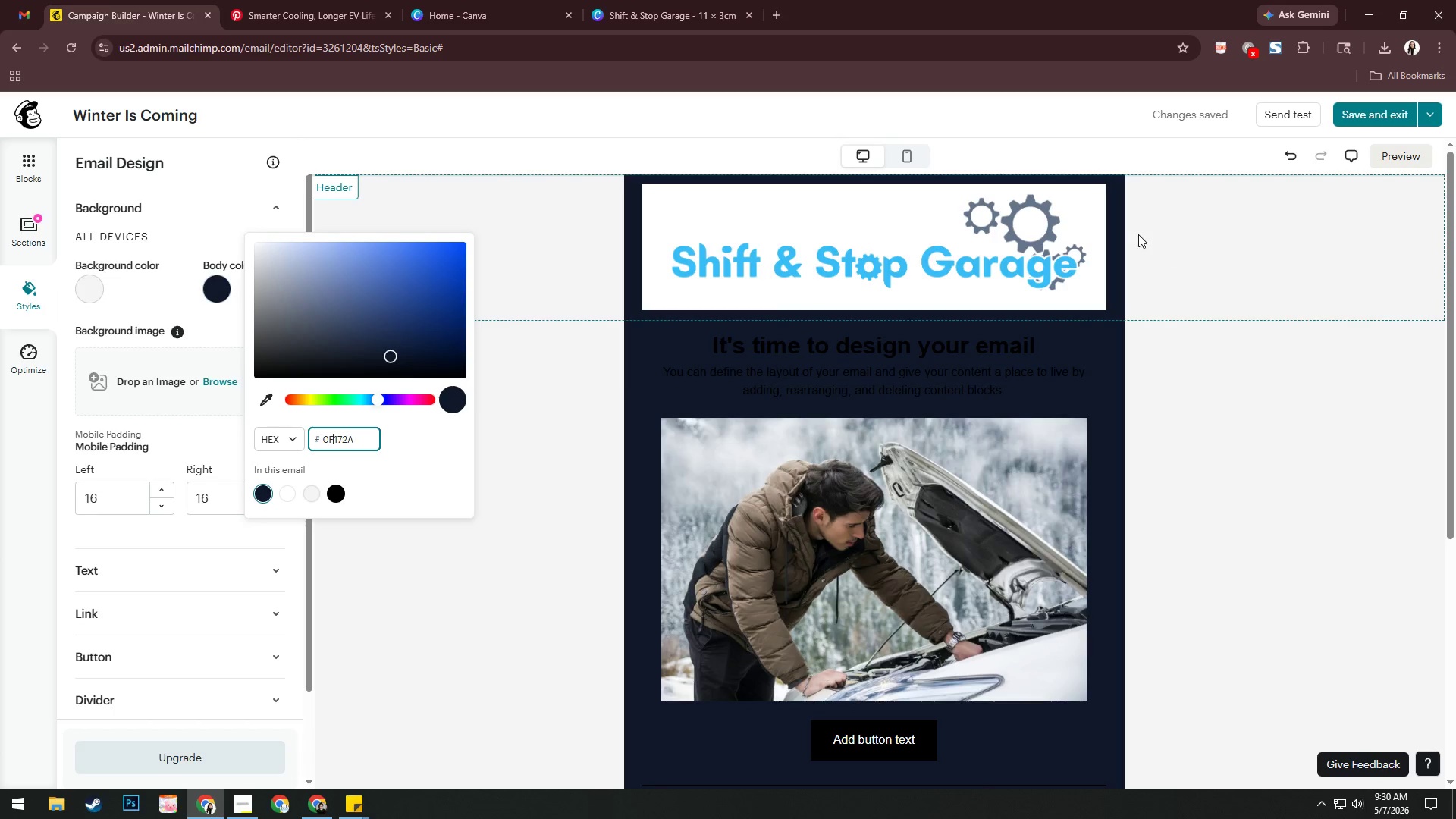 
left_click([565, 619])
 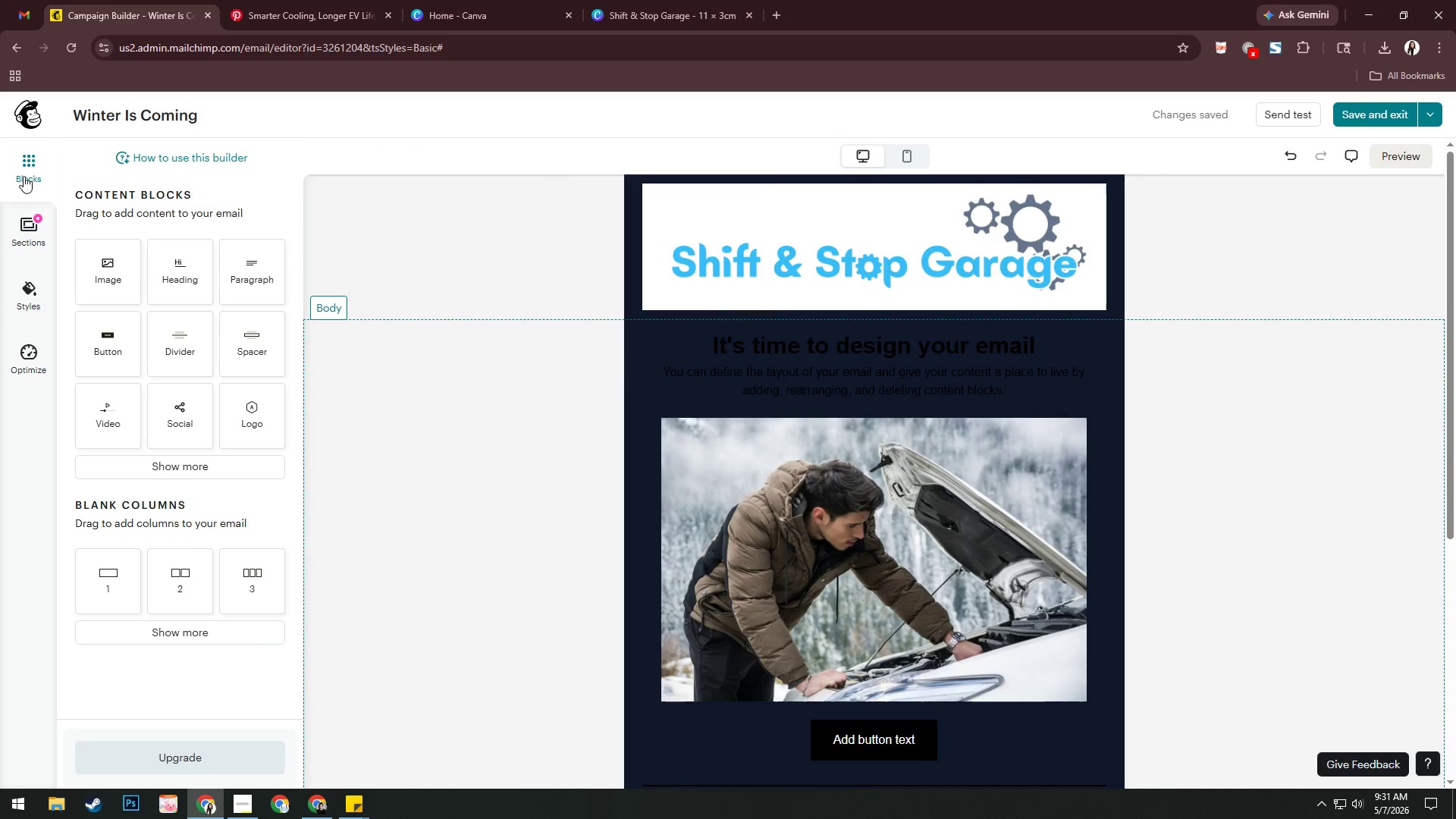 
left_click([21, 309])
 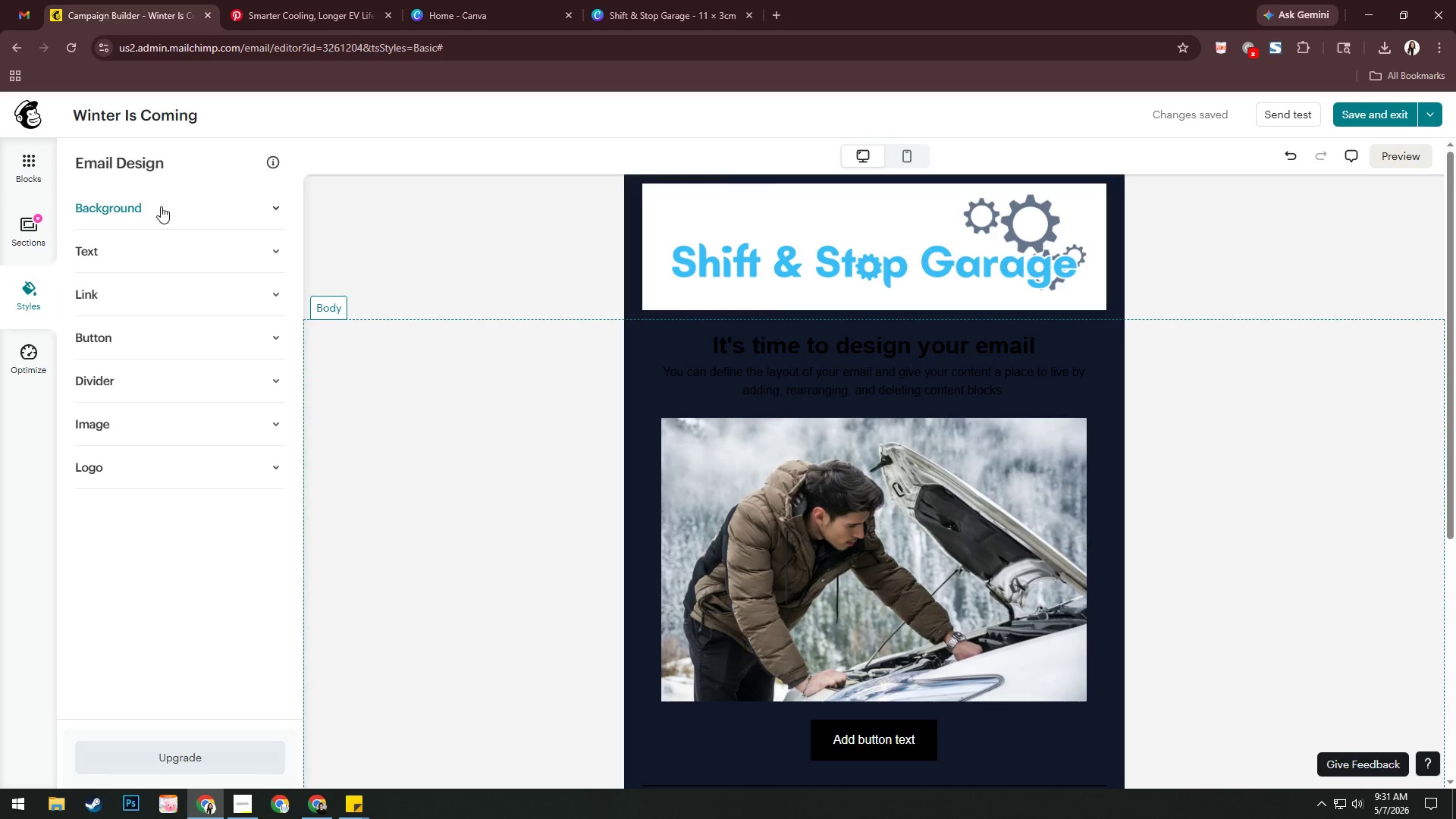 
left_click([158, 198])
 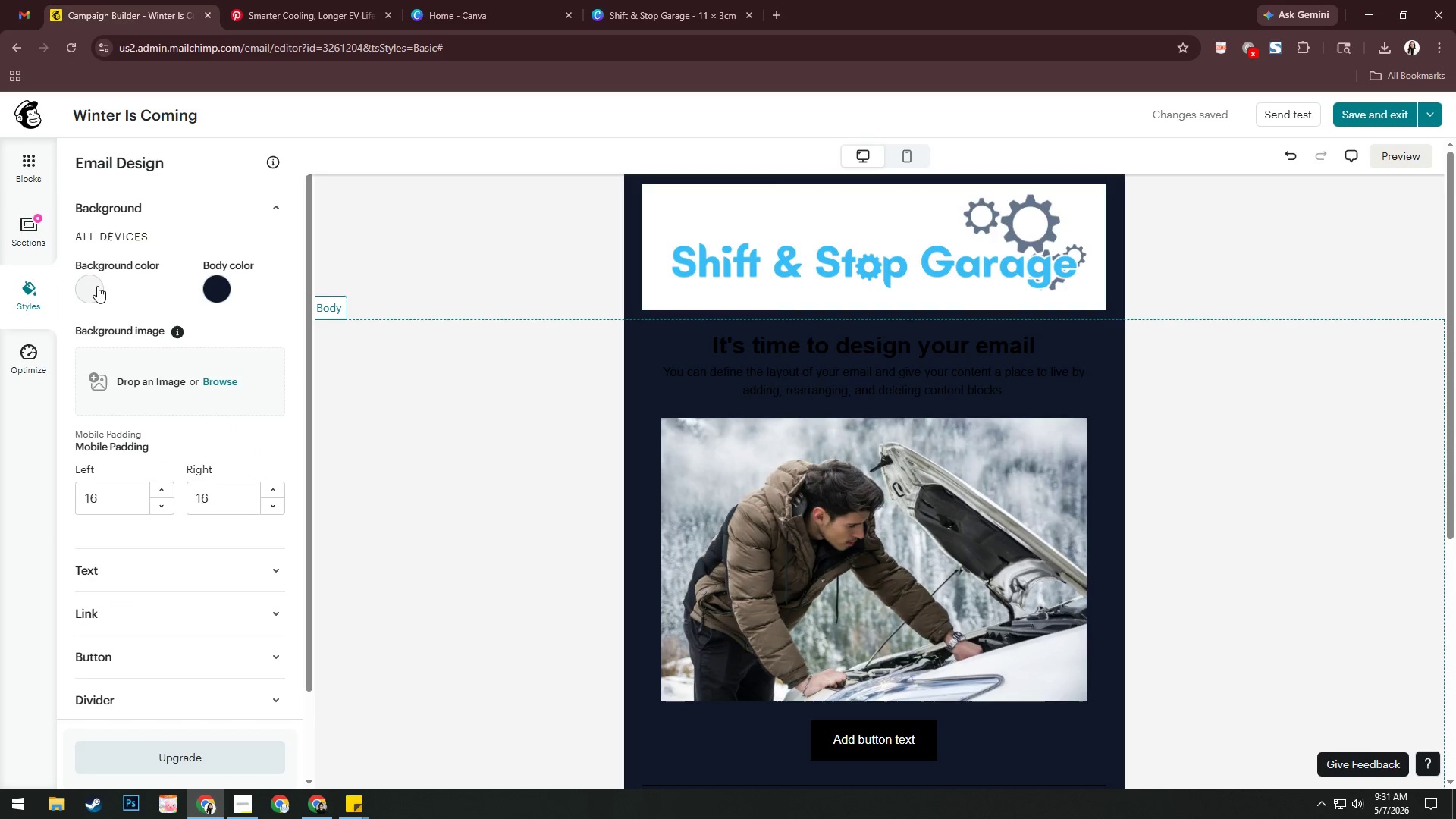 
left_click([98, 291])
 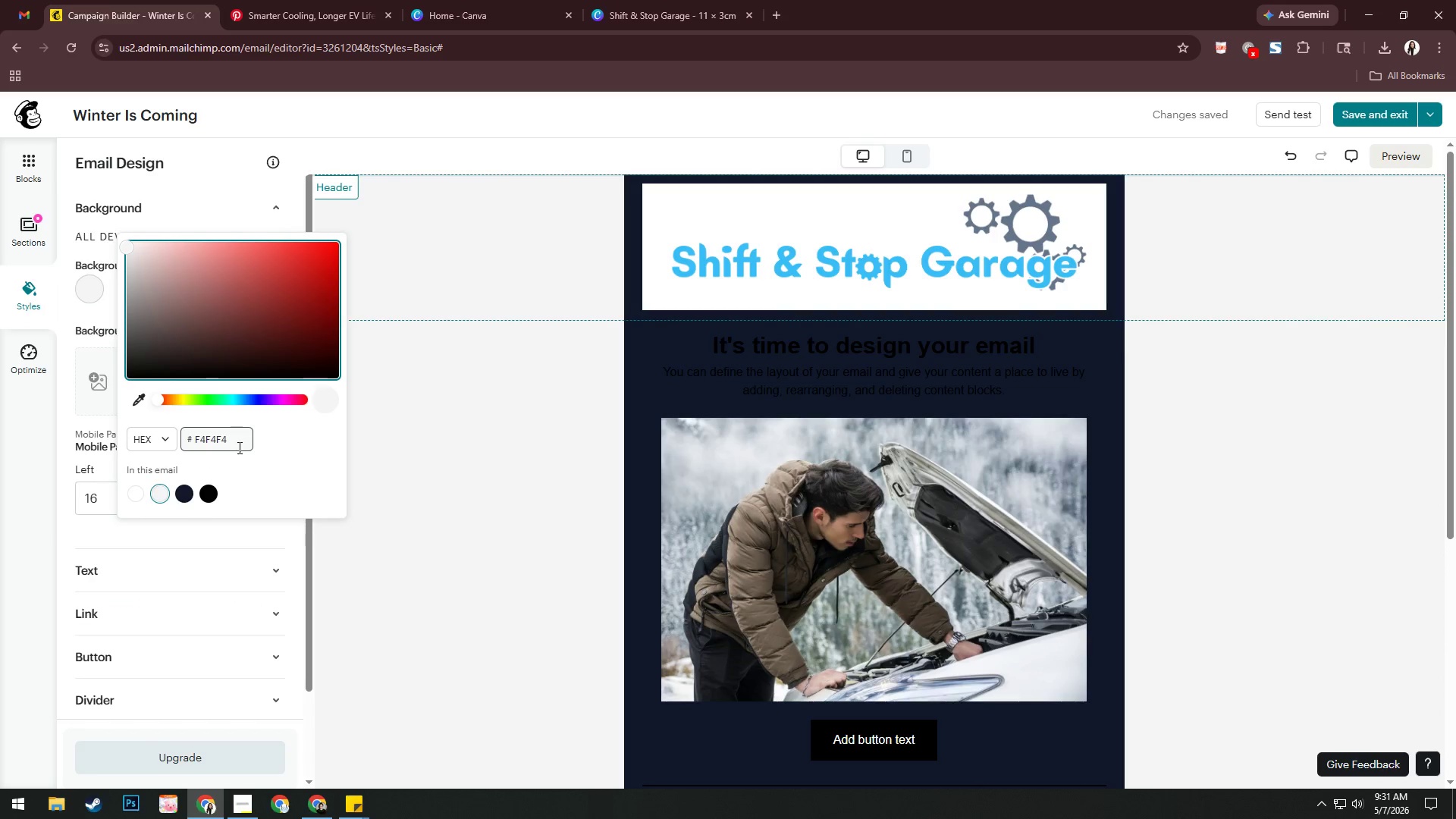 
left_click_drag(start_coordinate=[237, 437], to_coordinate=[140, 440])
 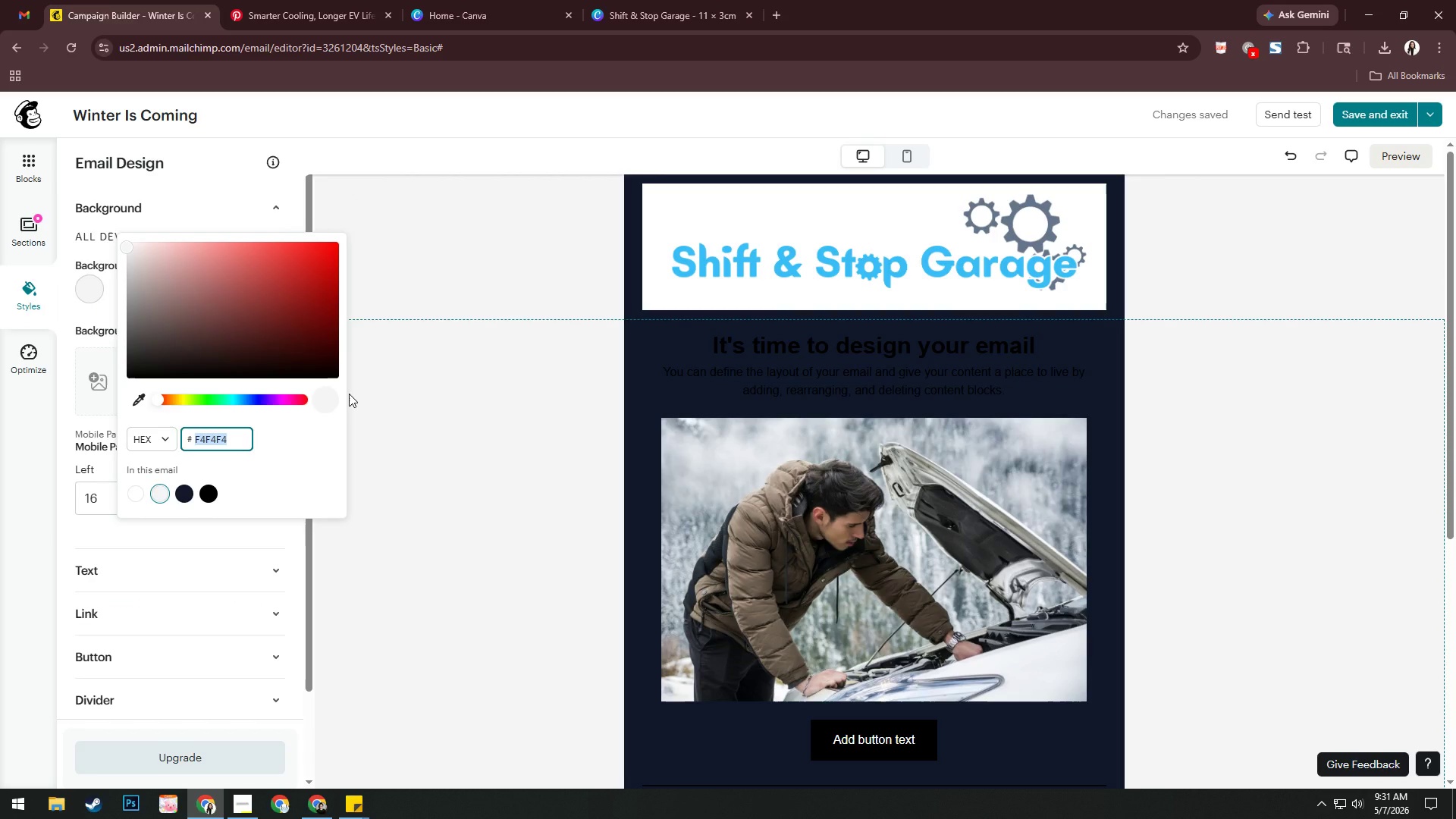 
key(Numpad0)
 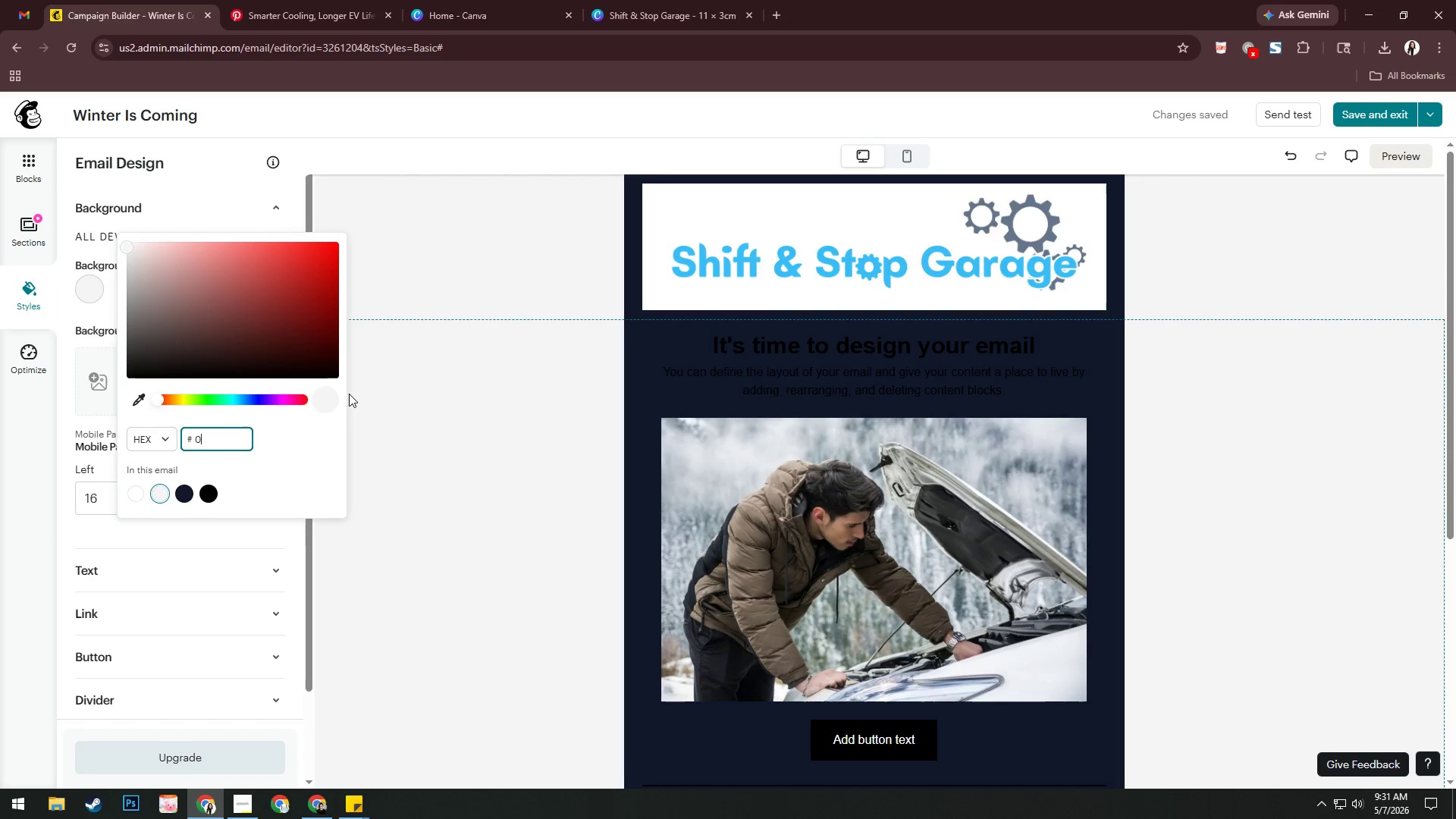 
key(F)
 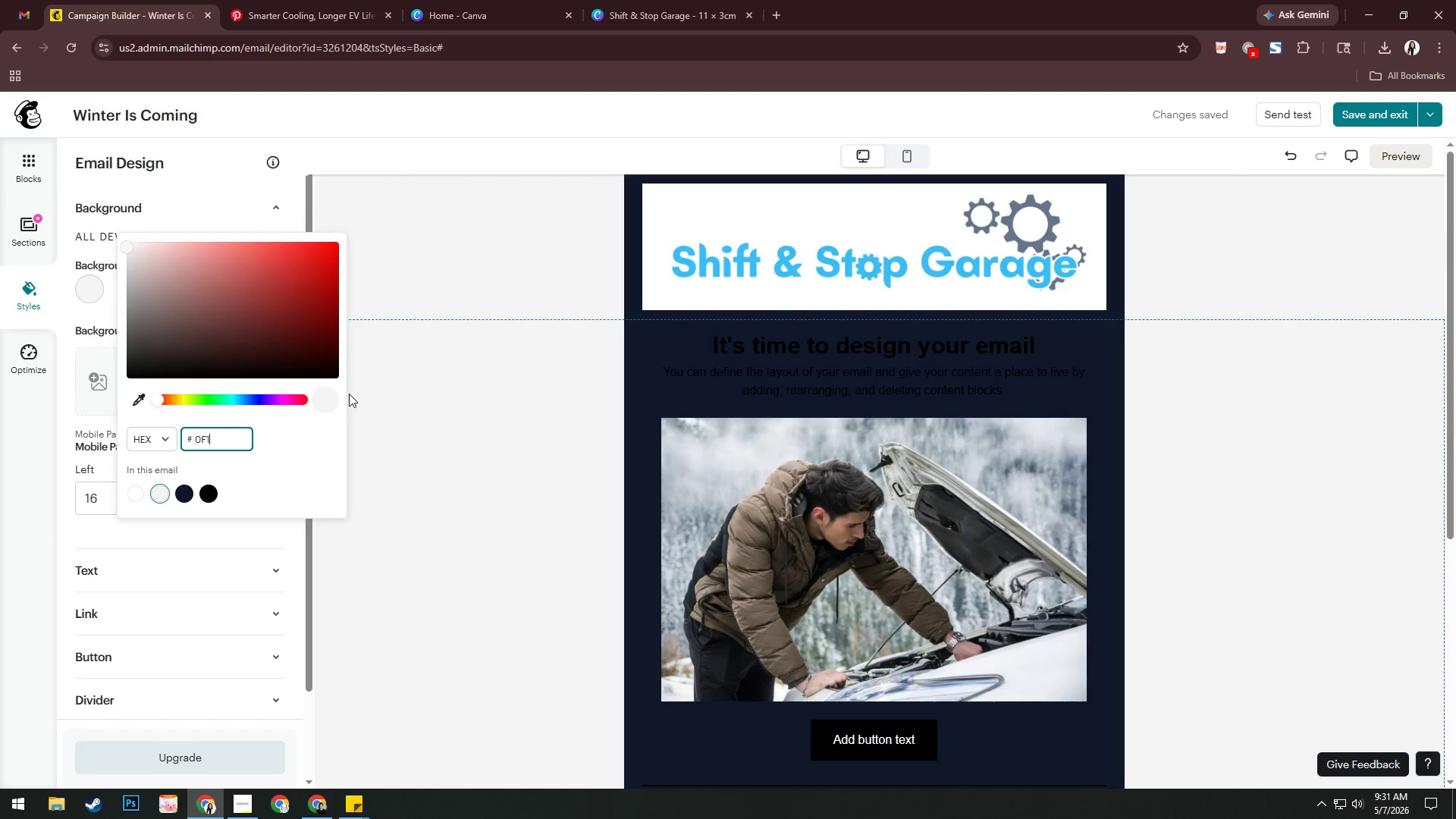 
key(Numpad1)
 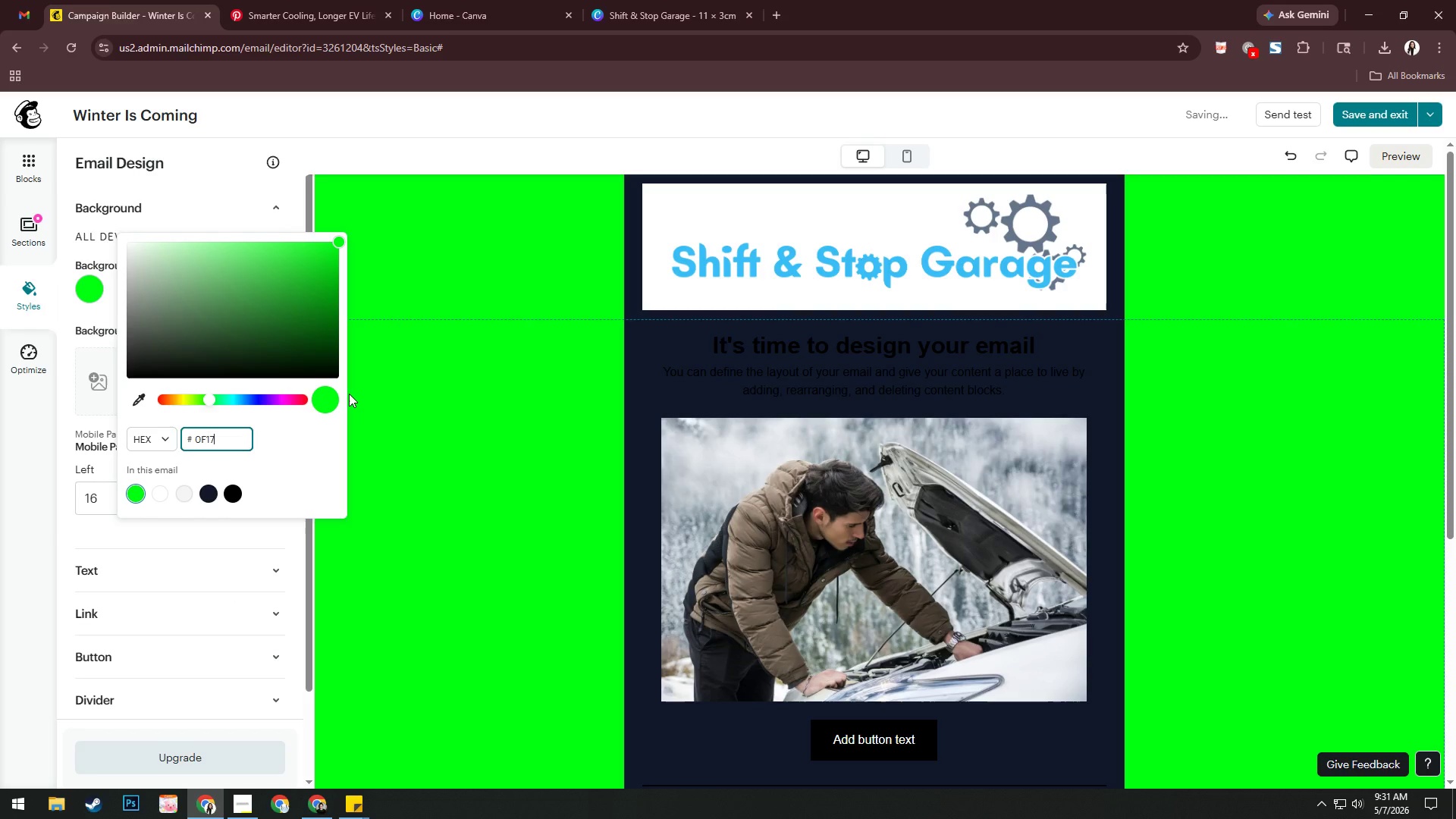 
key(Numpad7)
 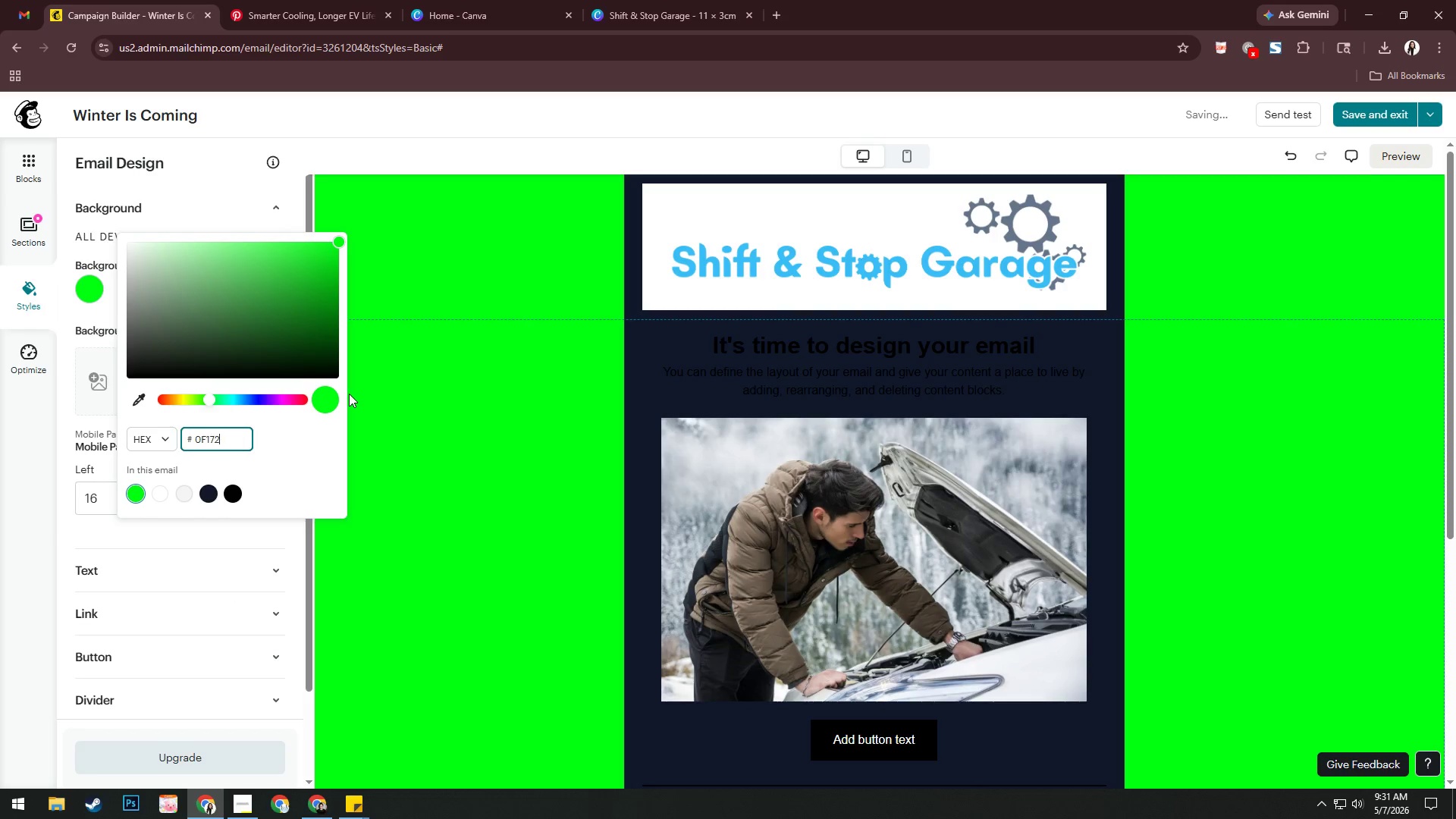 
key(Numpad2)
 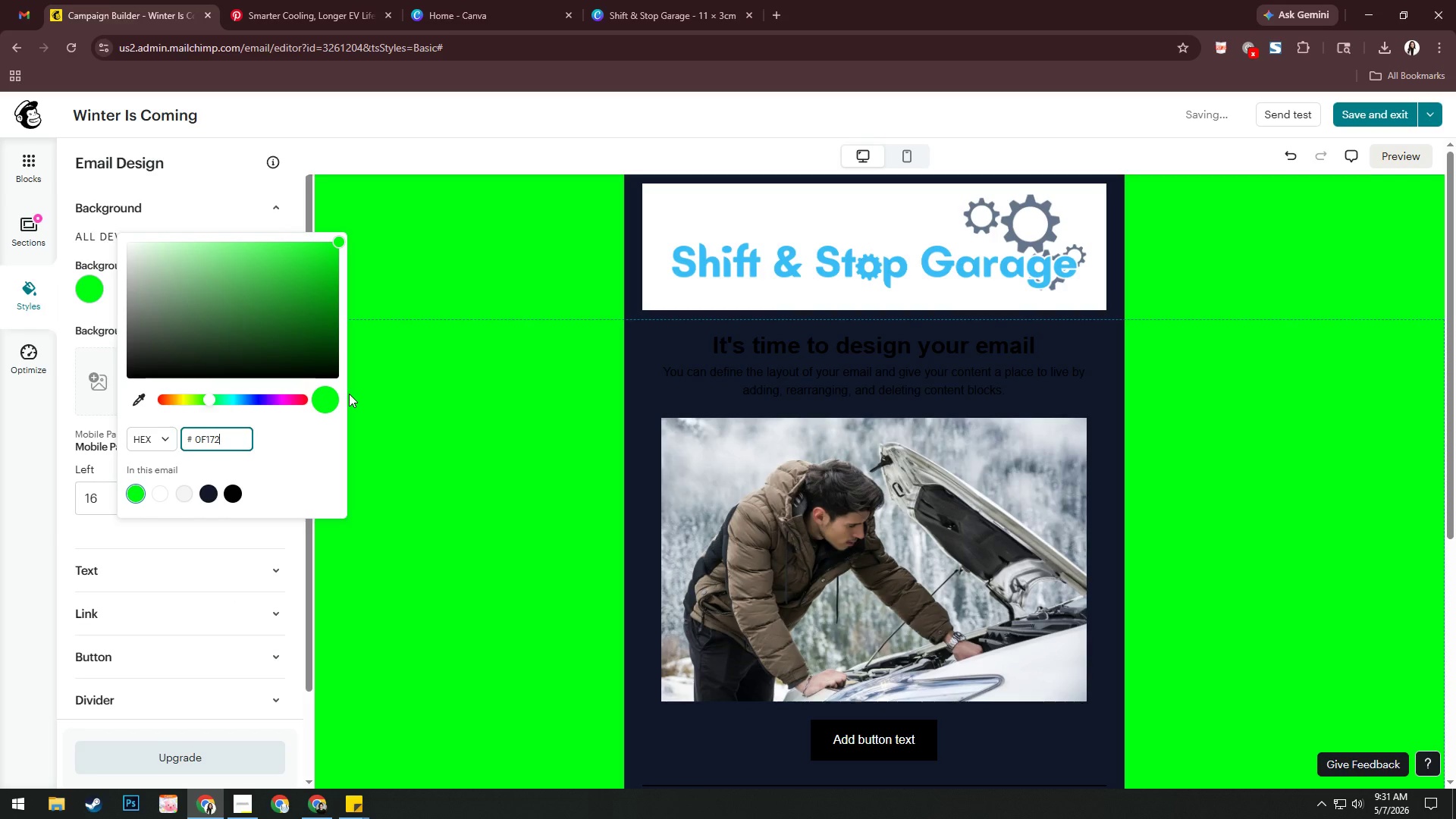 
key(A)
 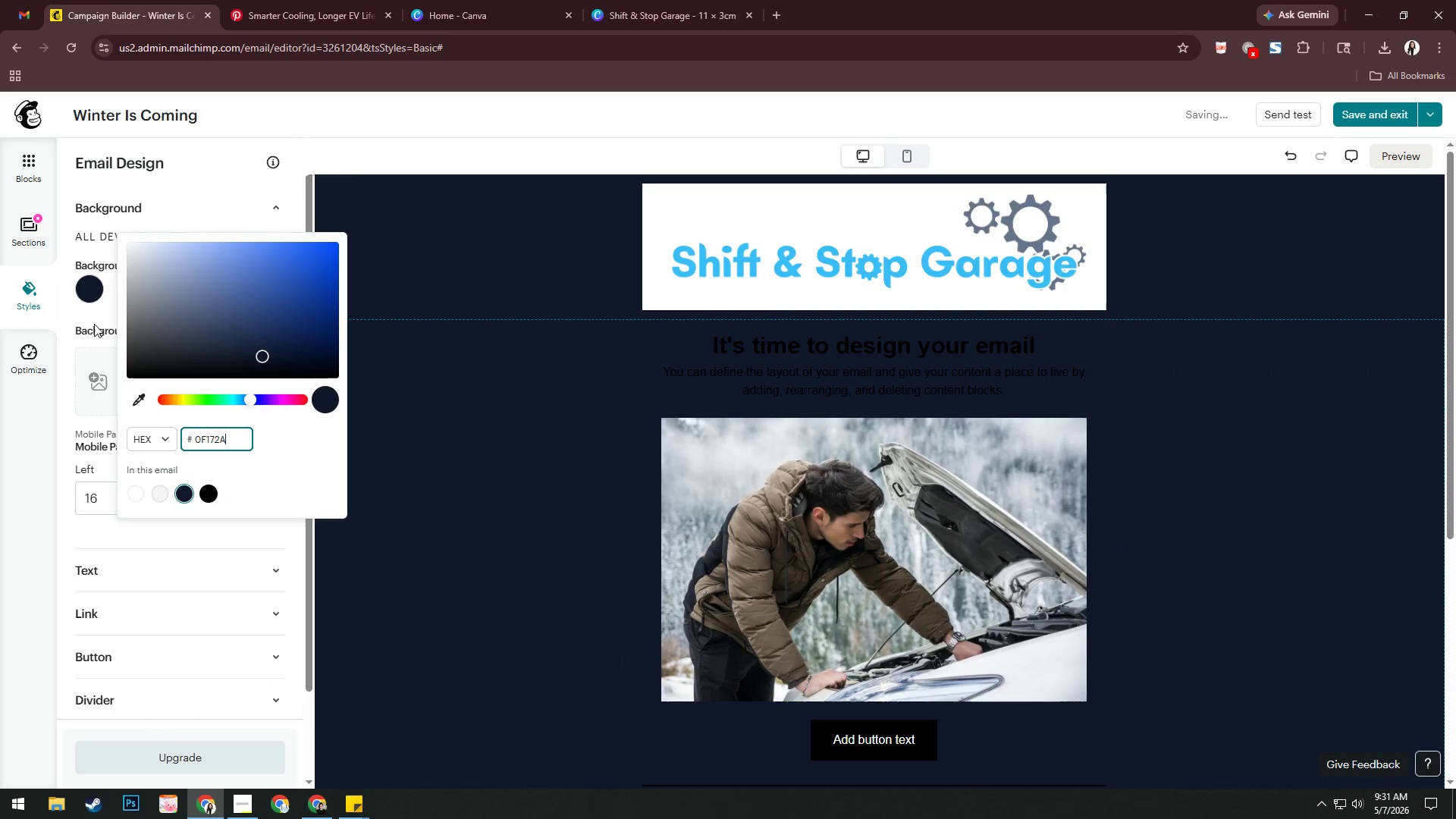 
left_click([196, 200])
 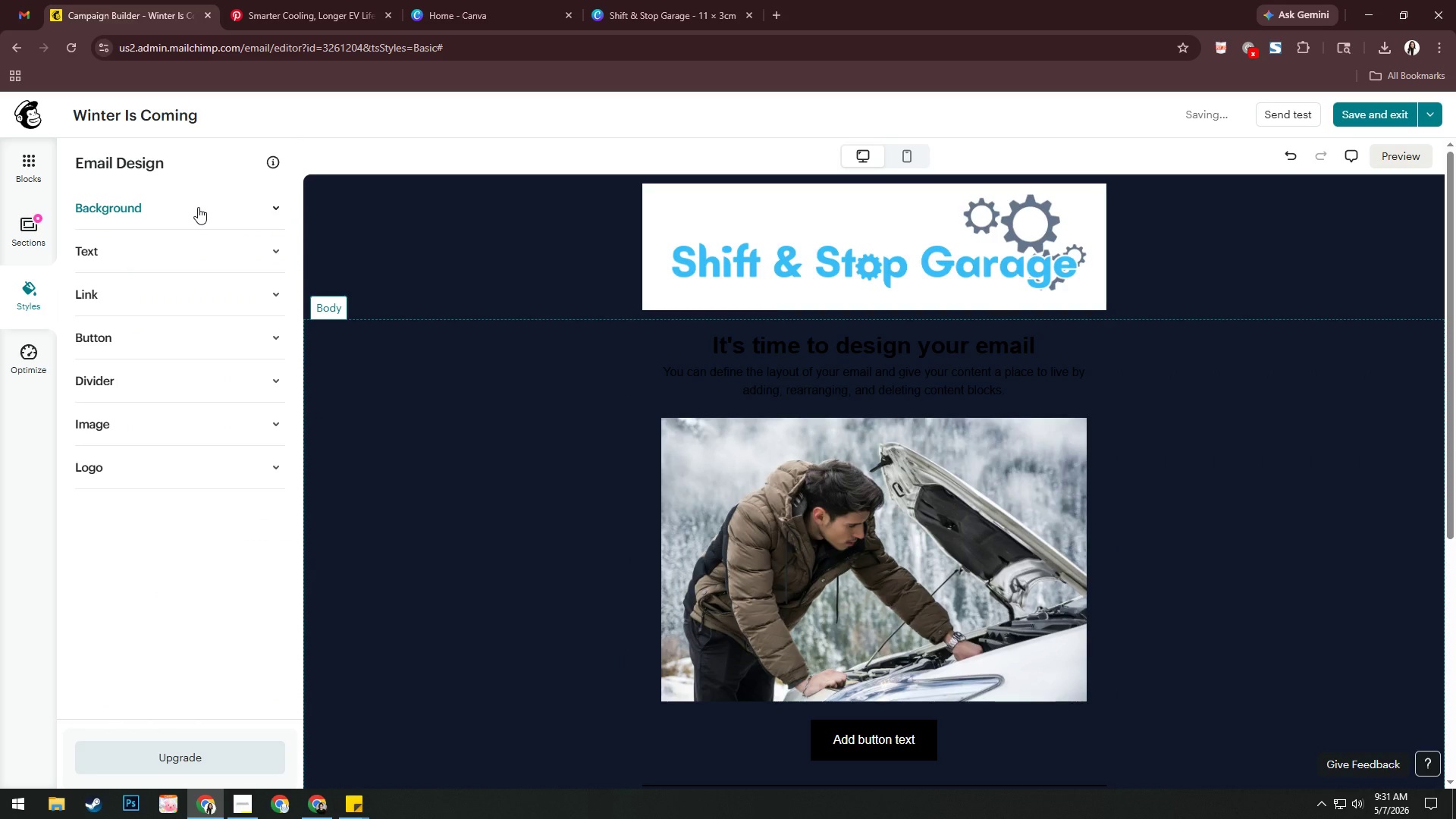 
left_click([198, 206])
 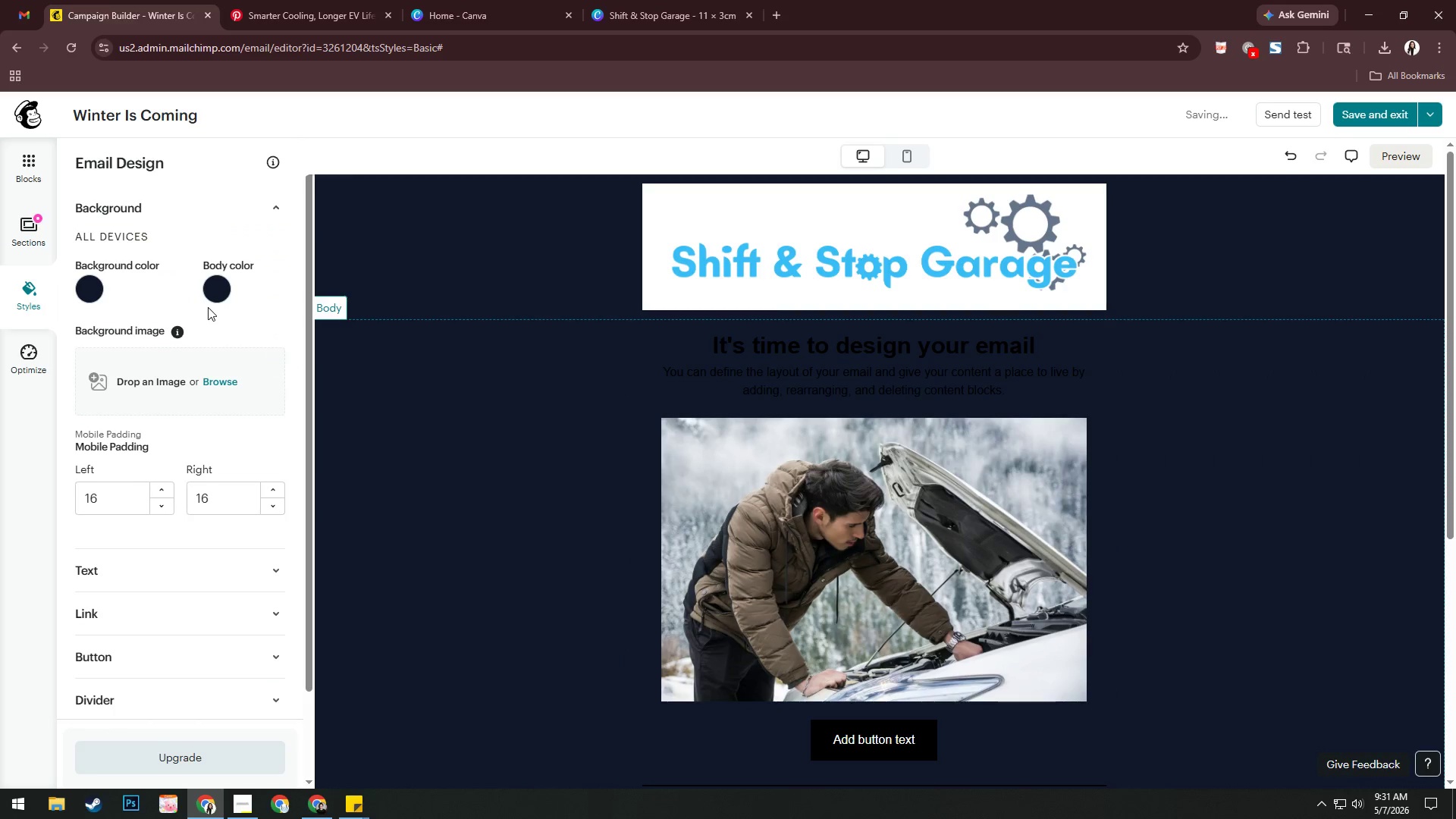 
left_click([216, 295])
 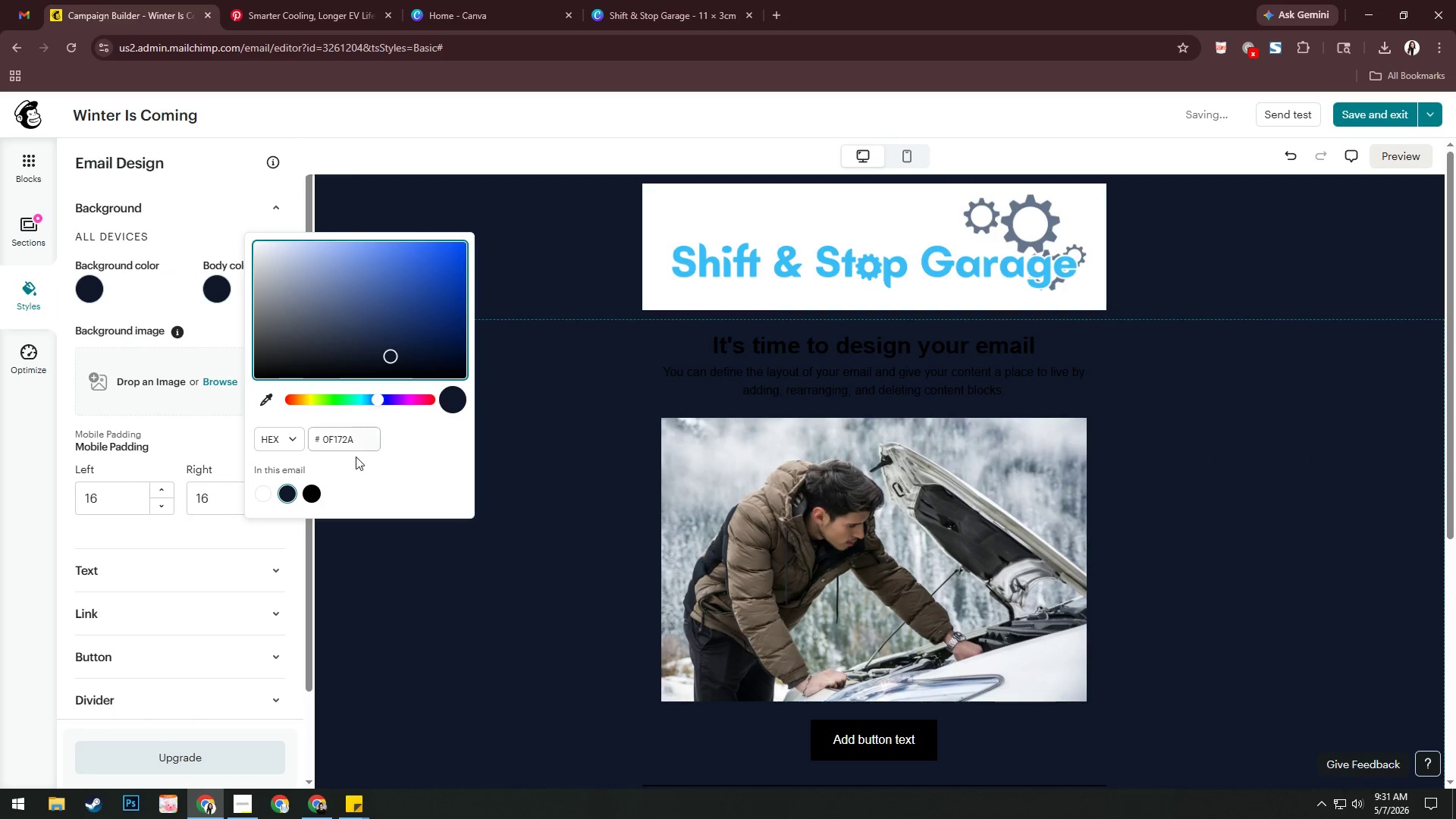 
left_click_drag(start_coordinate=[360, 443], to_coordinate=[293, 442])
 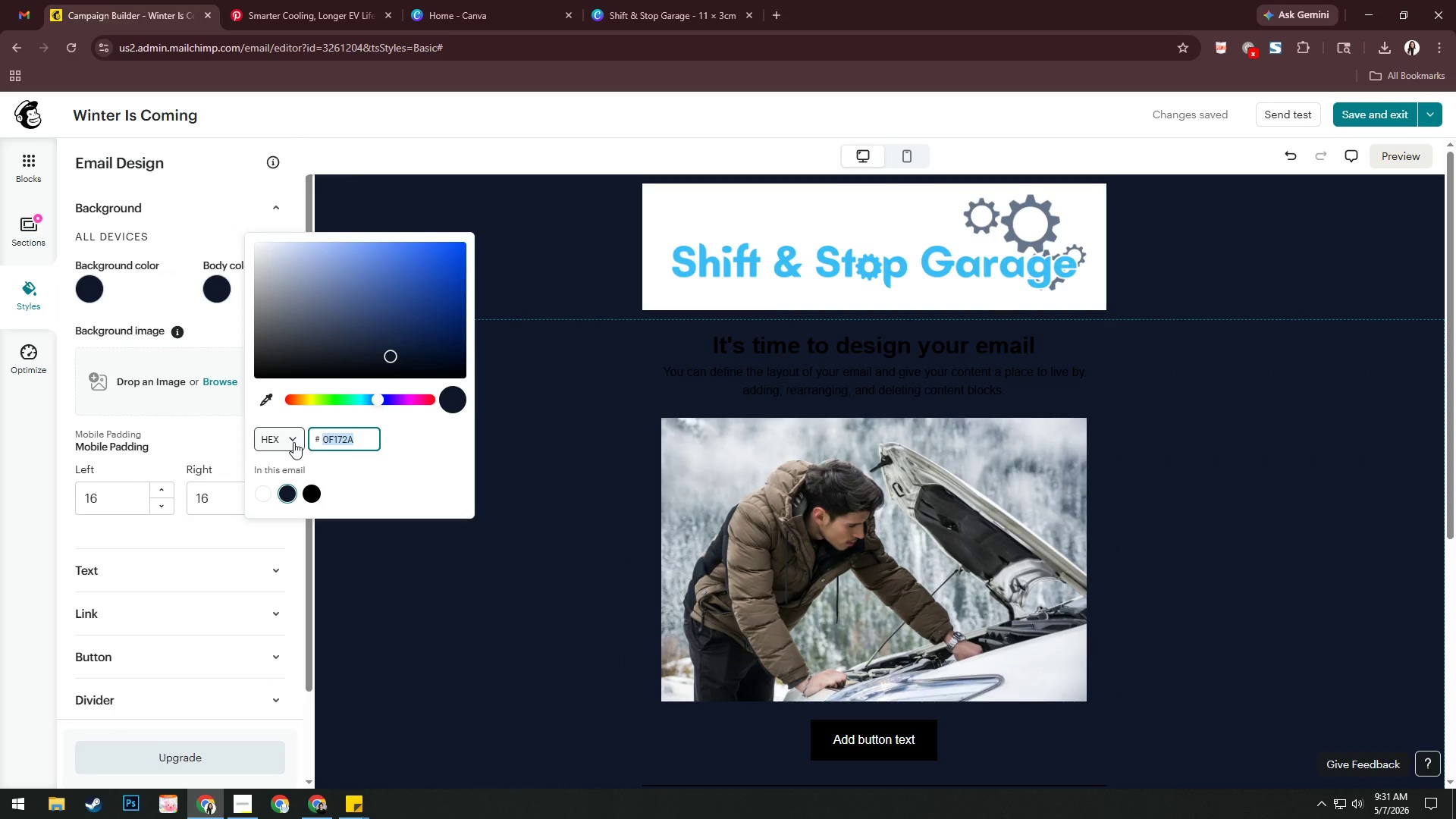 
type(38vdf8)
key(NumpadEnter)
 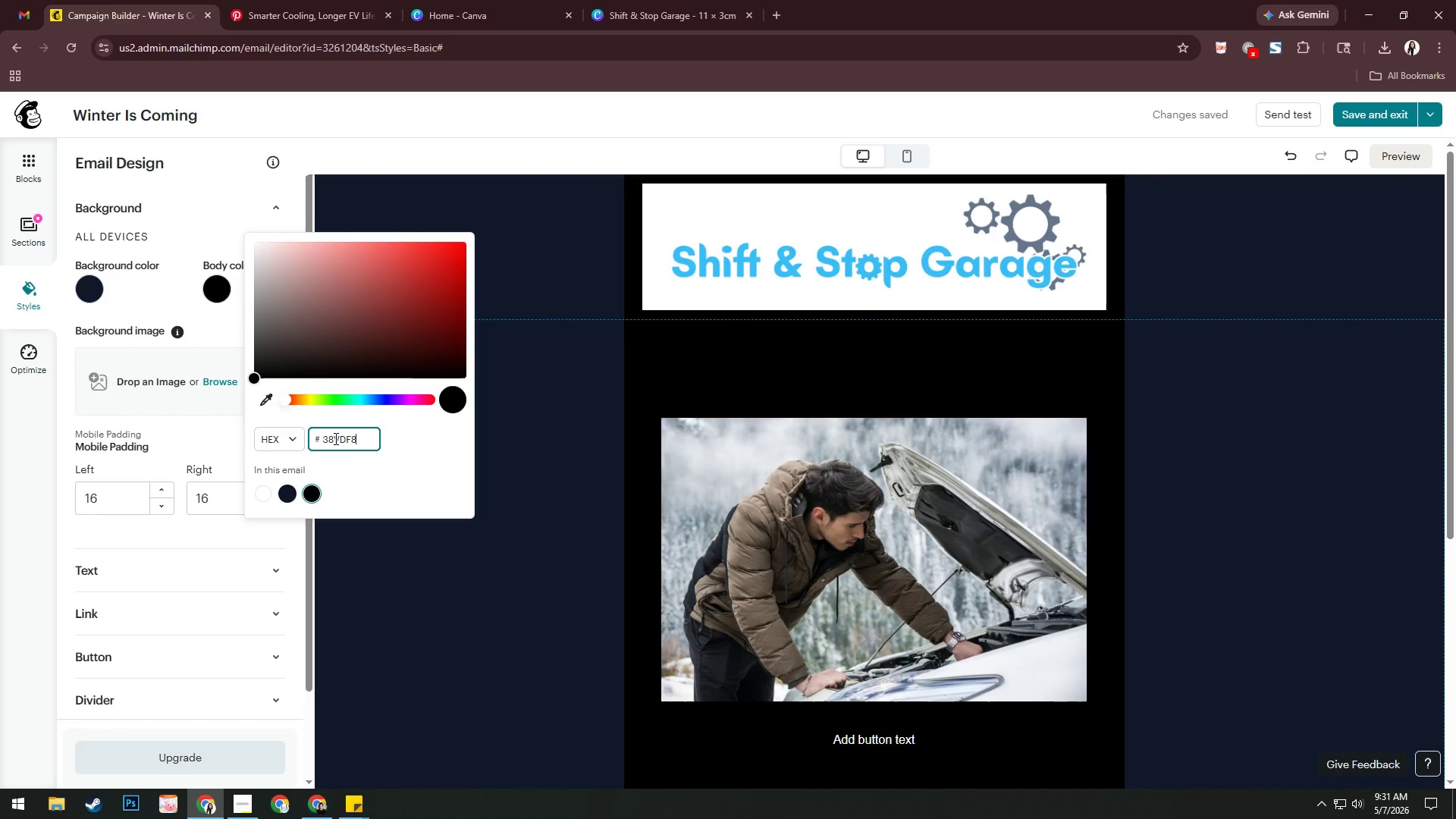 
key(Backspace)
 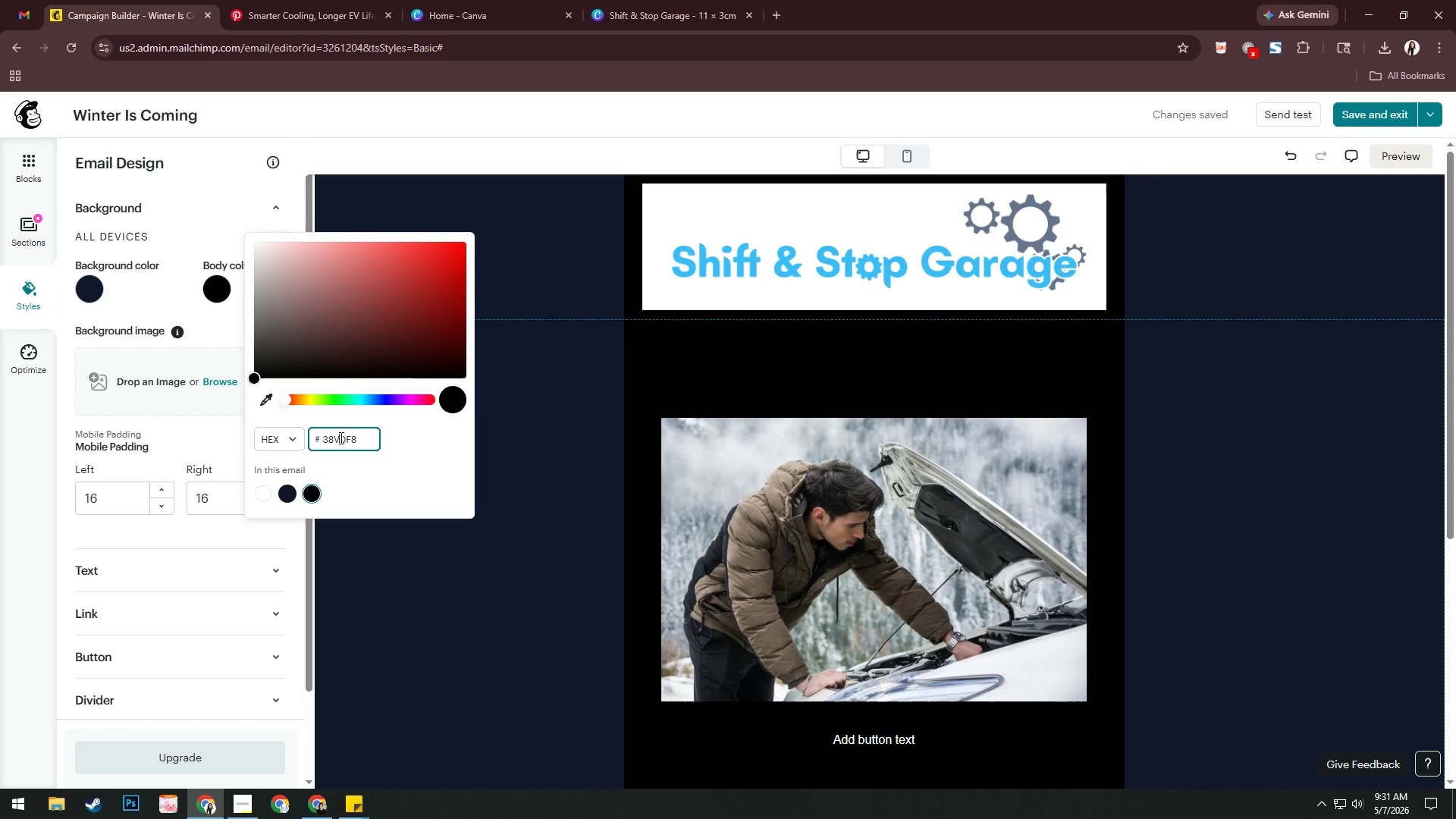 
key(V)
 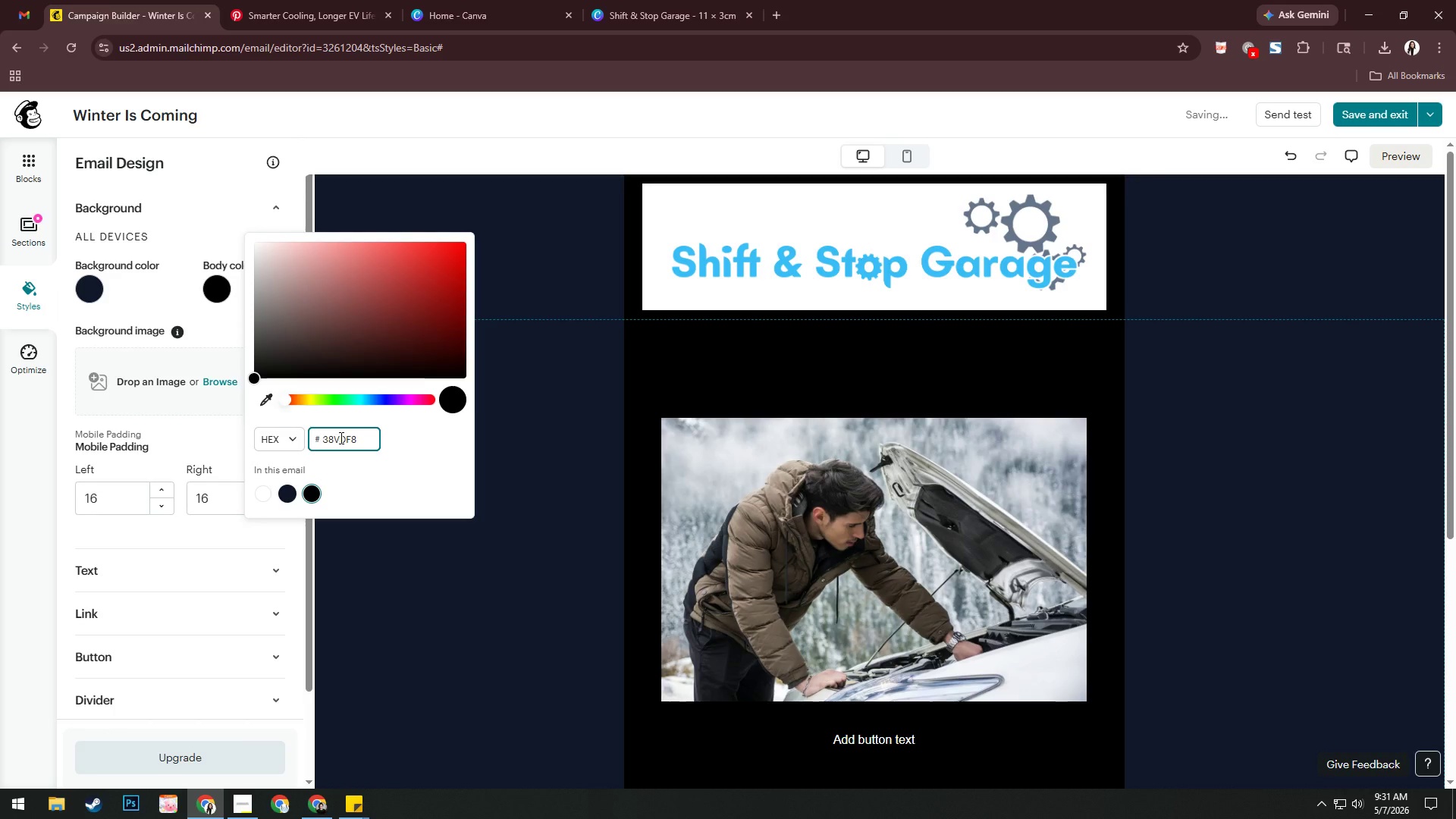 
key(Backspace)
 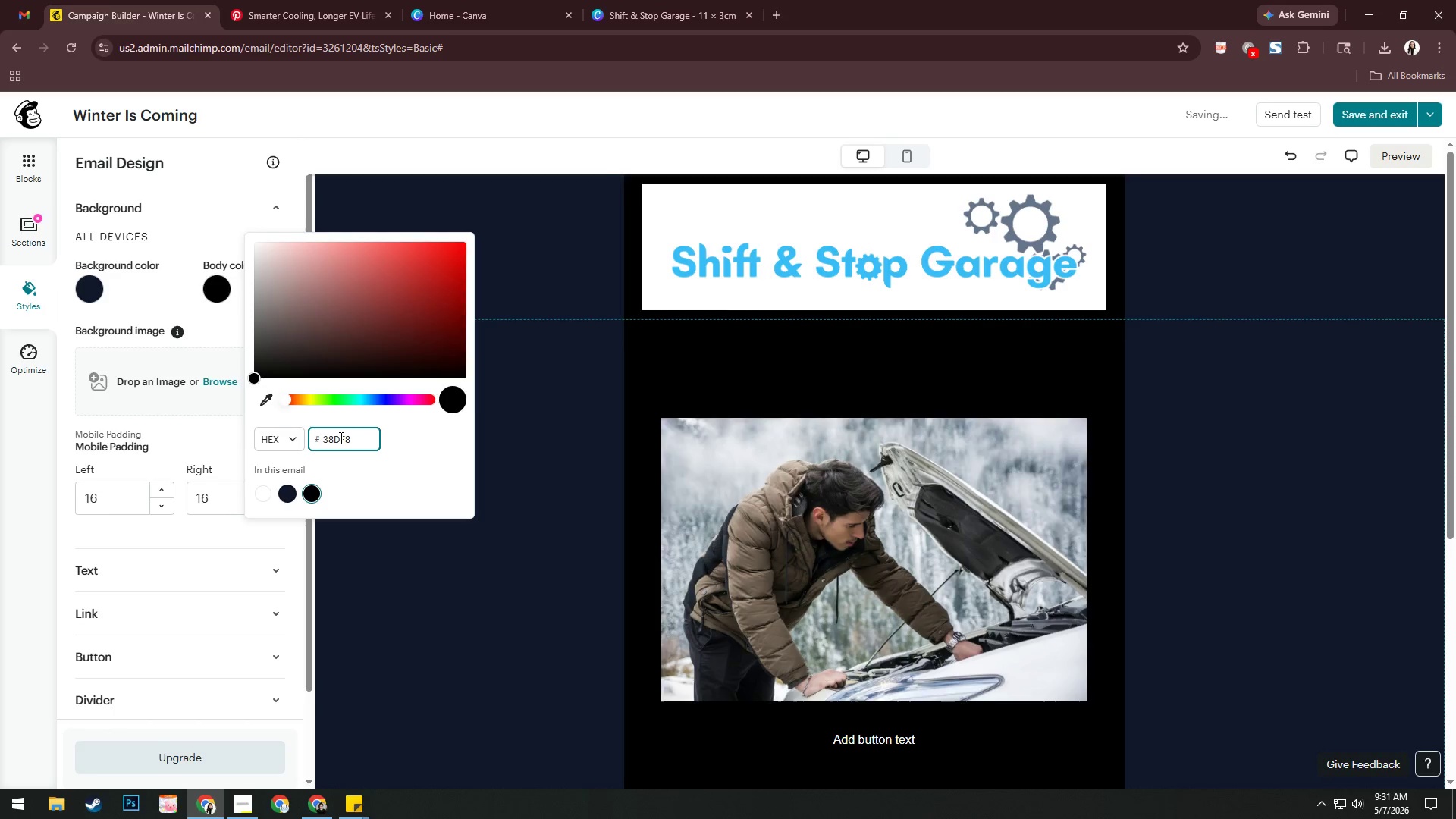 
key(B)
 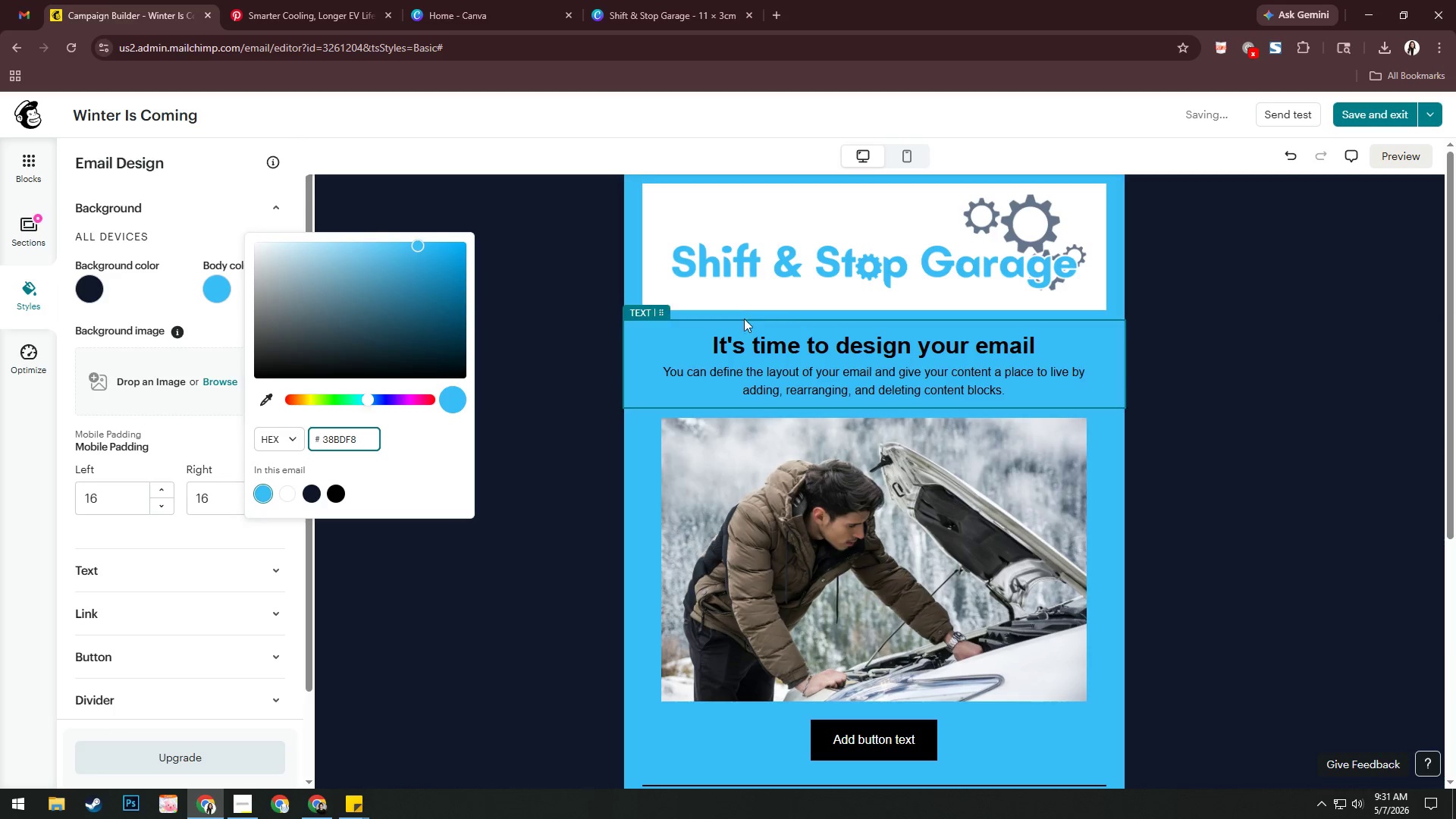 
left_click([1032, 265])
 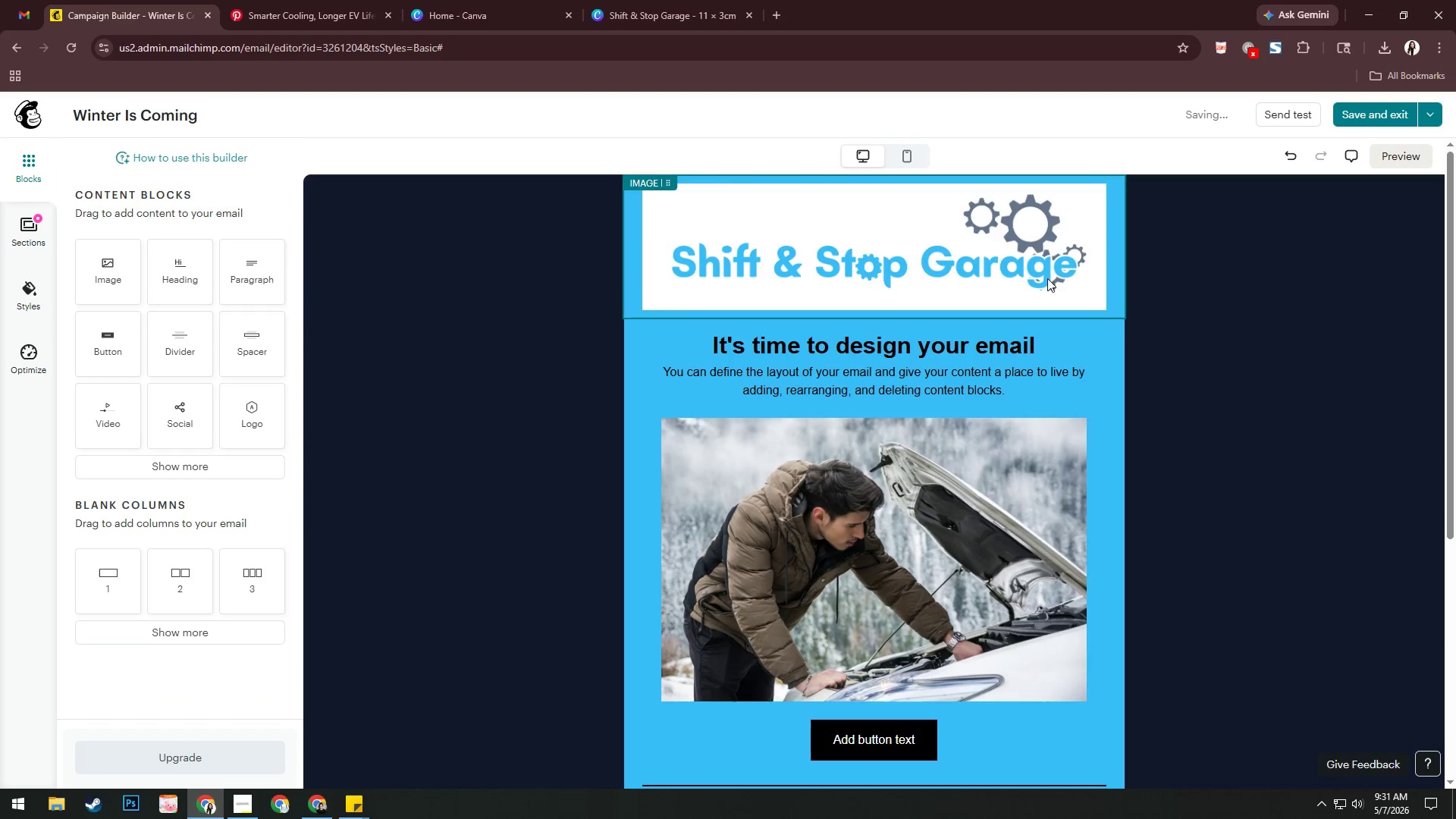 
left_click([901, 255])
 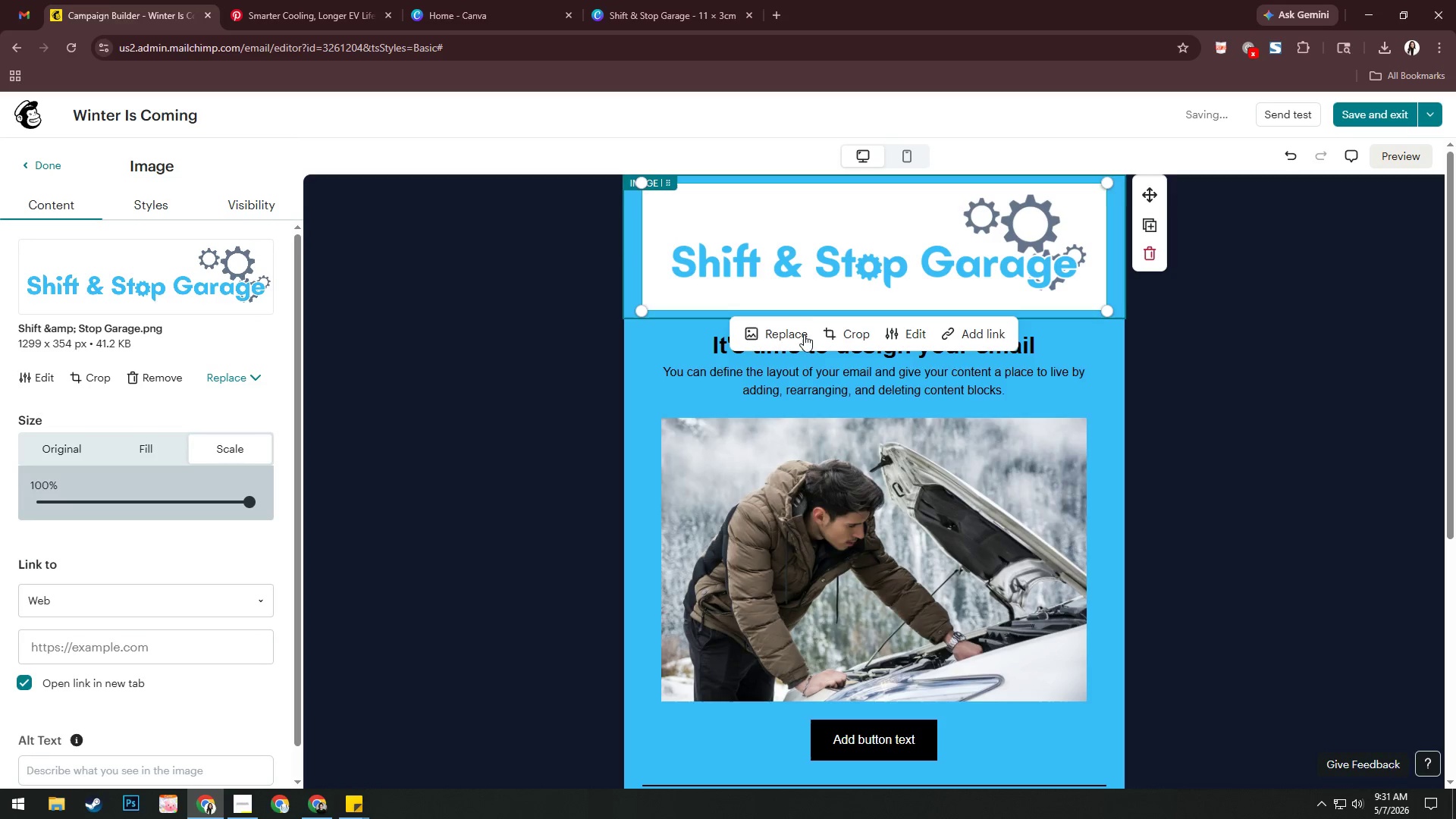 
left_click([780, 334])
 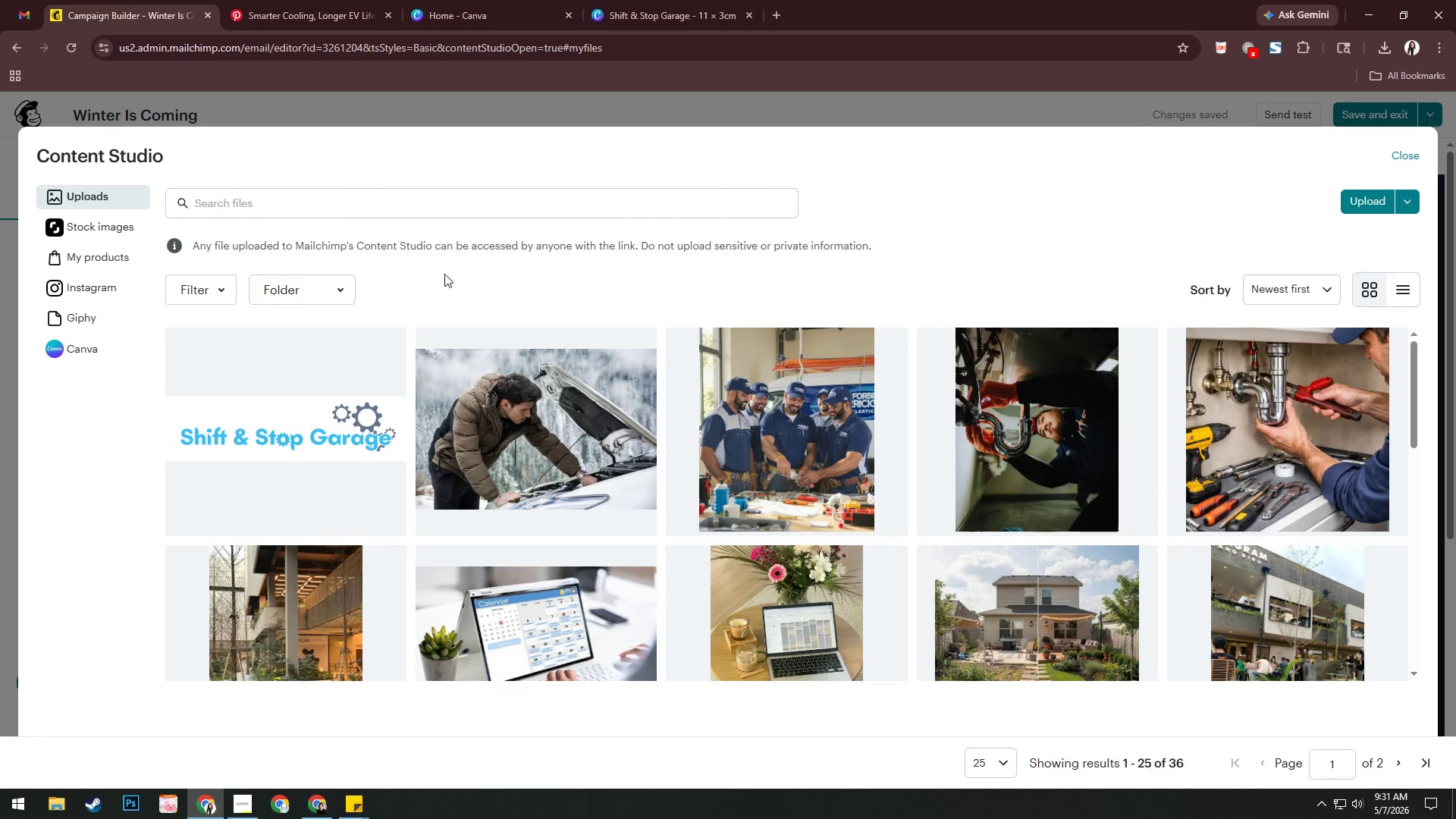 
left_click([1383, 196])
 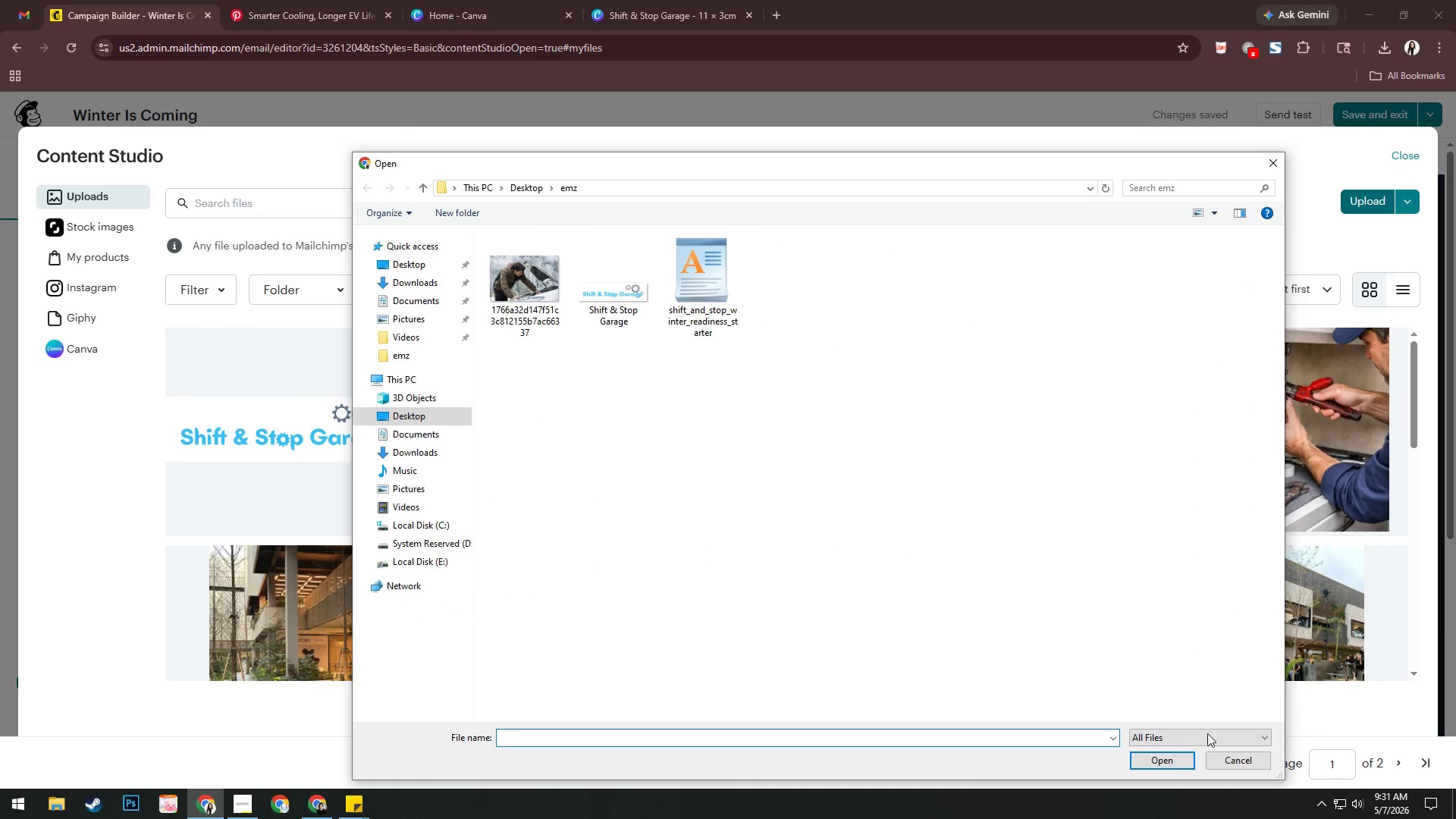 
key(Escape)
 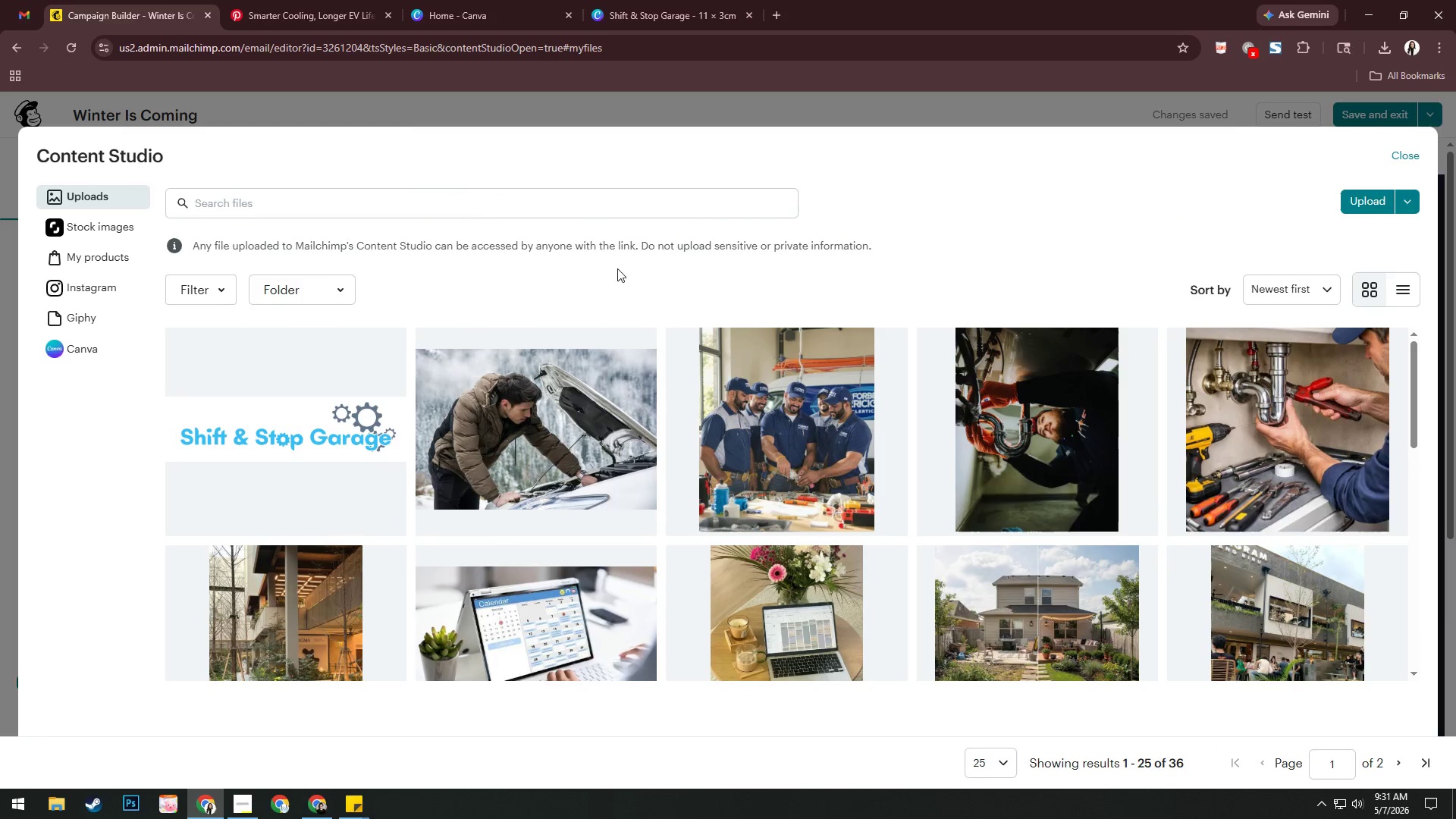 
scroll: coordinate [184, 413], scroll_direction: up, amount: 6.0
 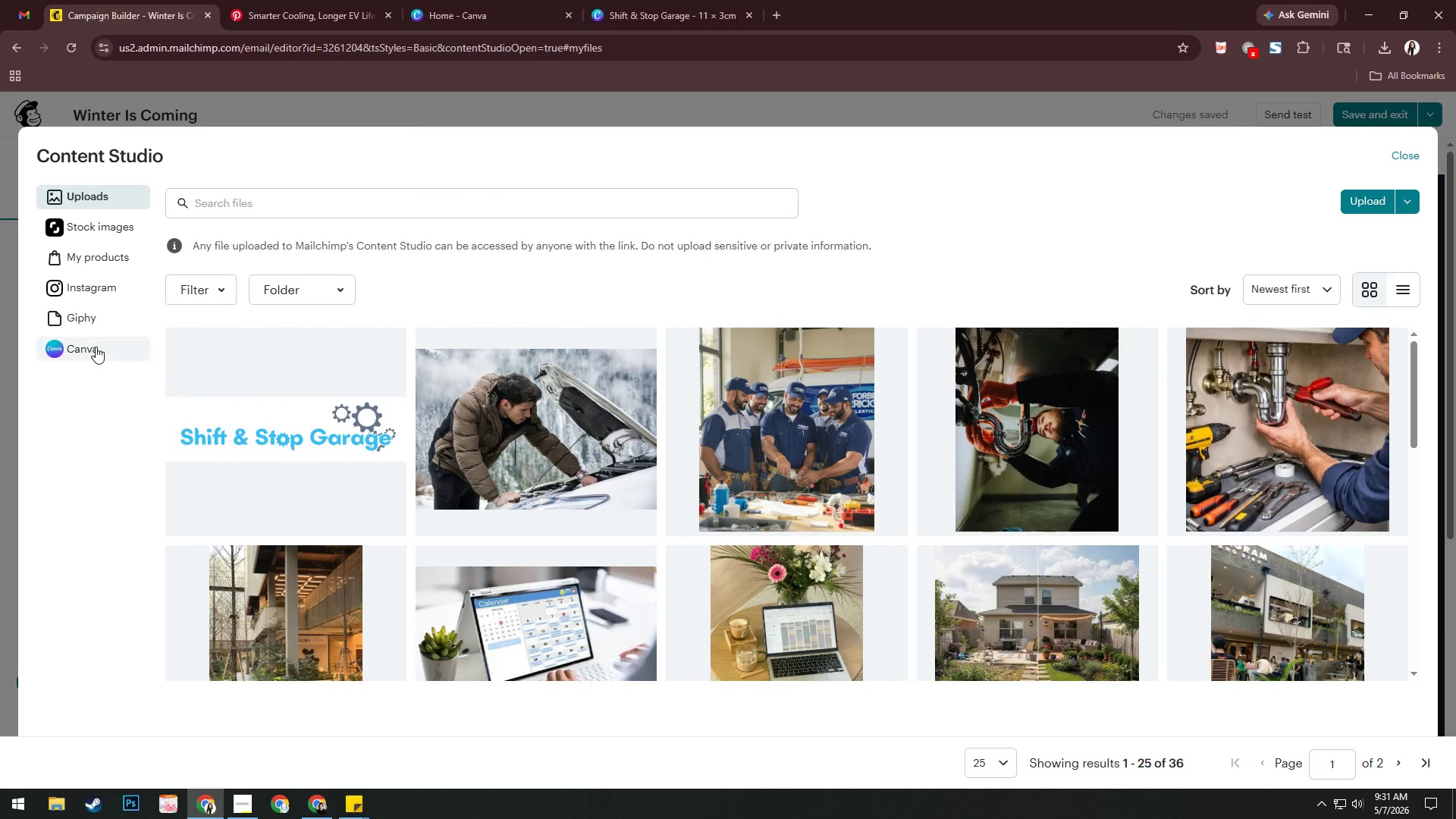 
left_click([96, 347])
 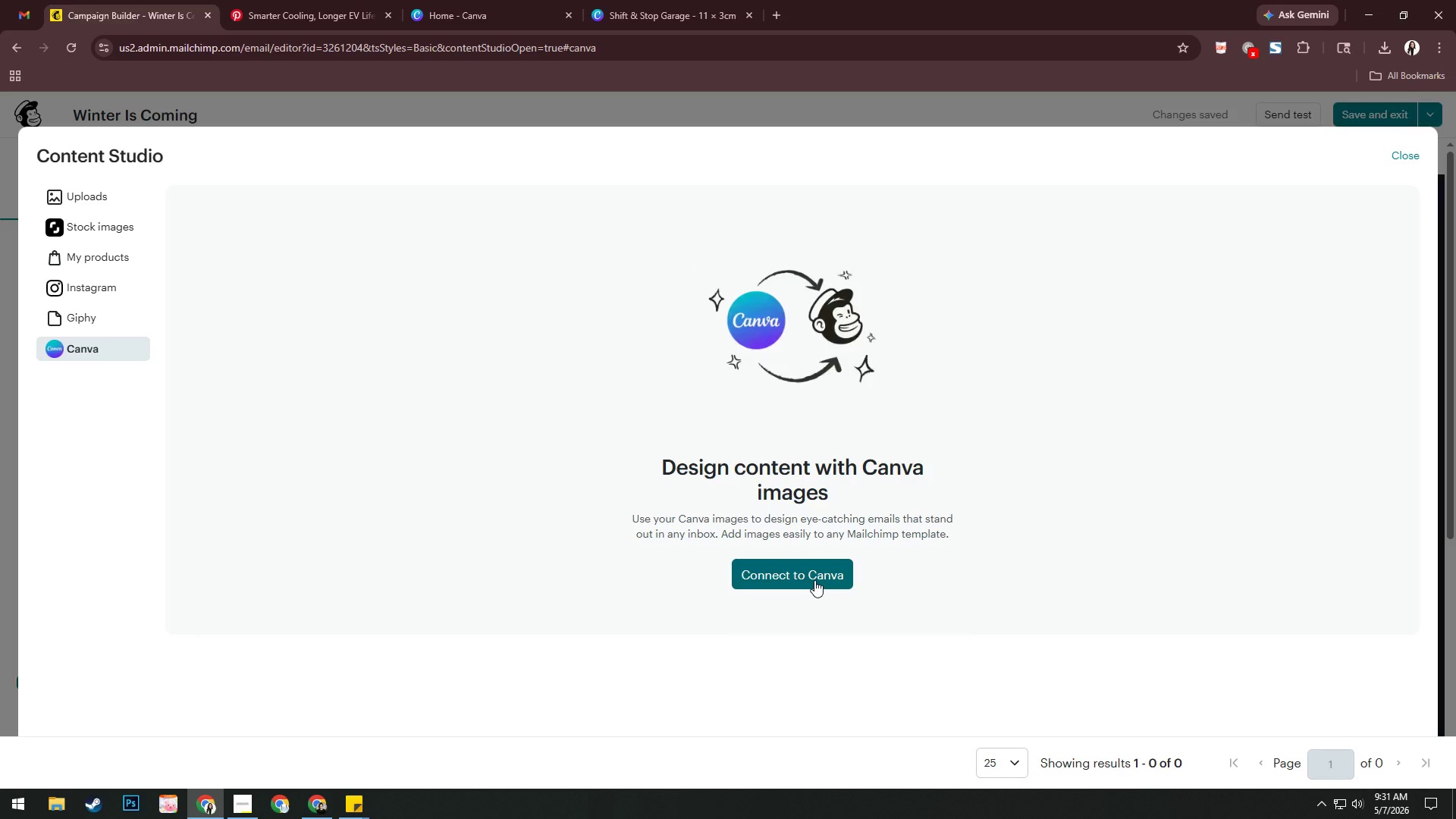 
wait(6.17)
 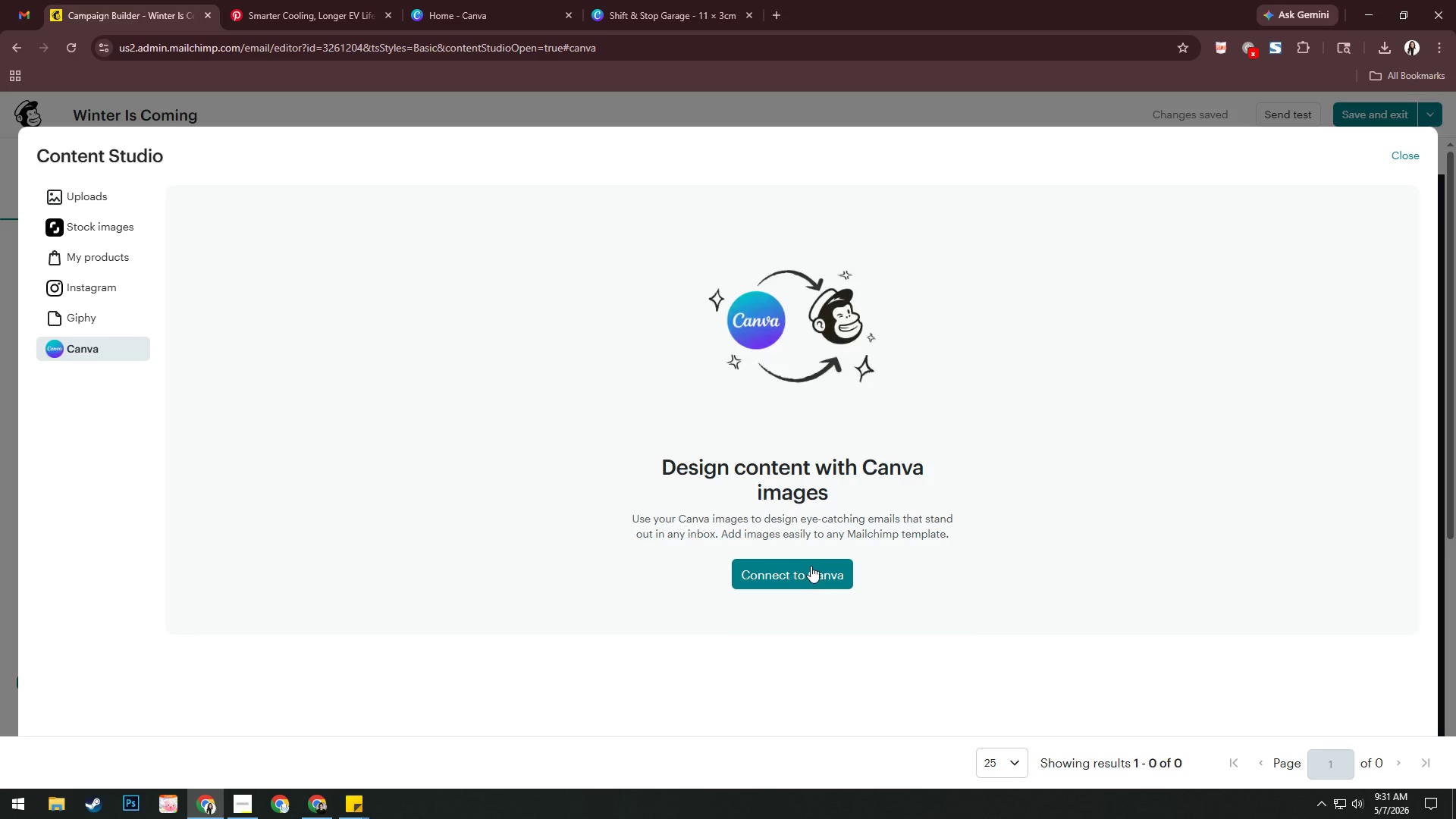 
scroll: coordinate [992, 485], scroll_direction: up, amount: 8.0
 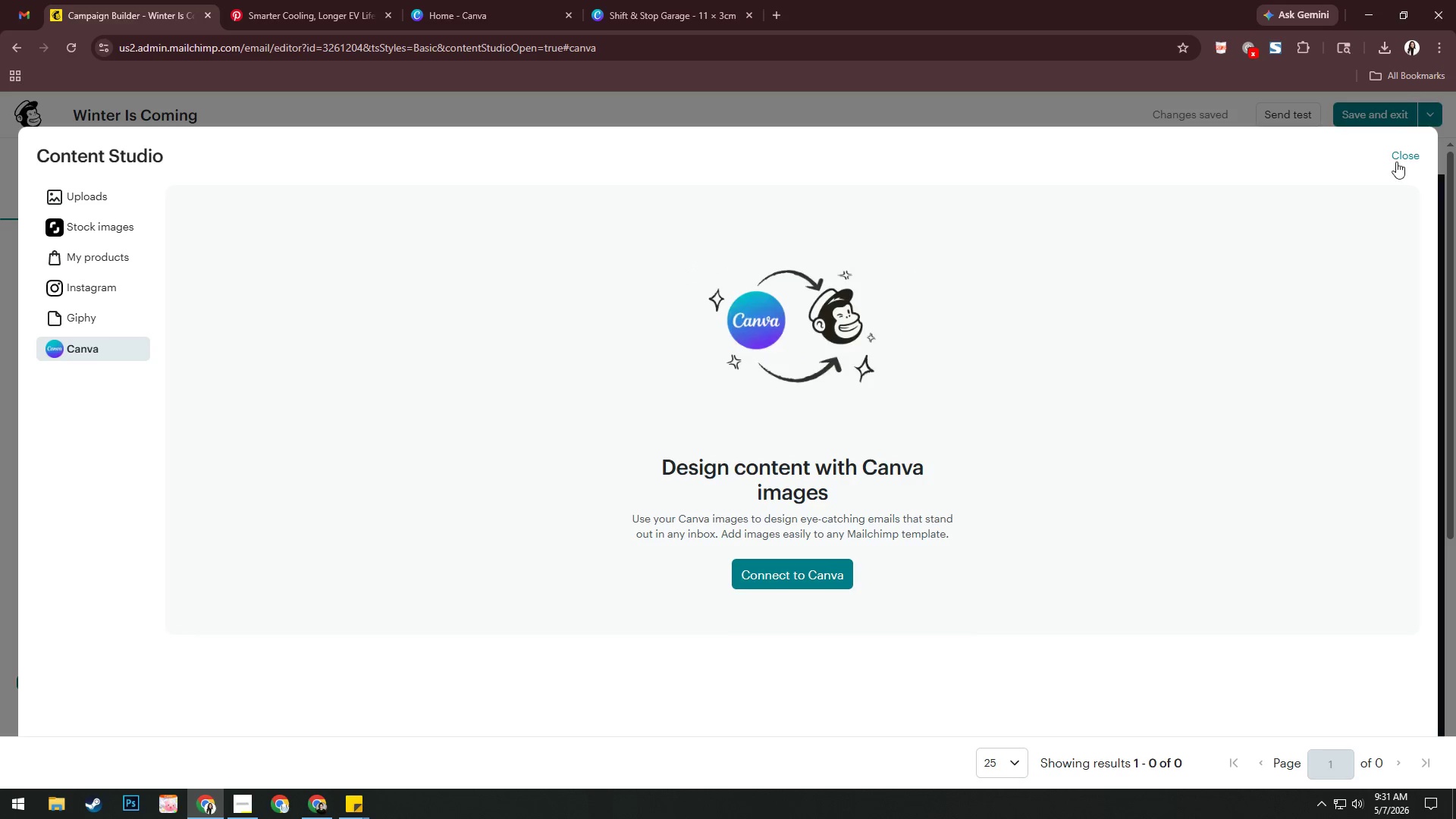 
left_click([1397, 158])
 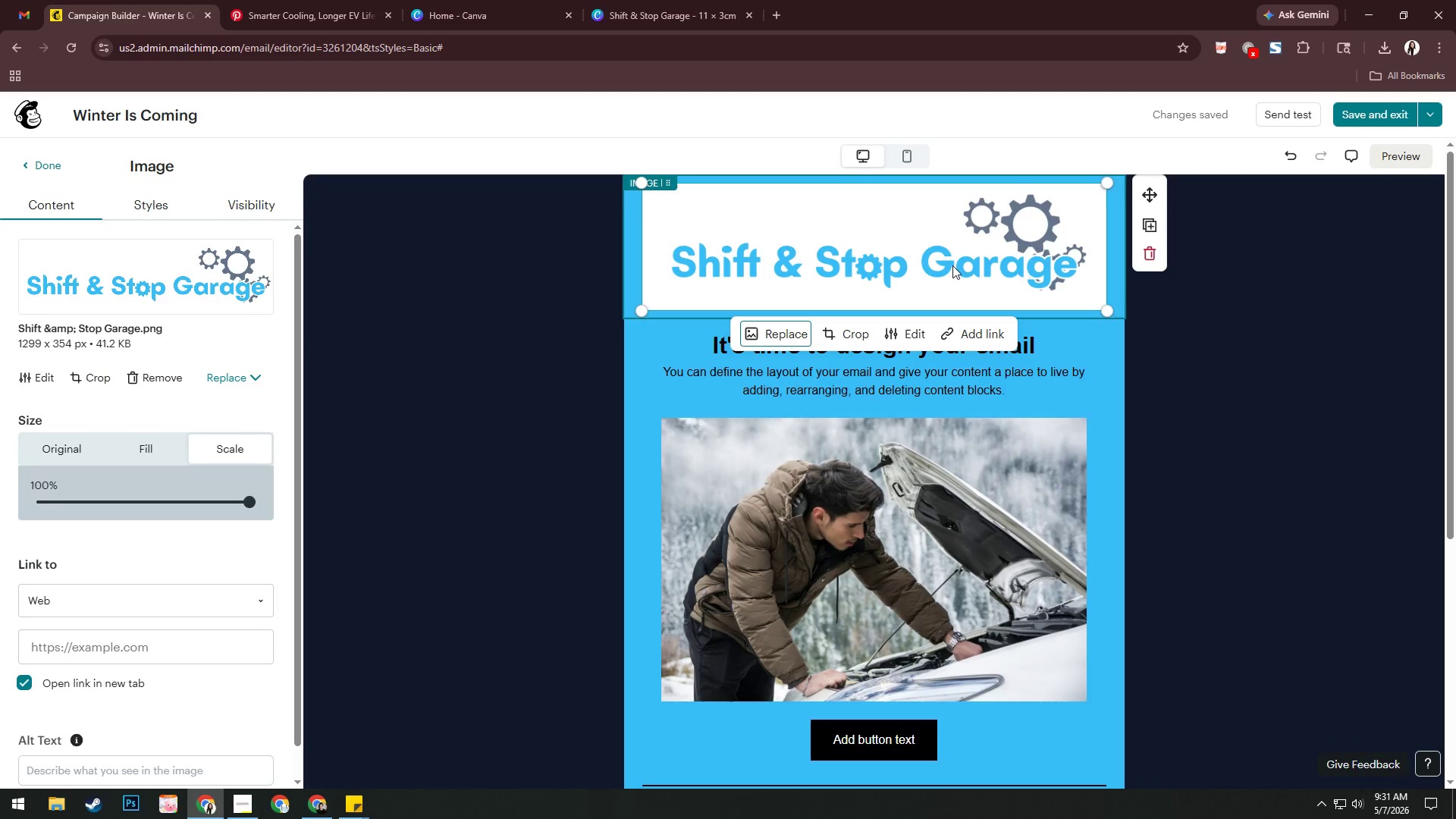 
left_click([952, 265])
 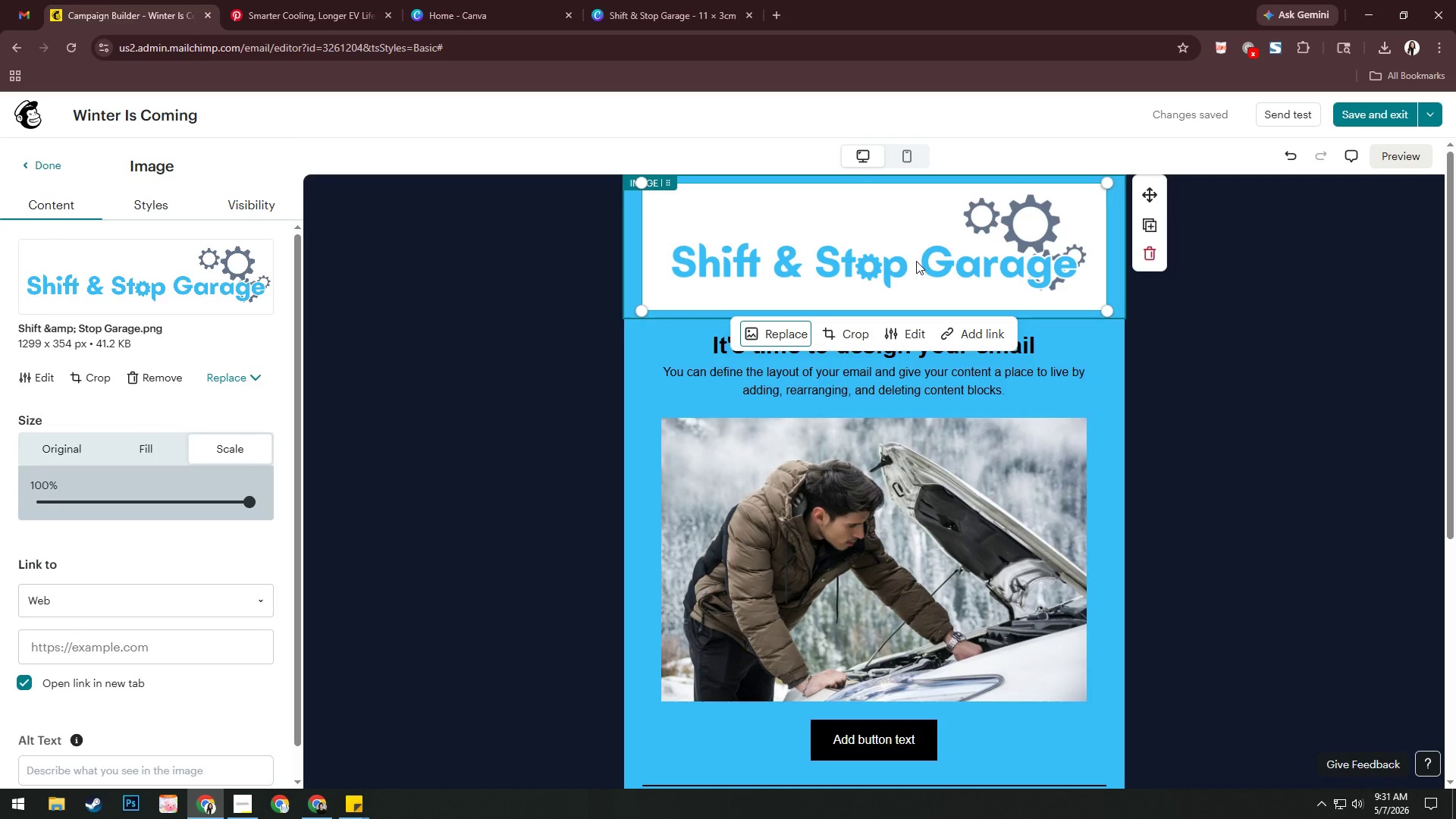 
left_click([916, 261])
 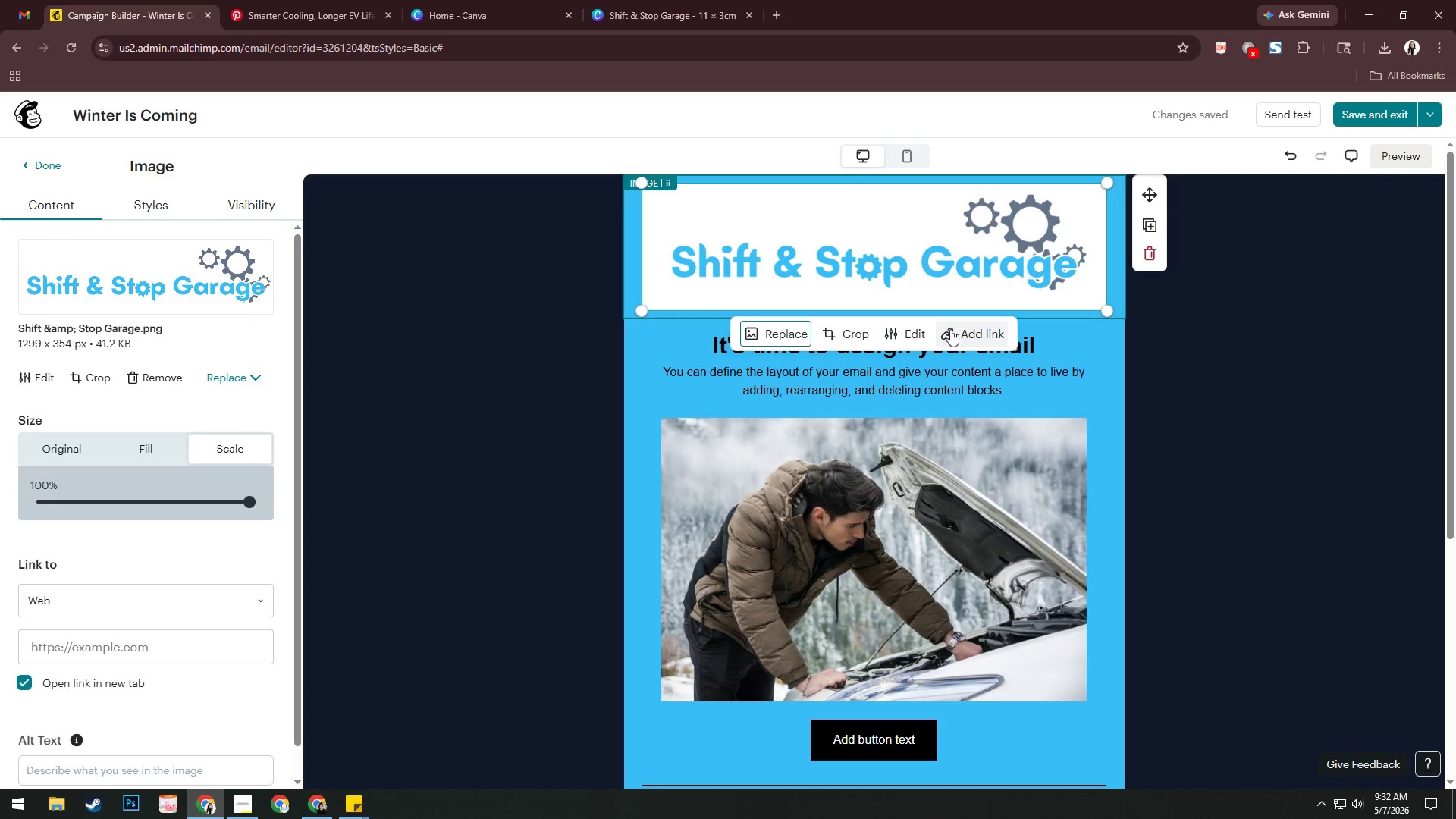 
left_click([921, 328])
 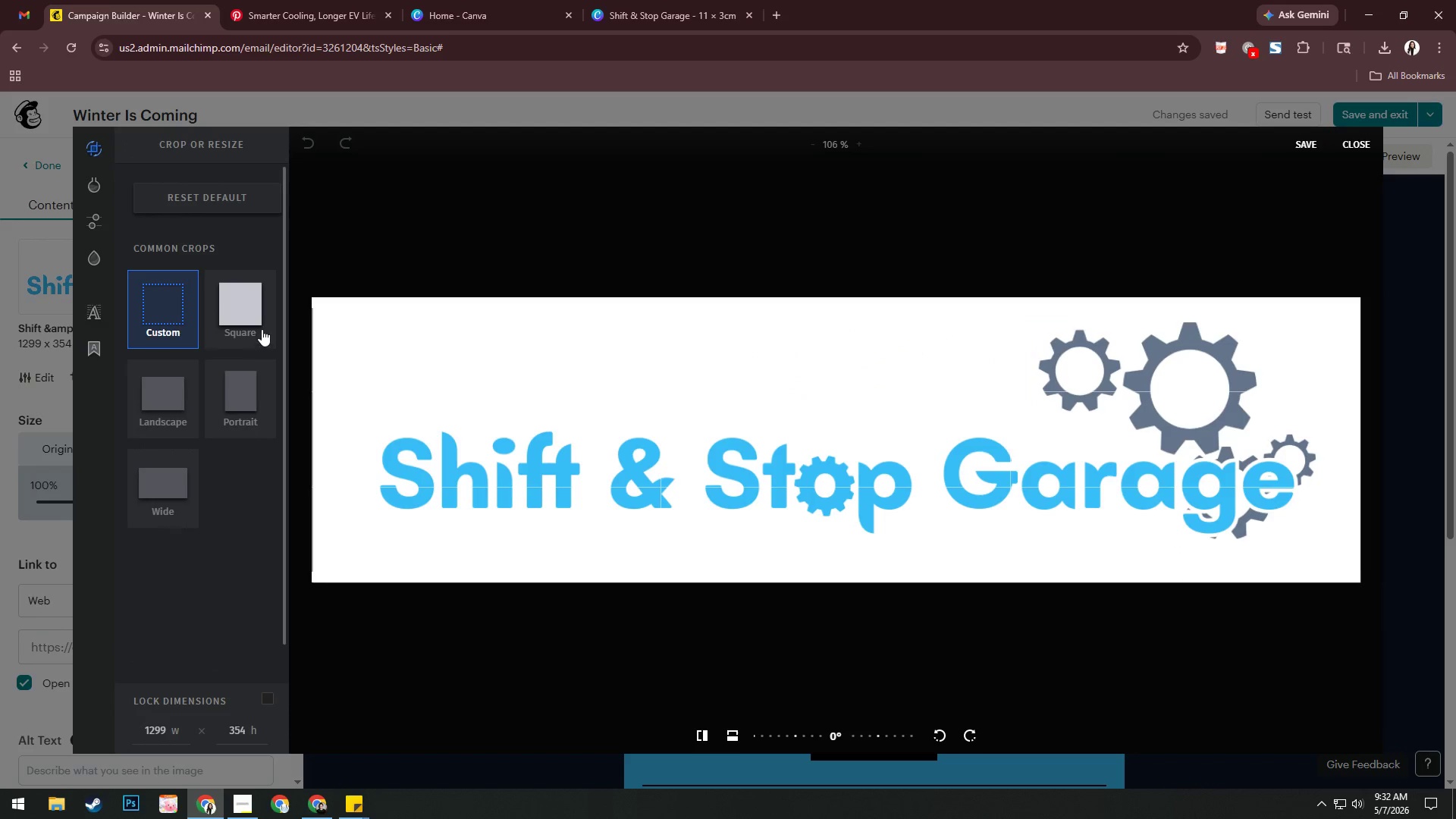 
wait(11.66)
 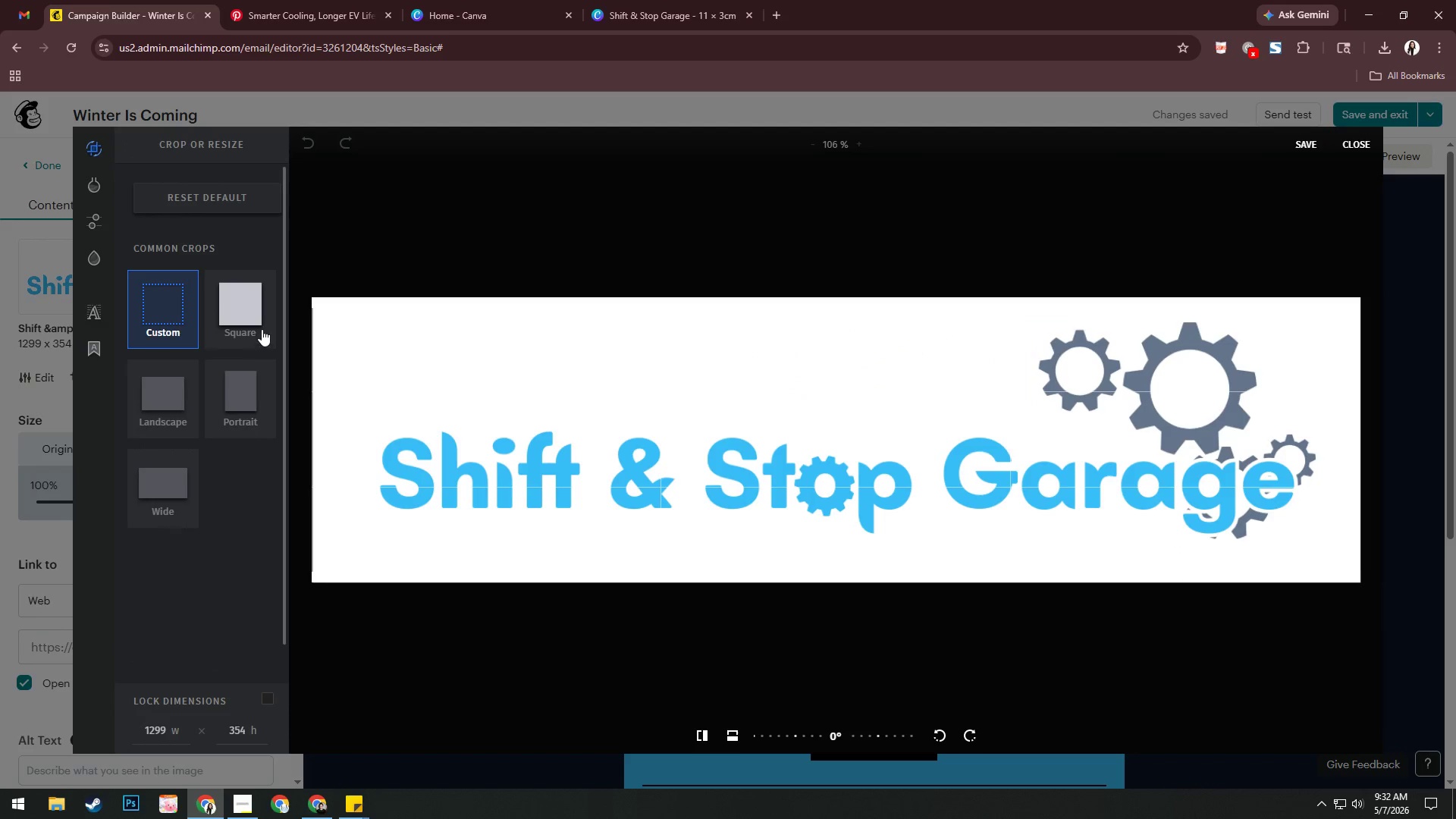 
left_click([135, 179])
 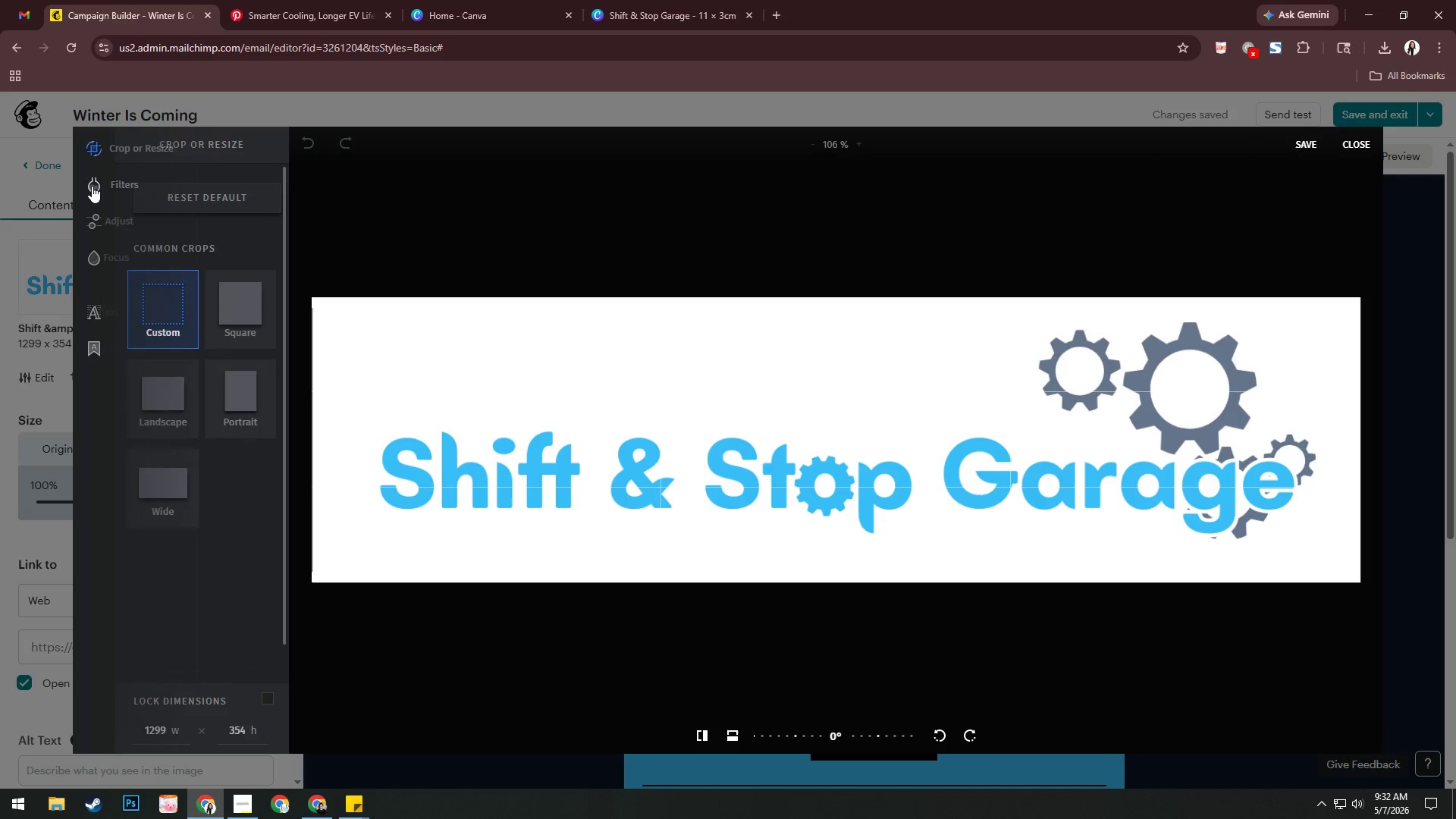 
left_click([92, 187])
 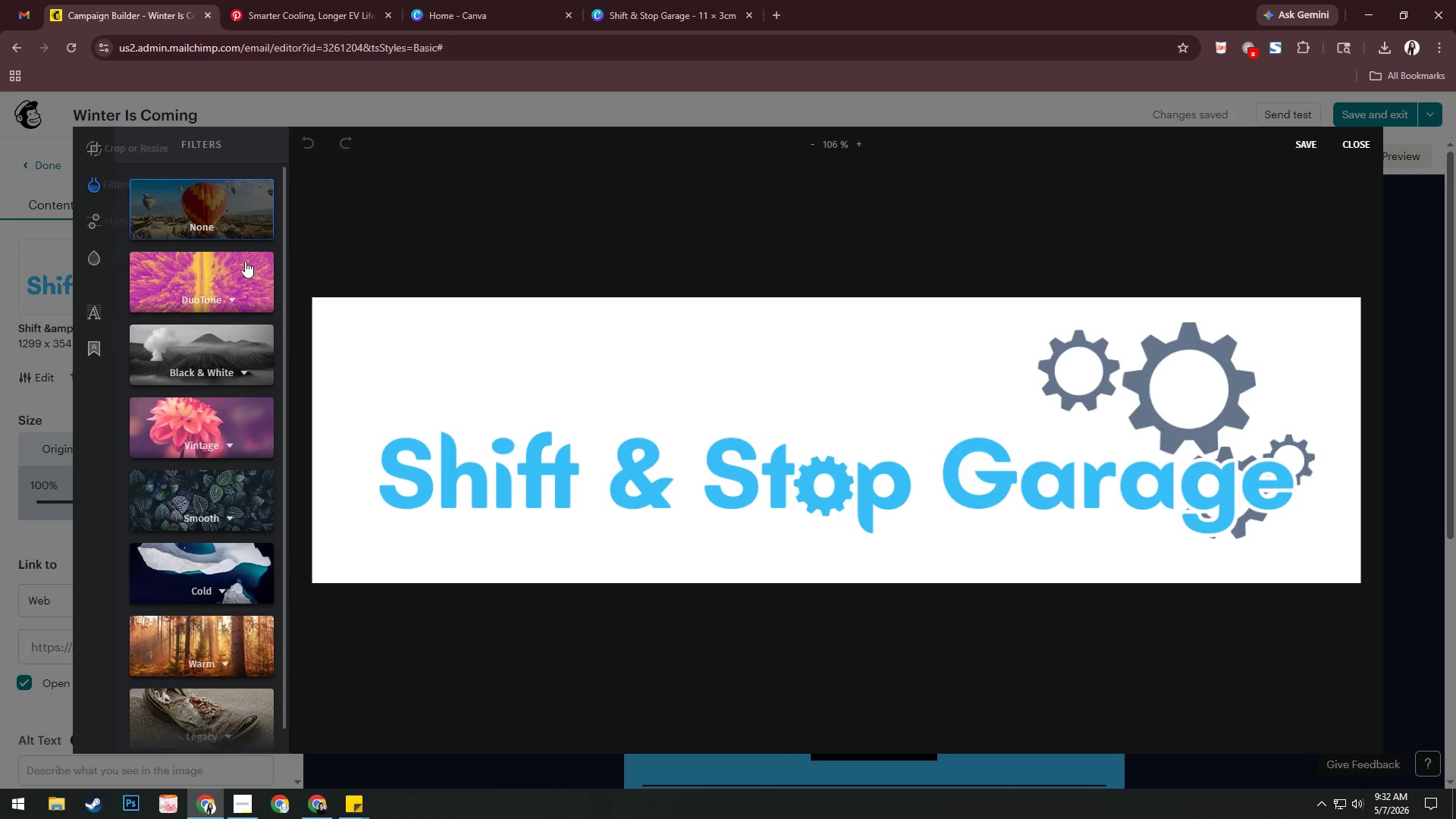 
scroll: coordinate [221, 283], scroll_direction: up, amount: 1.0
 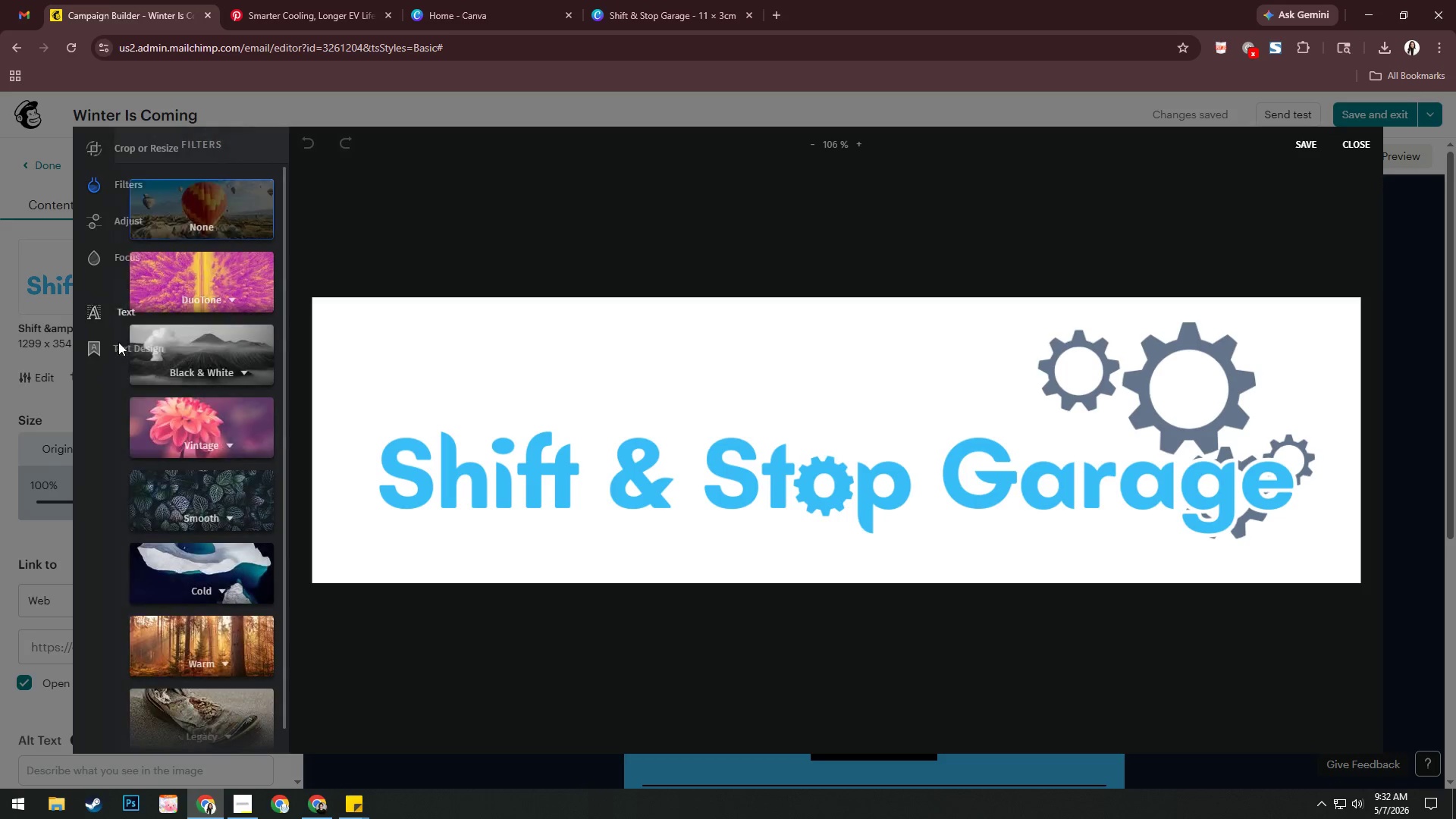 
left_click([496, 213])
 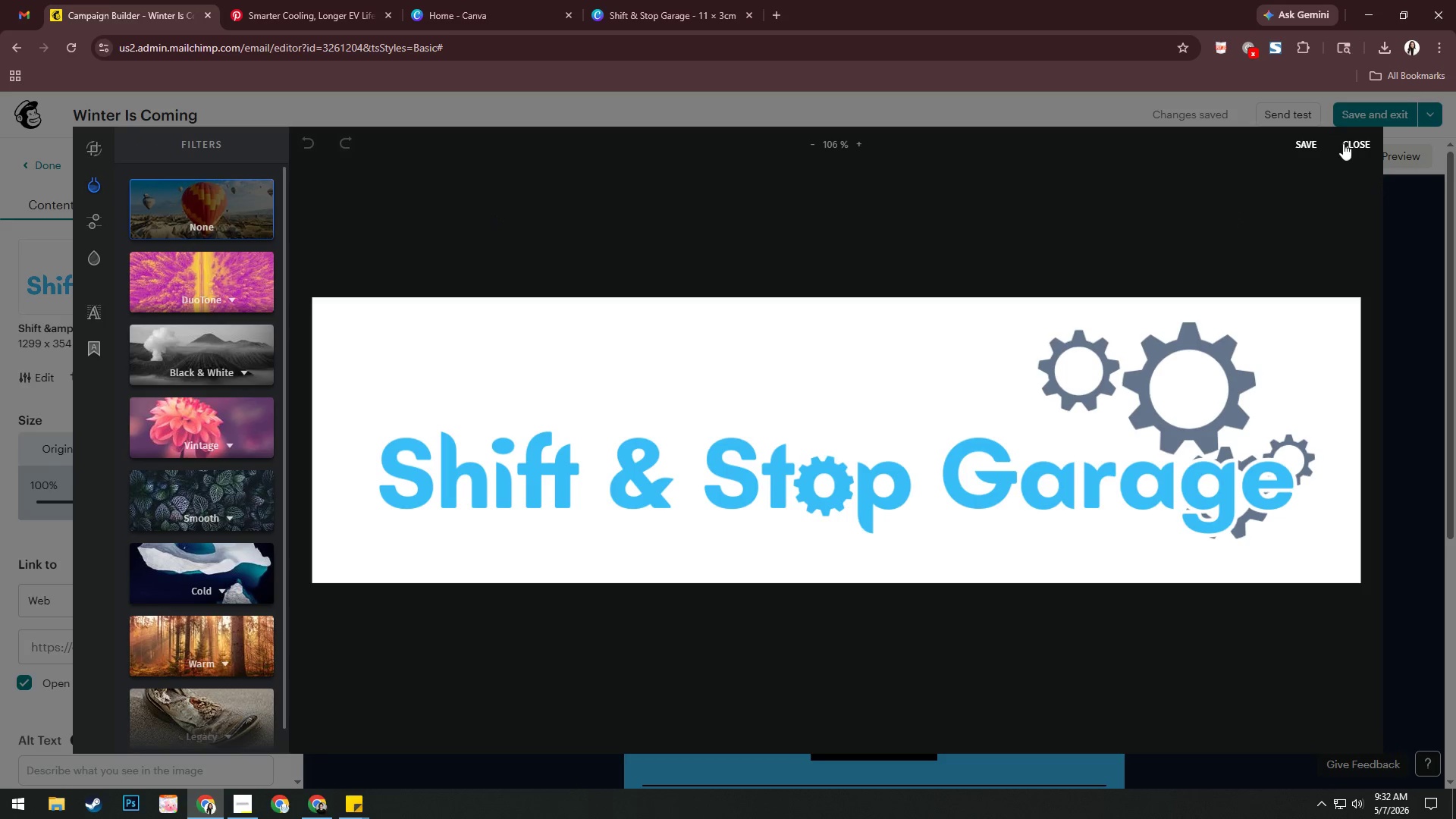 
left_click([1354, 145])
 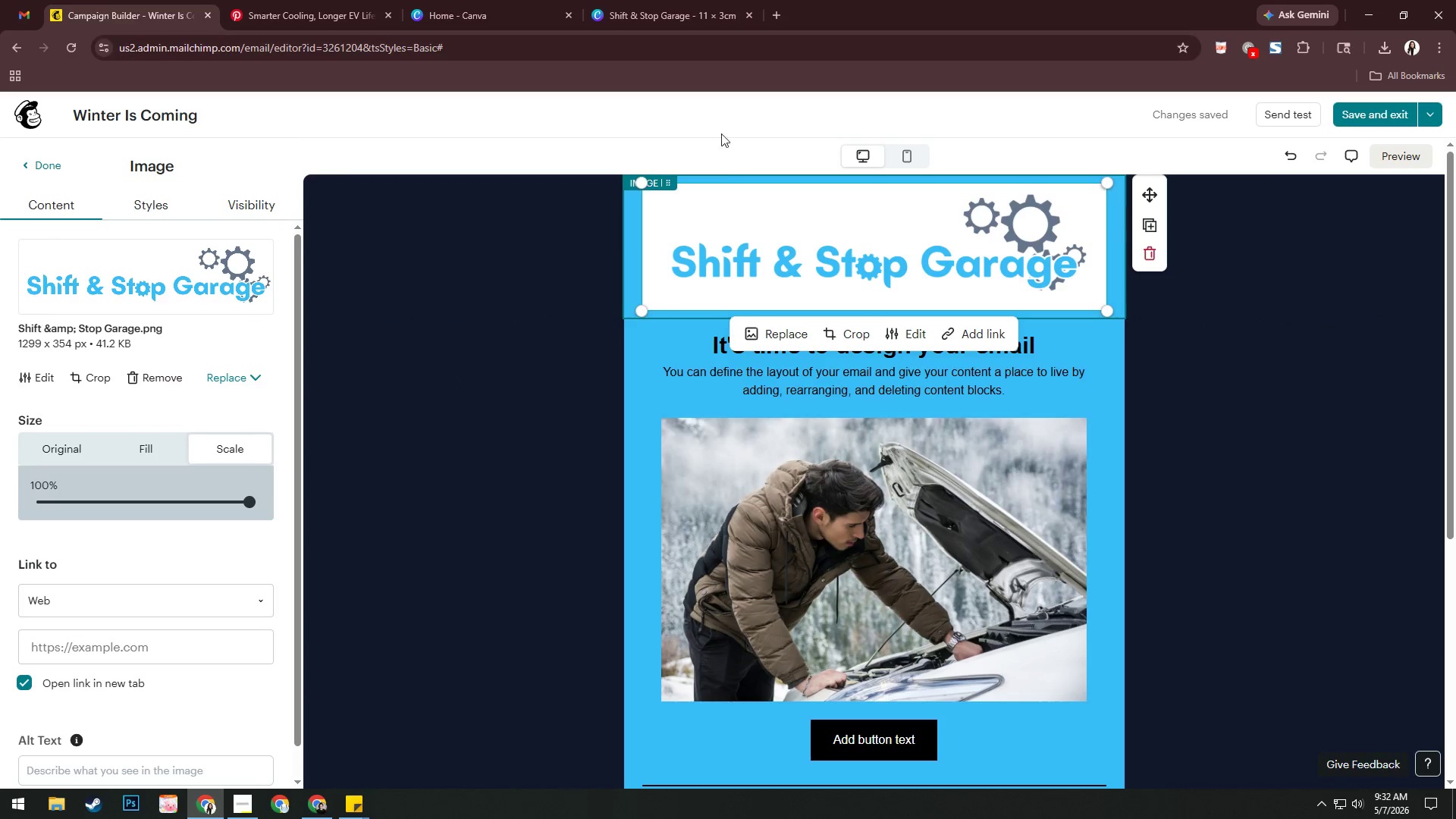 
left_click([847, 221])
 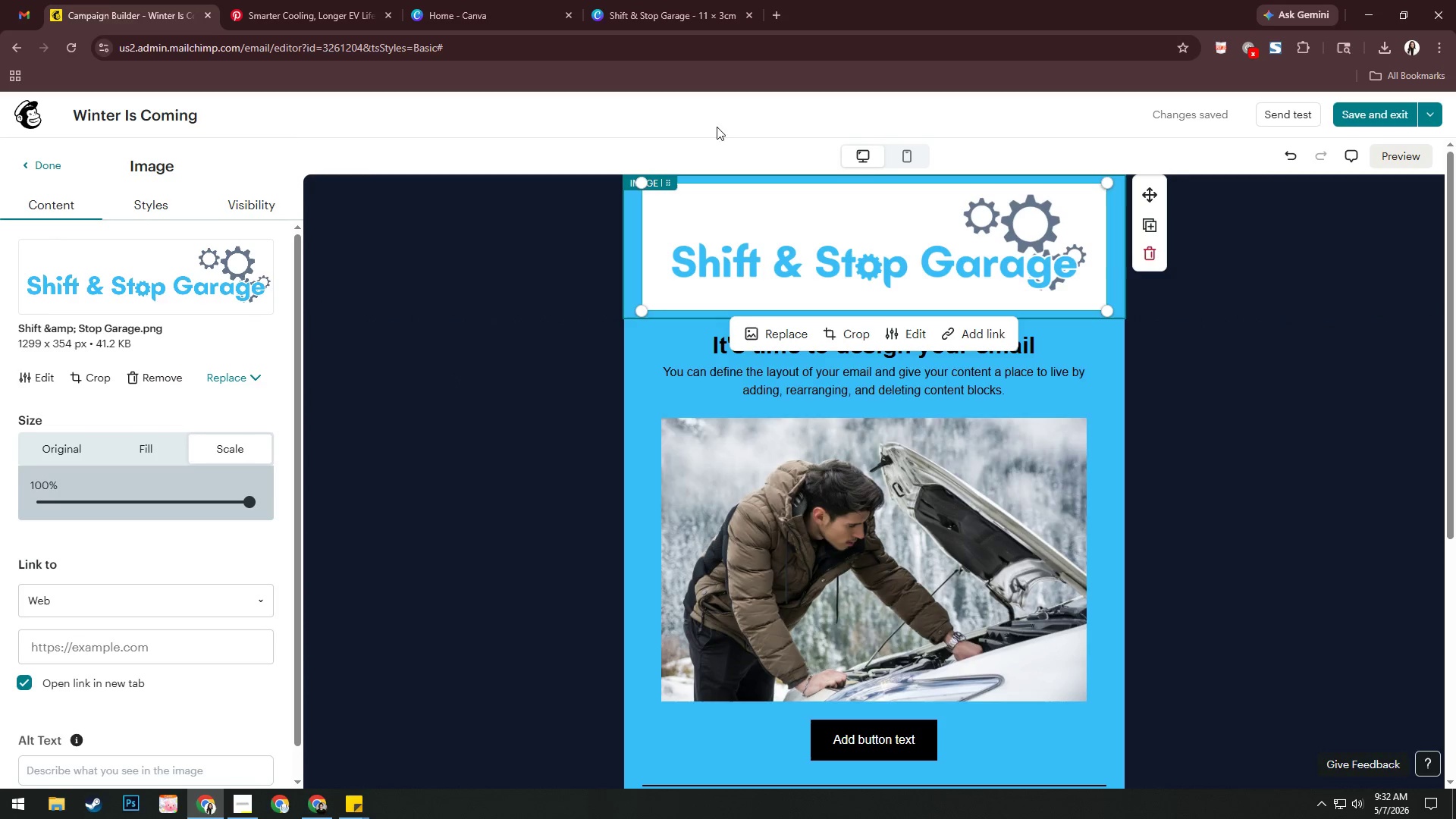 
left_click([690, 0])
 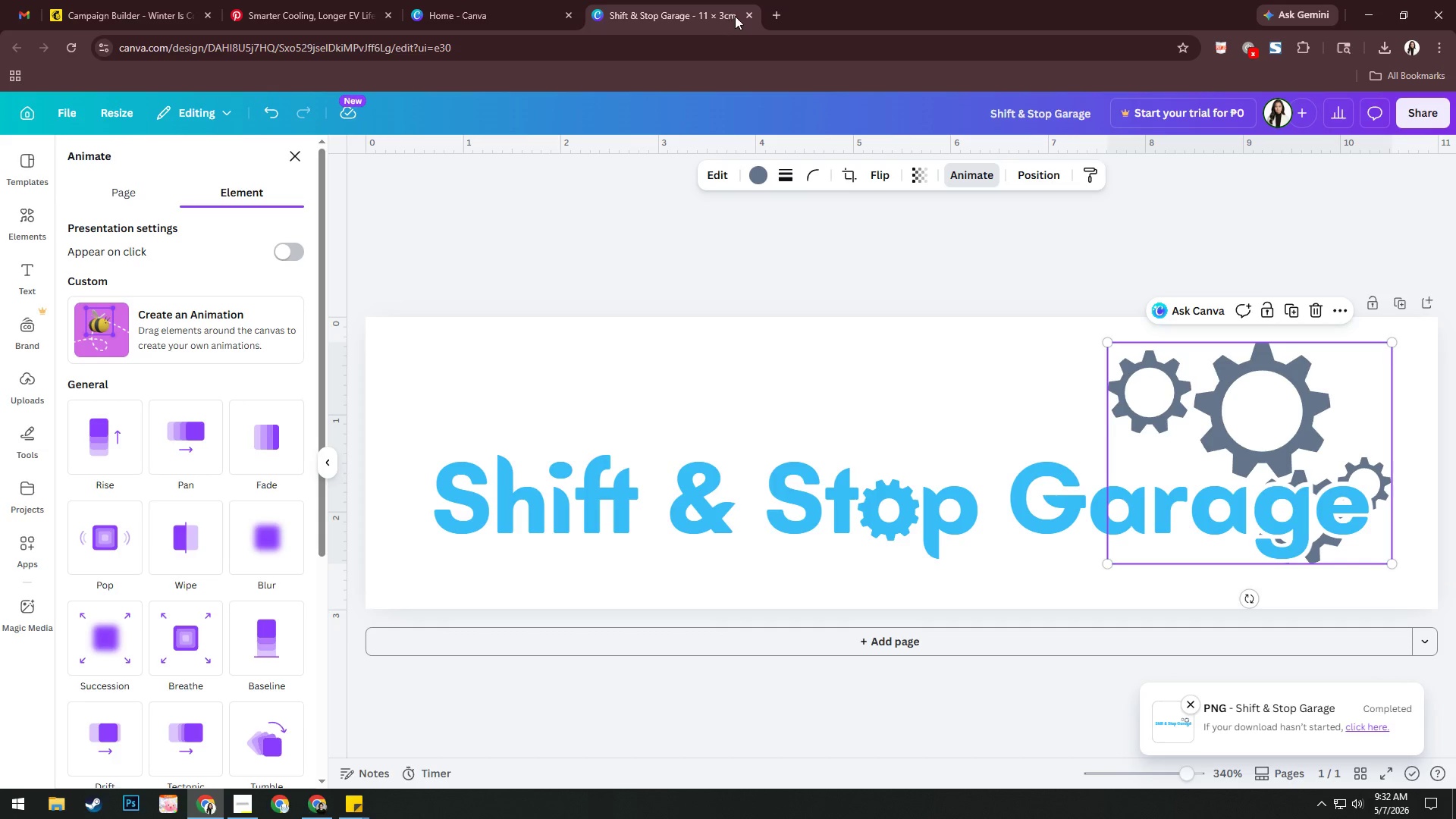 
mouse_move([720, 15])
 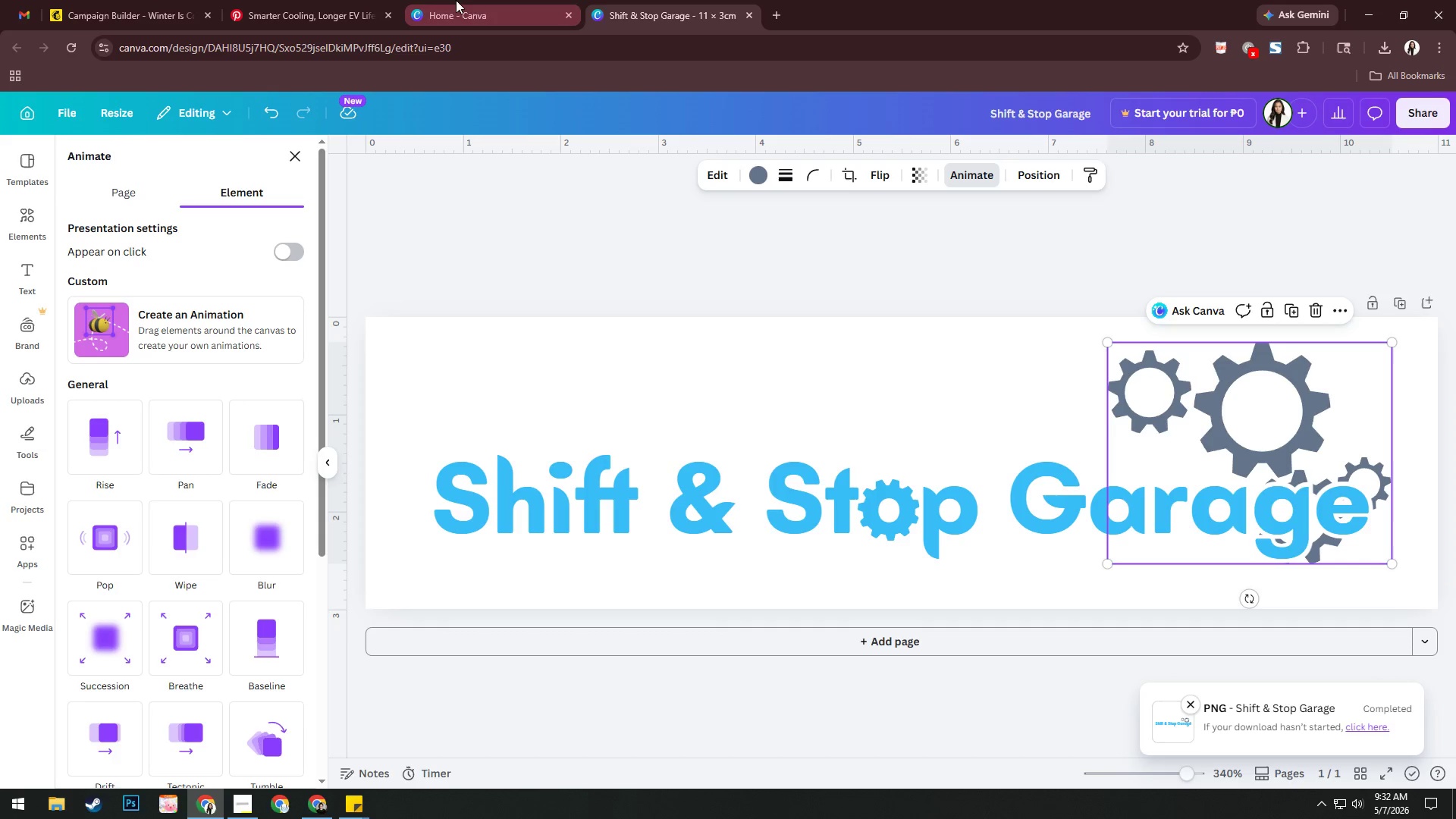 
left_click([456, 0])
 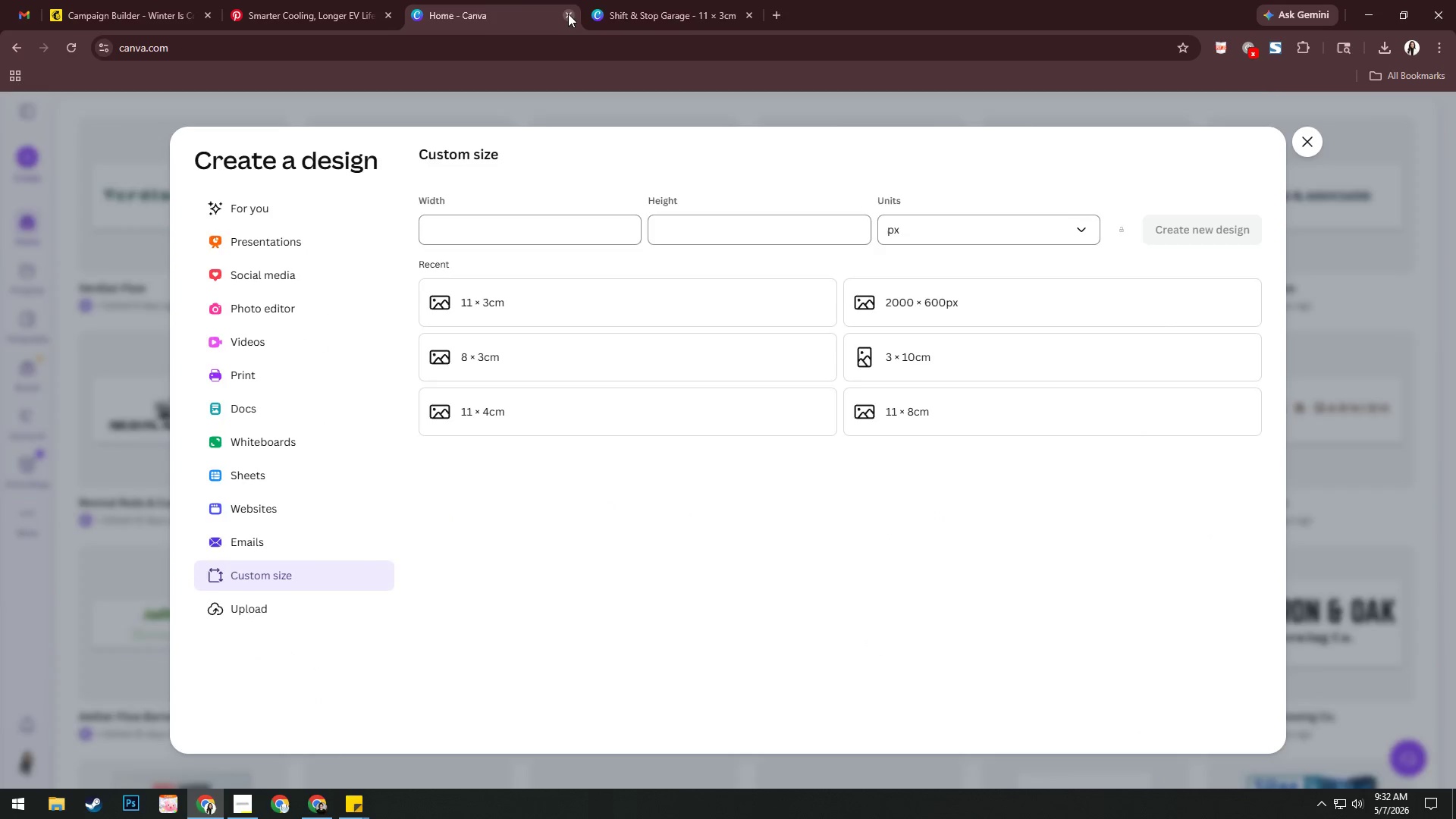 
double_click([568, 14])
 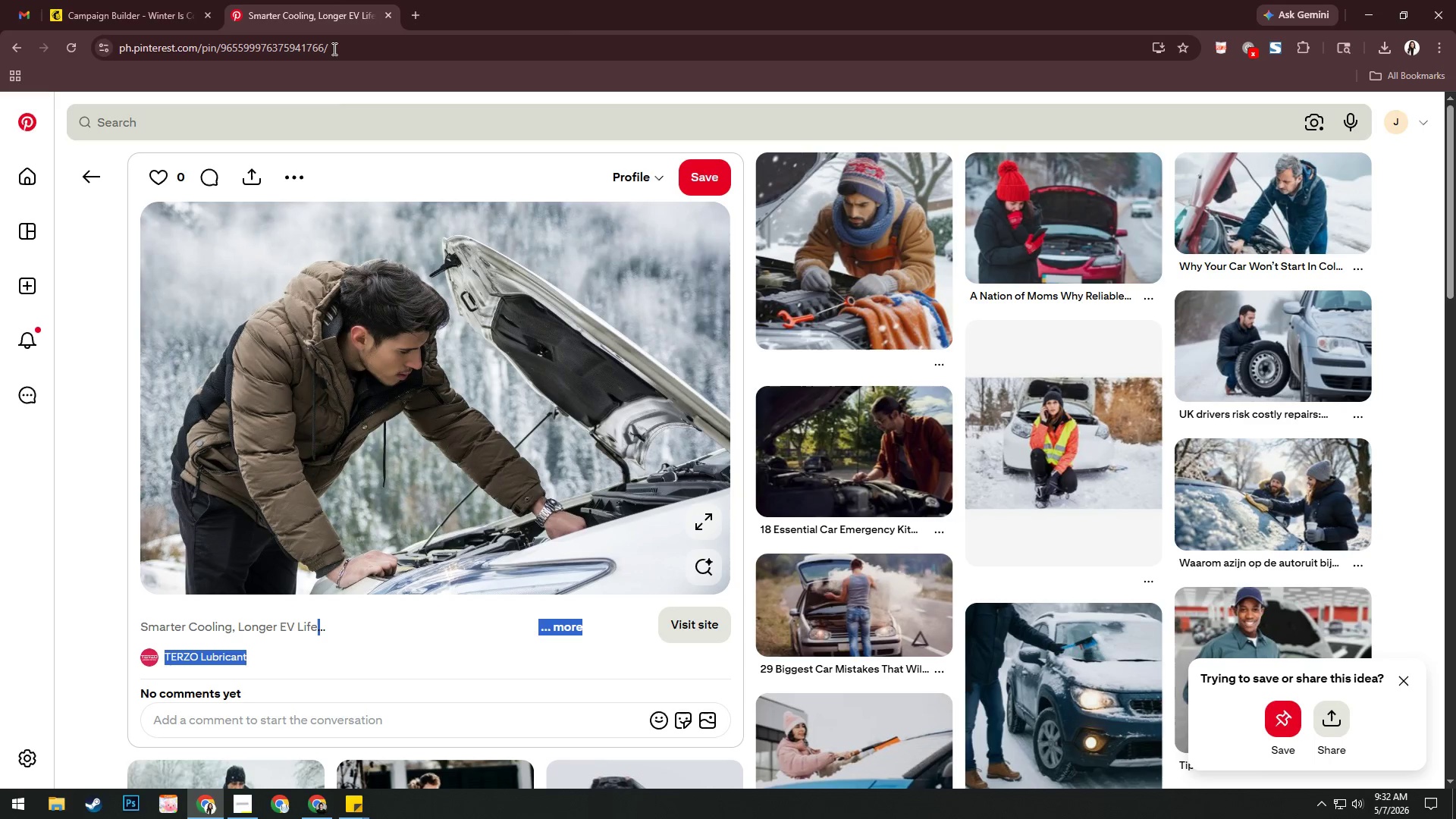 
left_click([91, 0])
 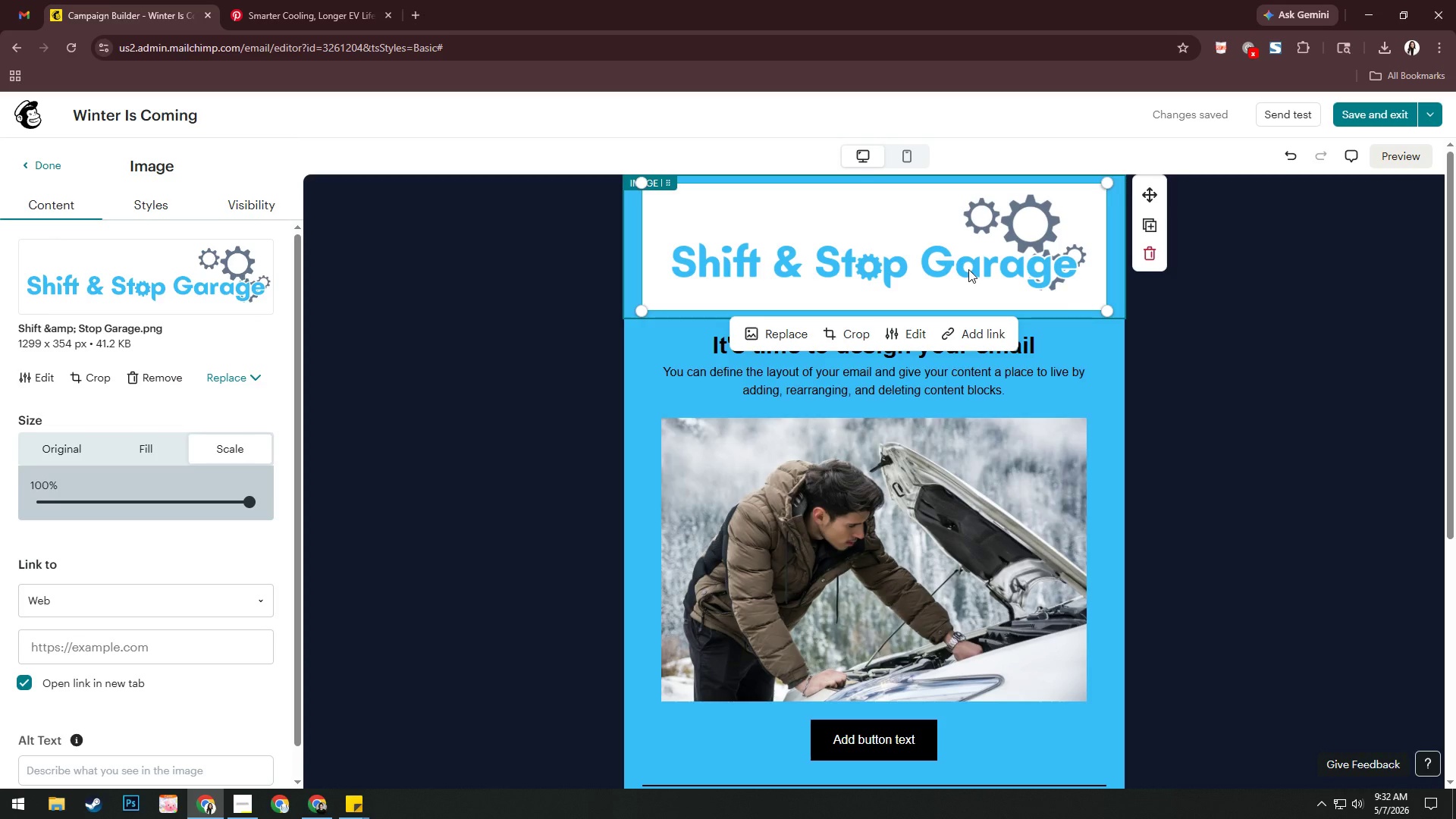 
key(Control+T)
 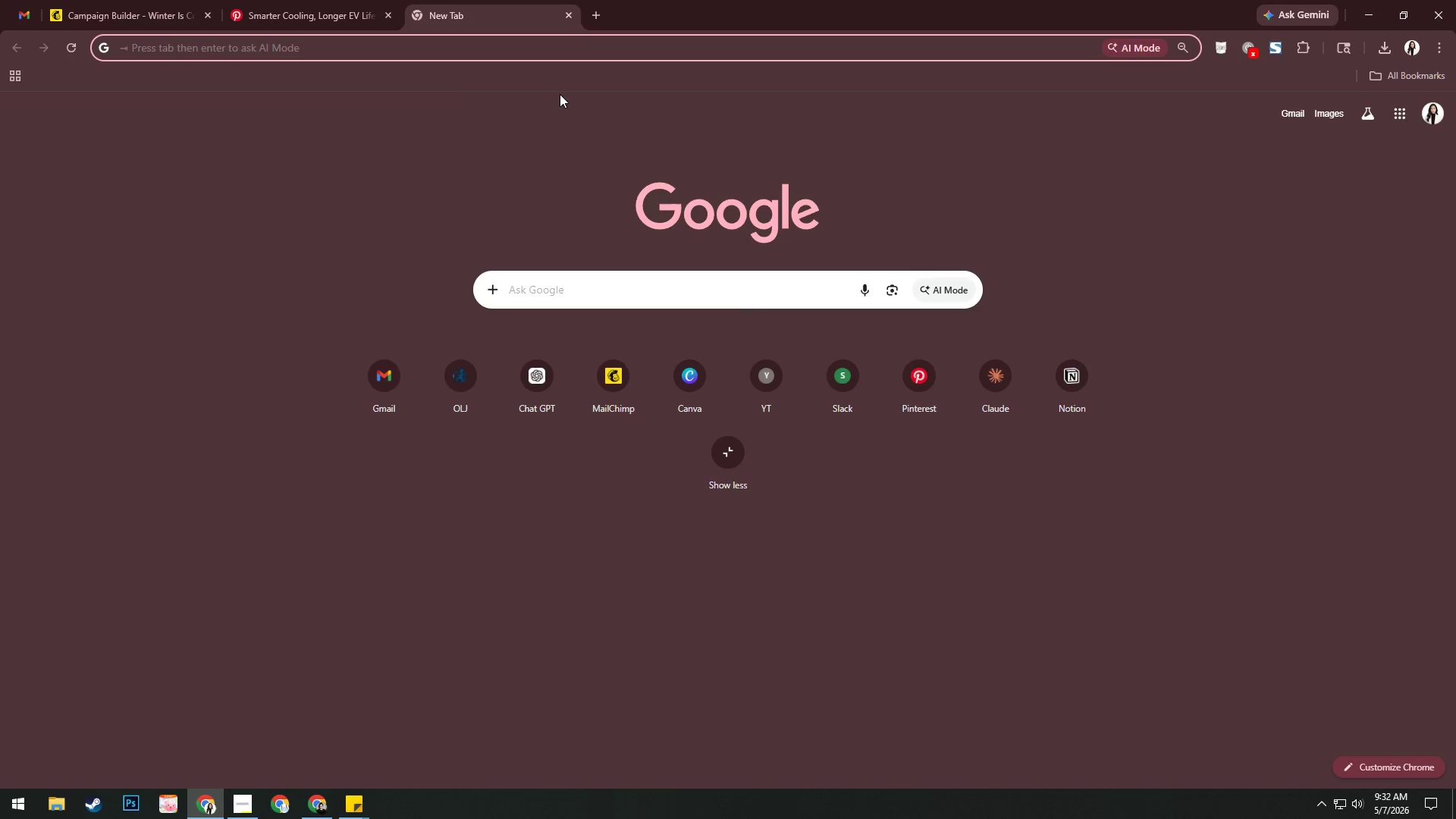 
type(bg)
 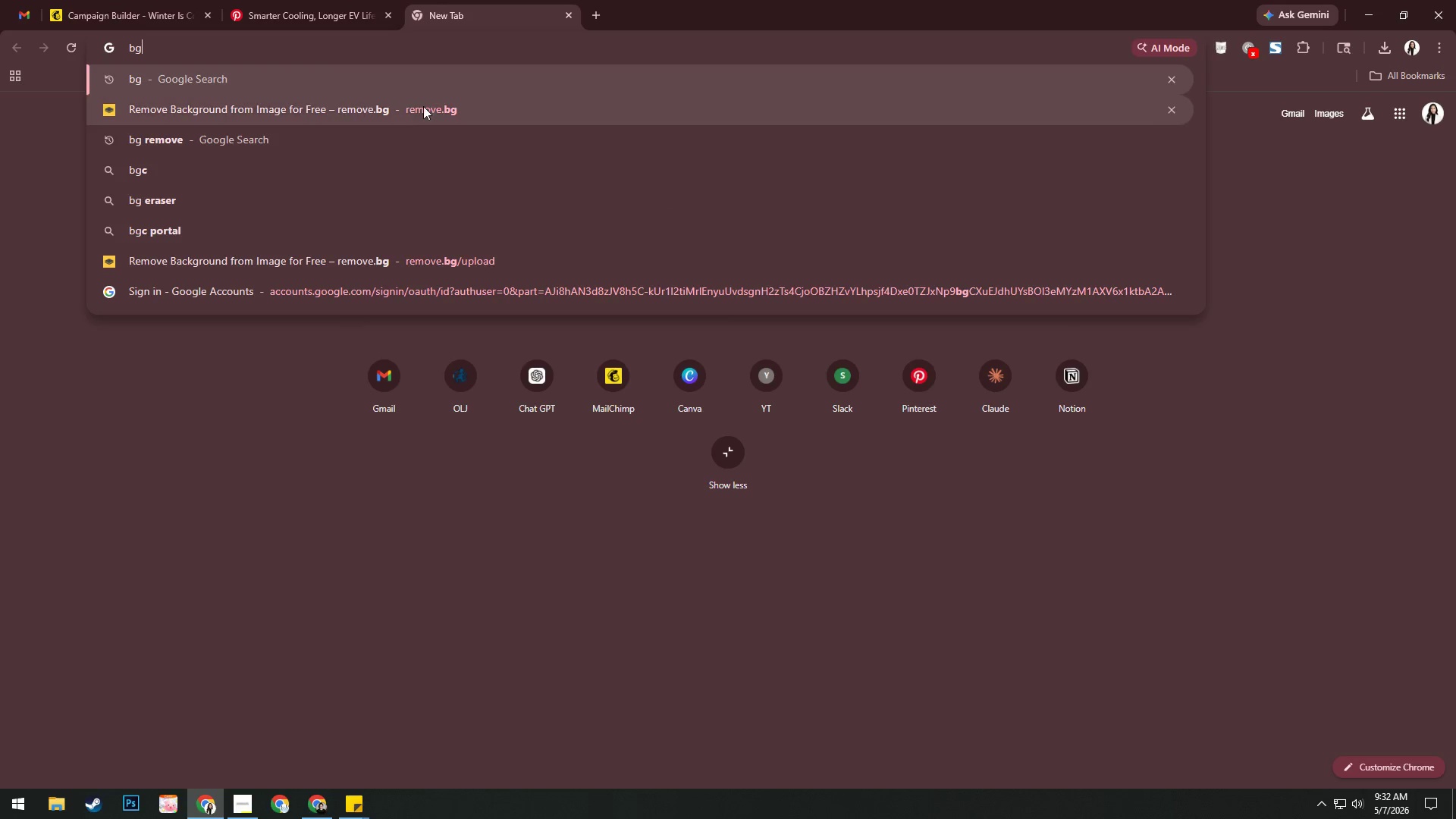 
left_click([391, 103])
 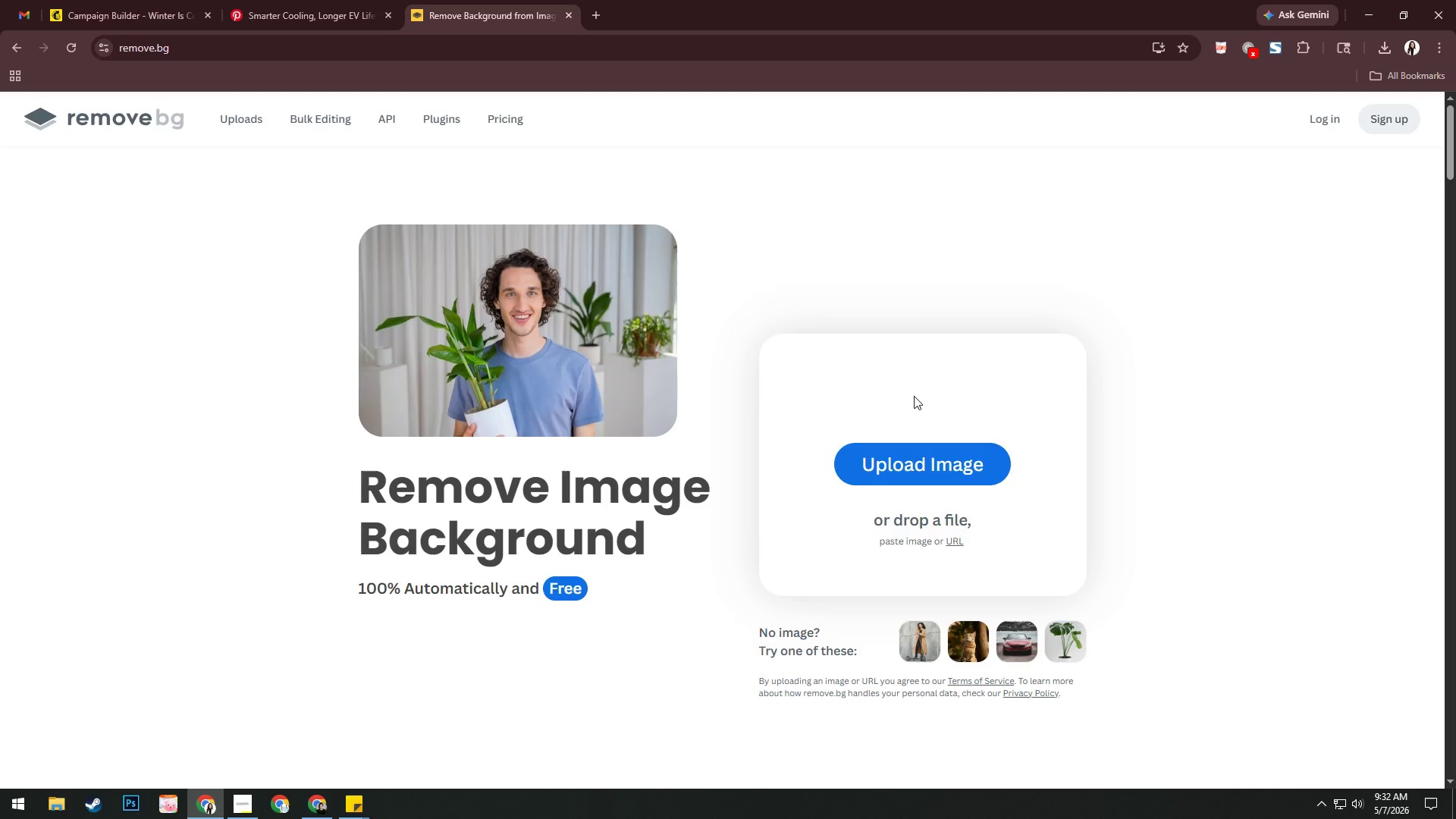 
left_click([956, 469])
 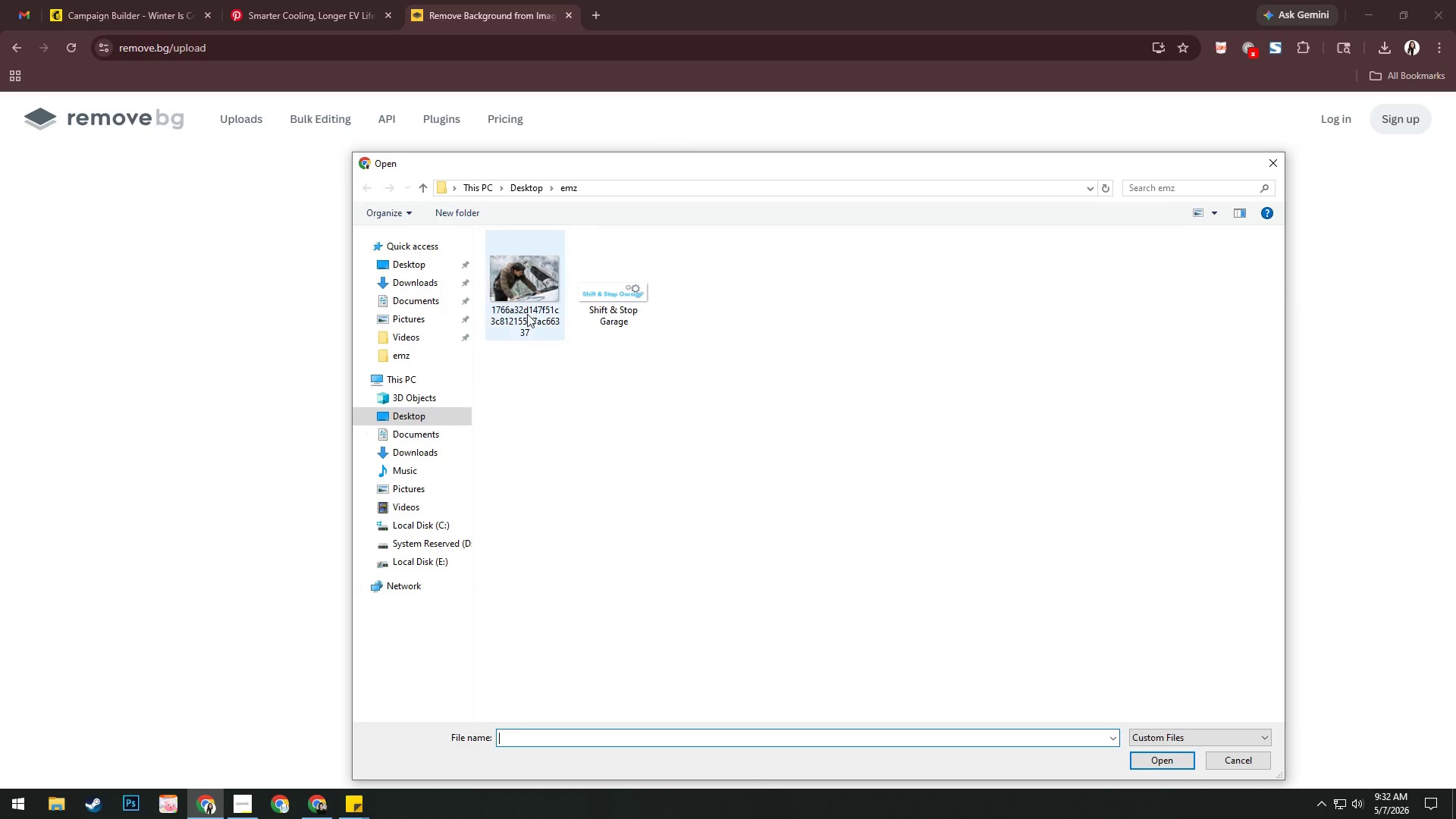 
left_click([626, 289])
 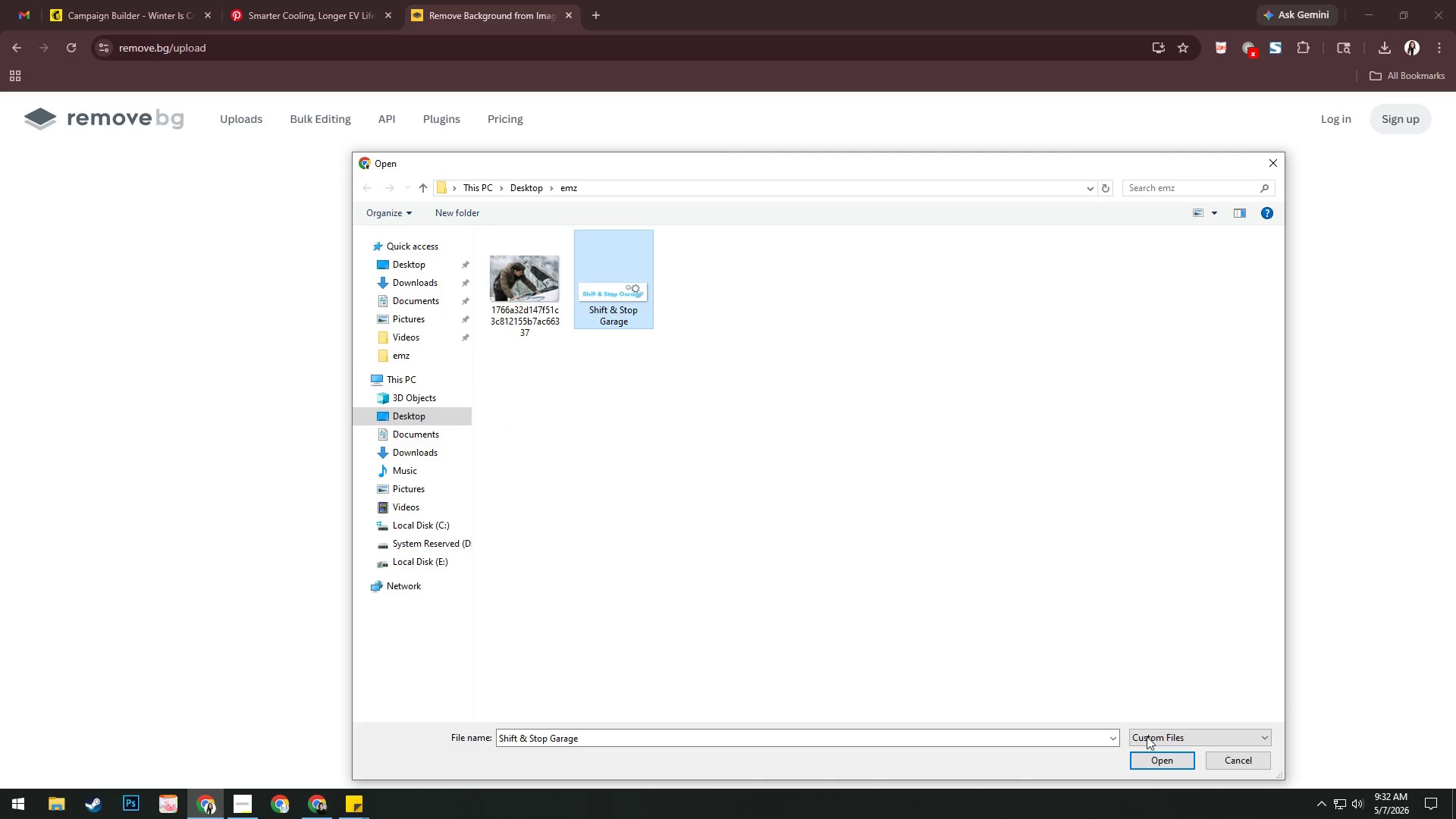 
left_click([1150, 764])
 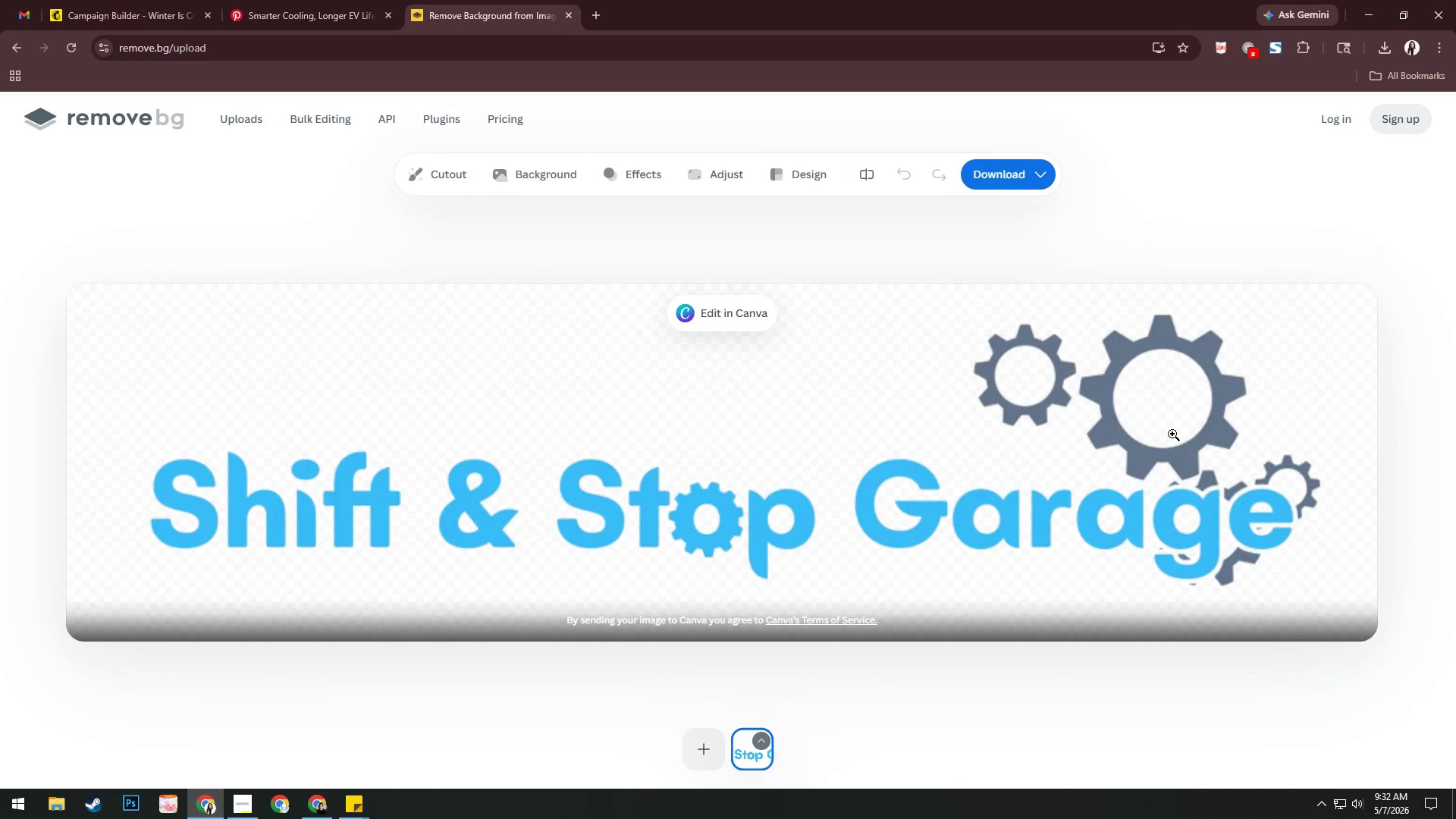 
wait(11.27)
 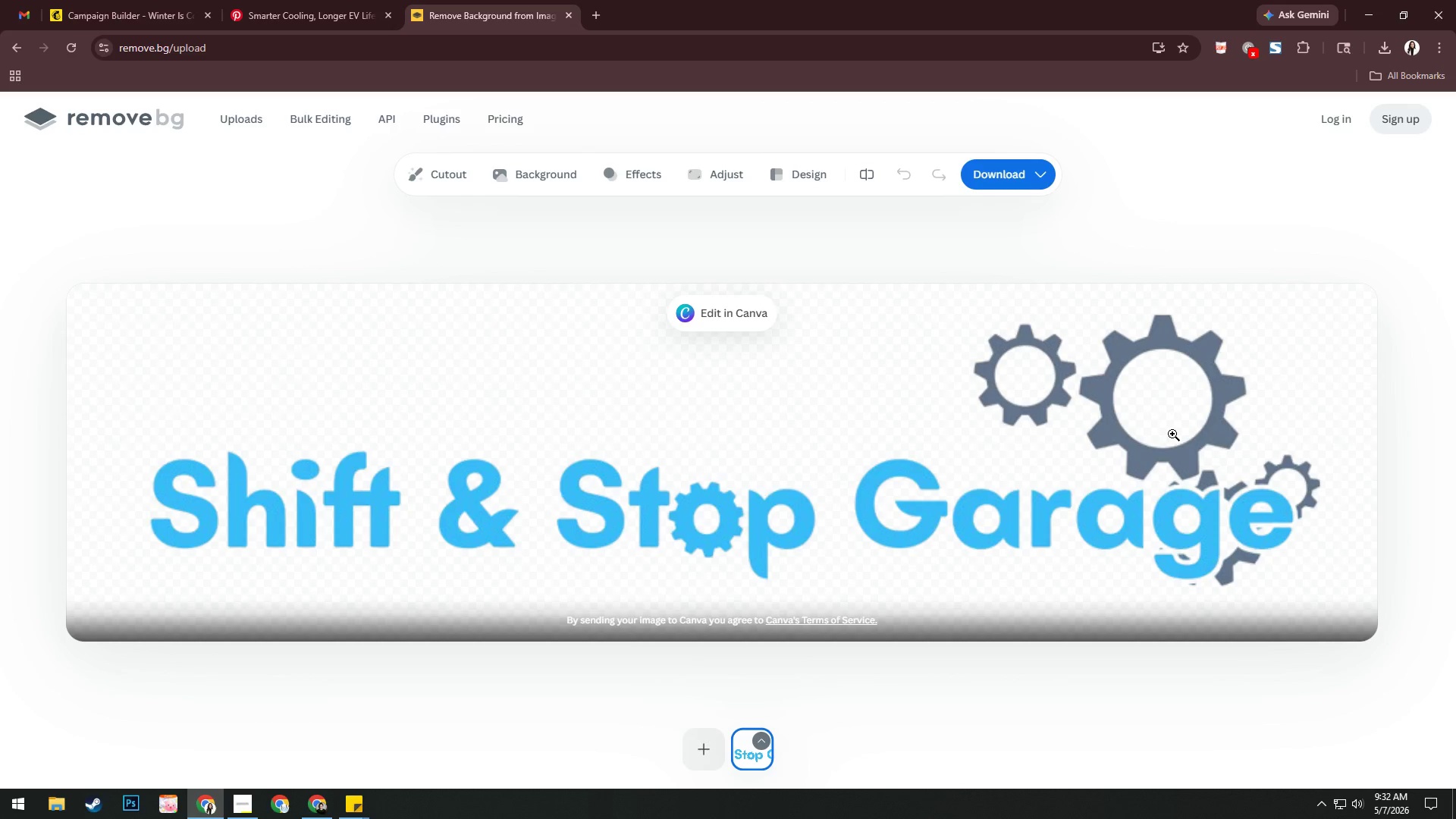 
left_click([464, 14])
 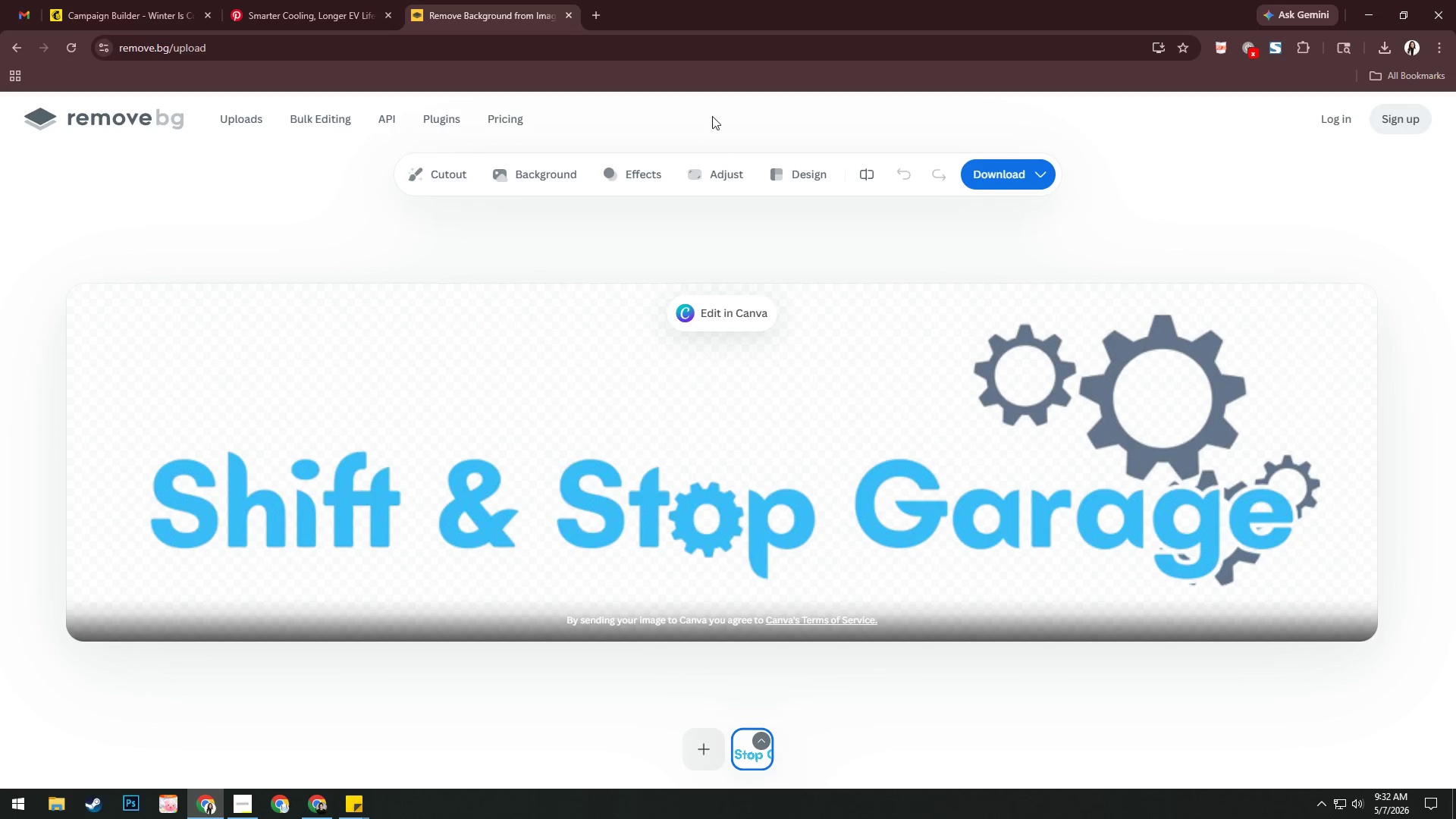 
key(Control+W)
 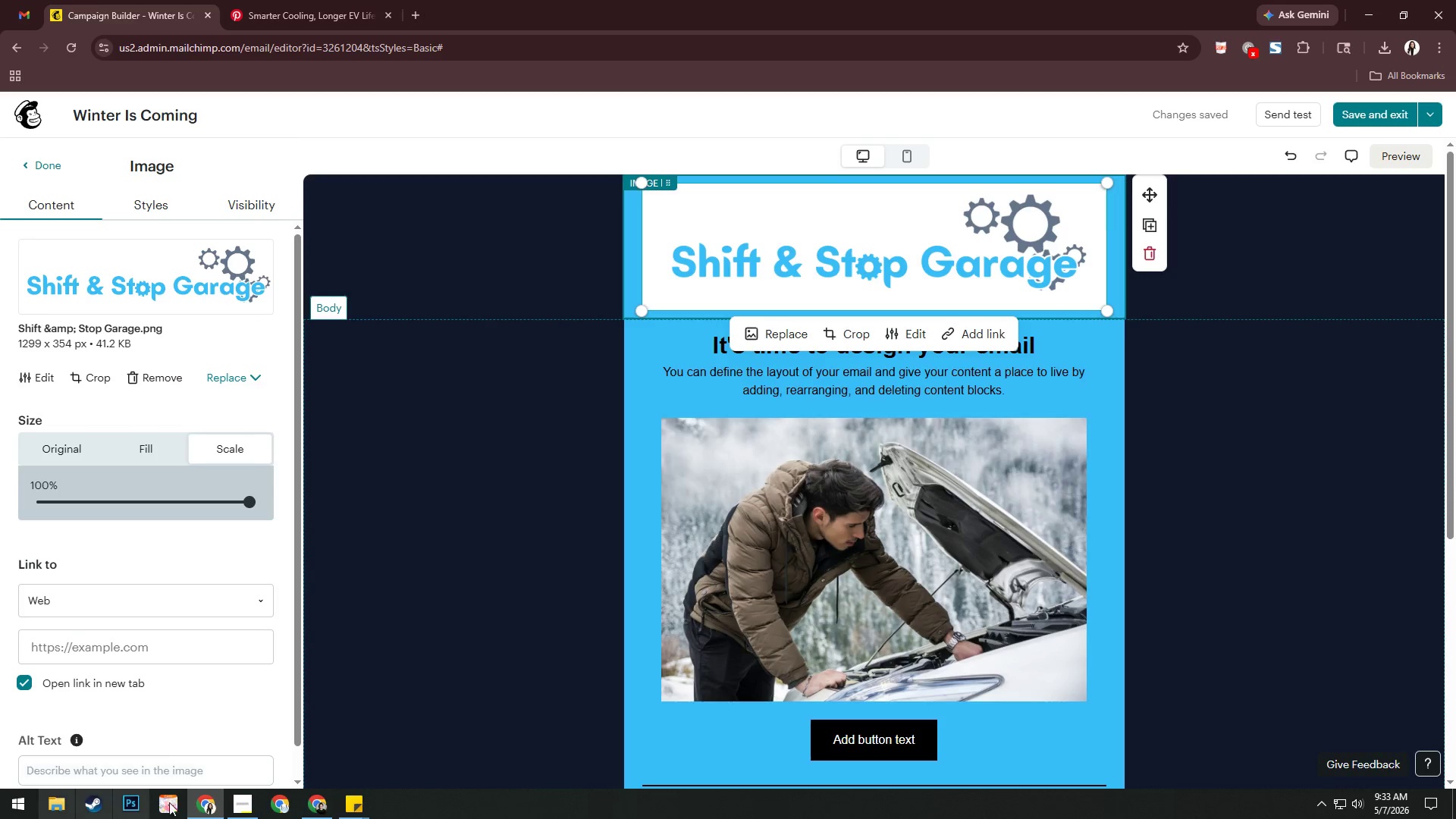 
left_click([136, 799])
 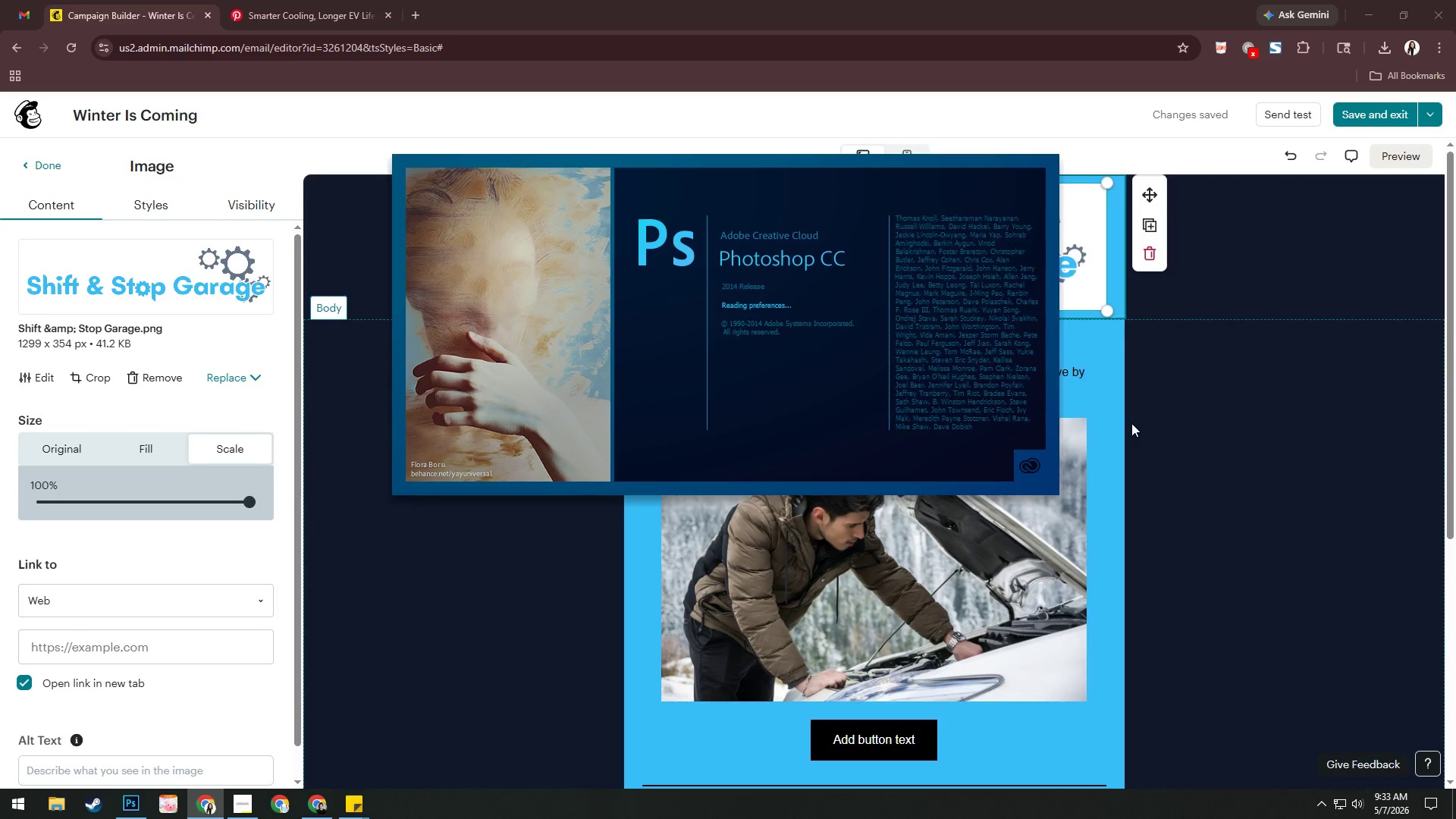 
wait(12.11)
 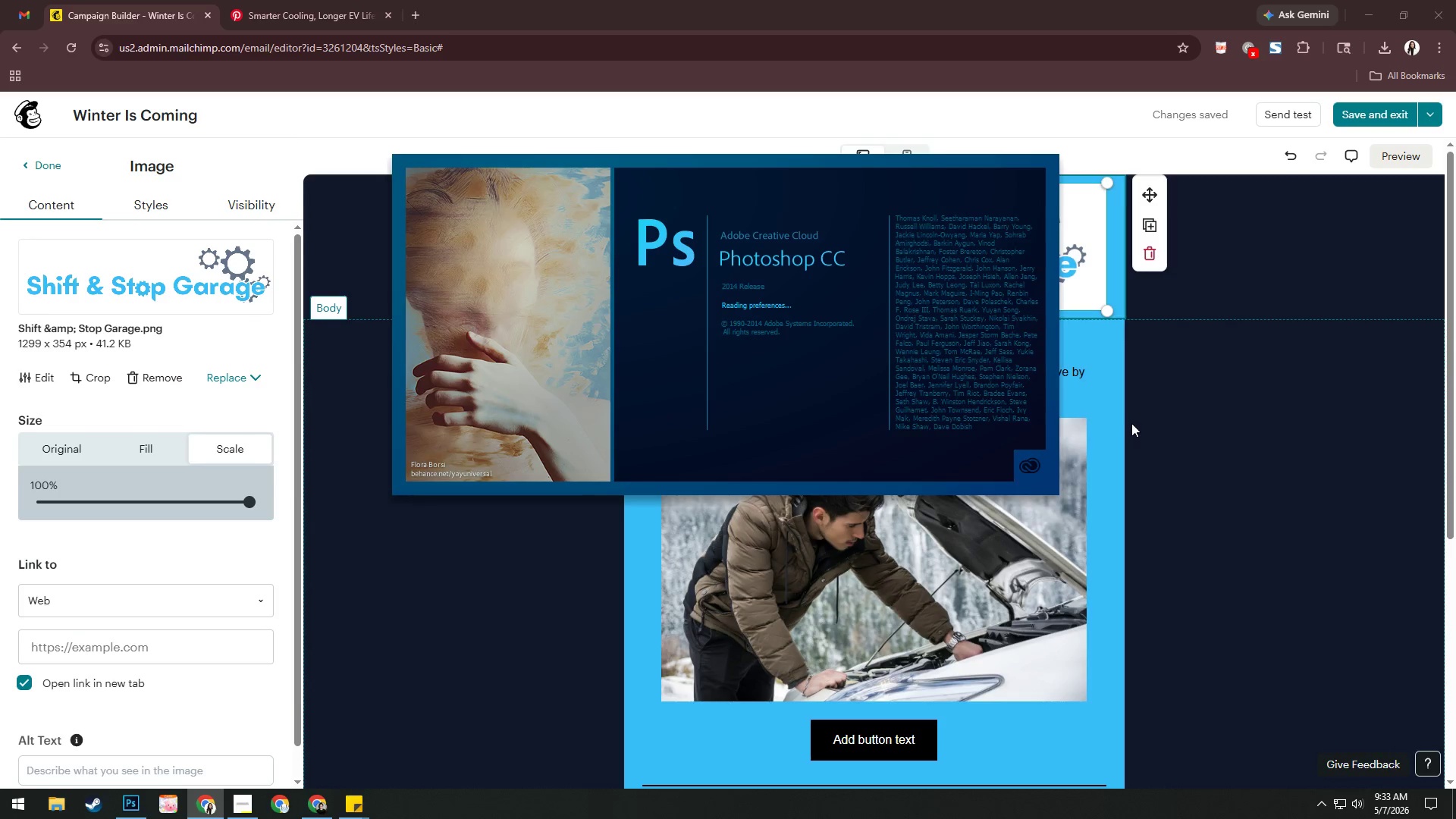 
key(Alt+AltLeft)
 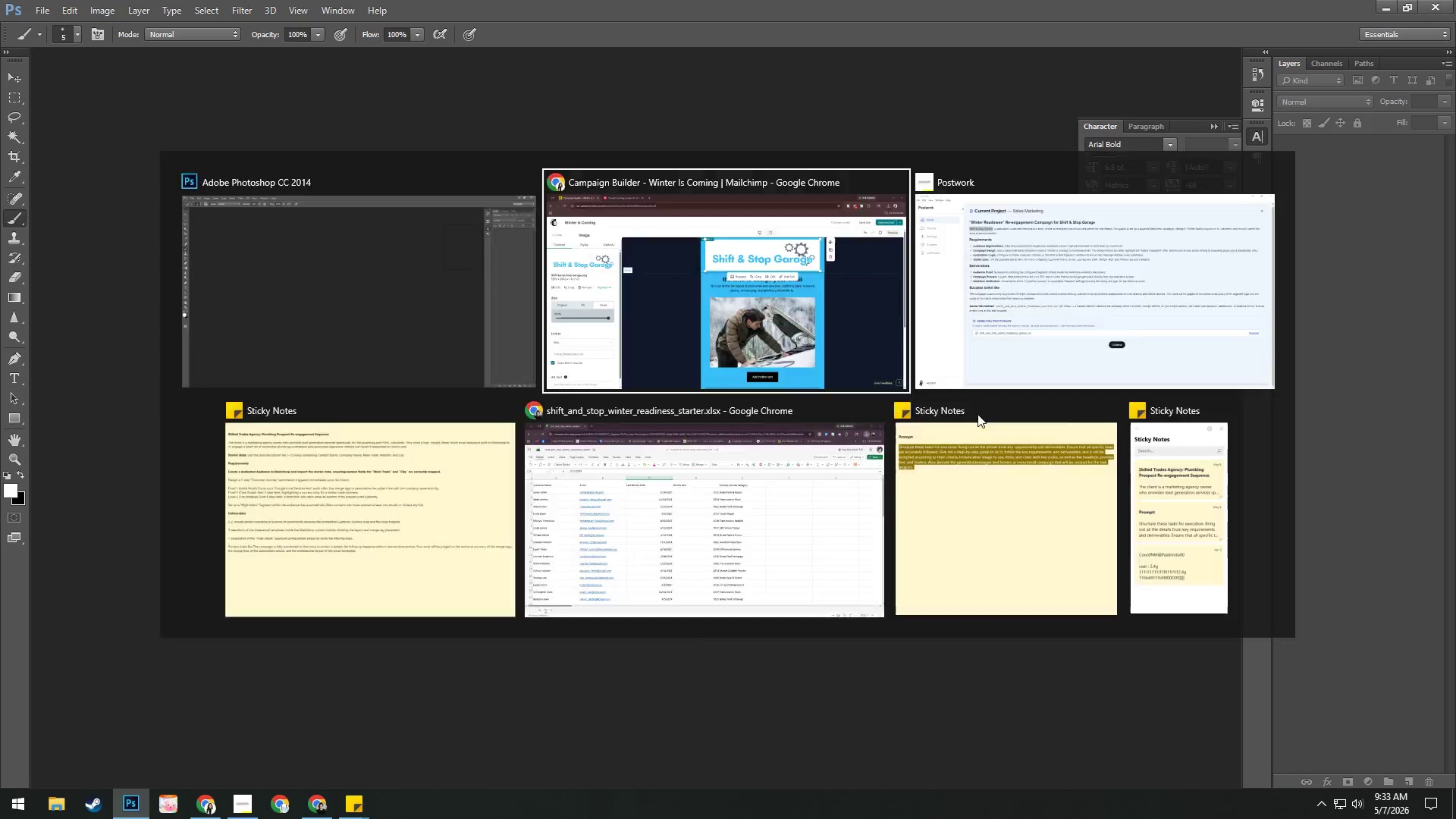 
key(Alt+Tab)
 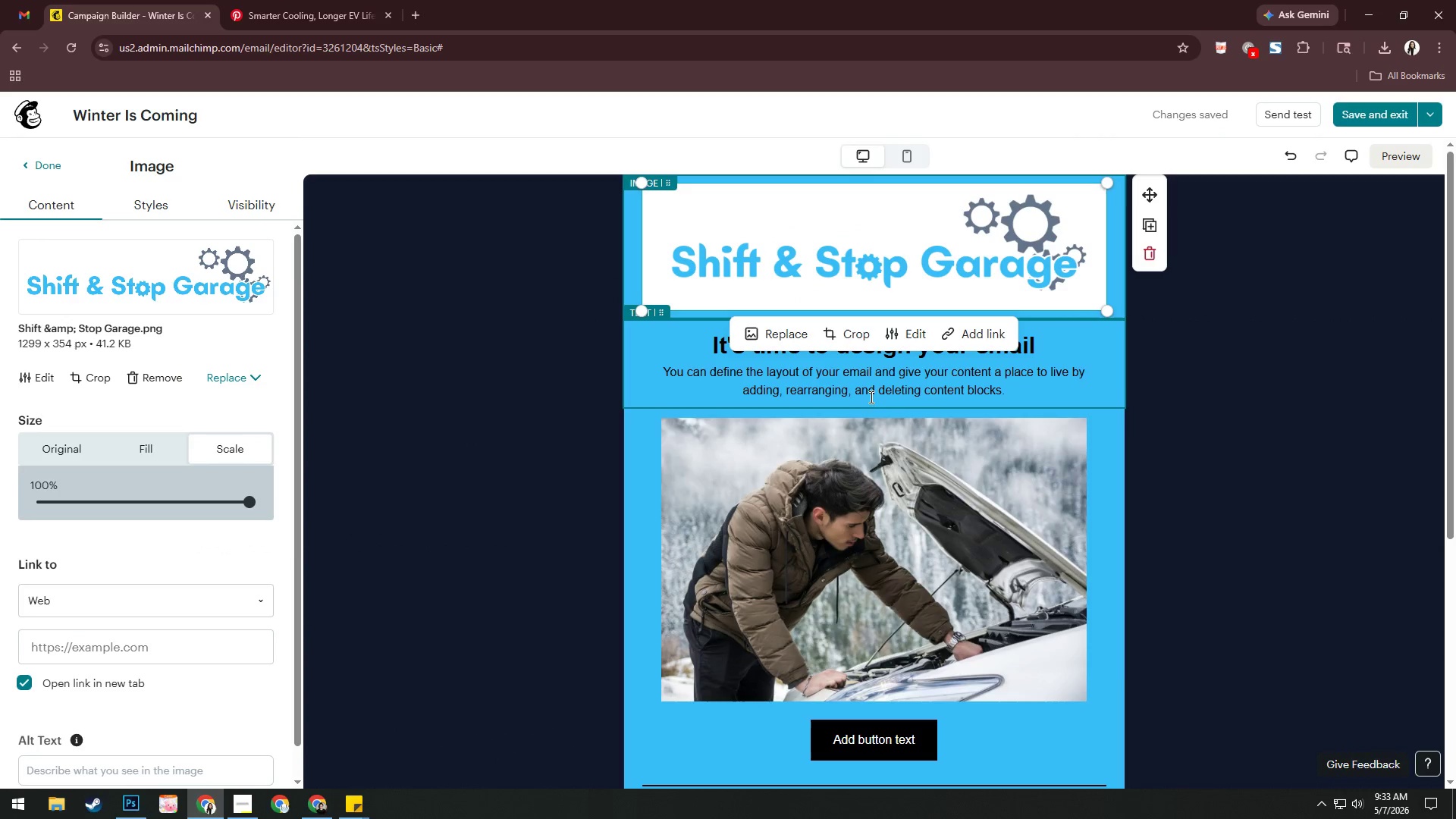 
key(Alt+AltLeft)
 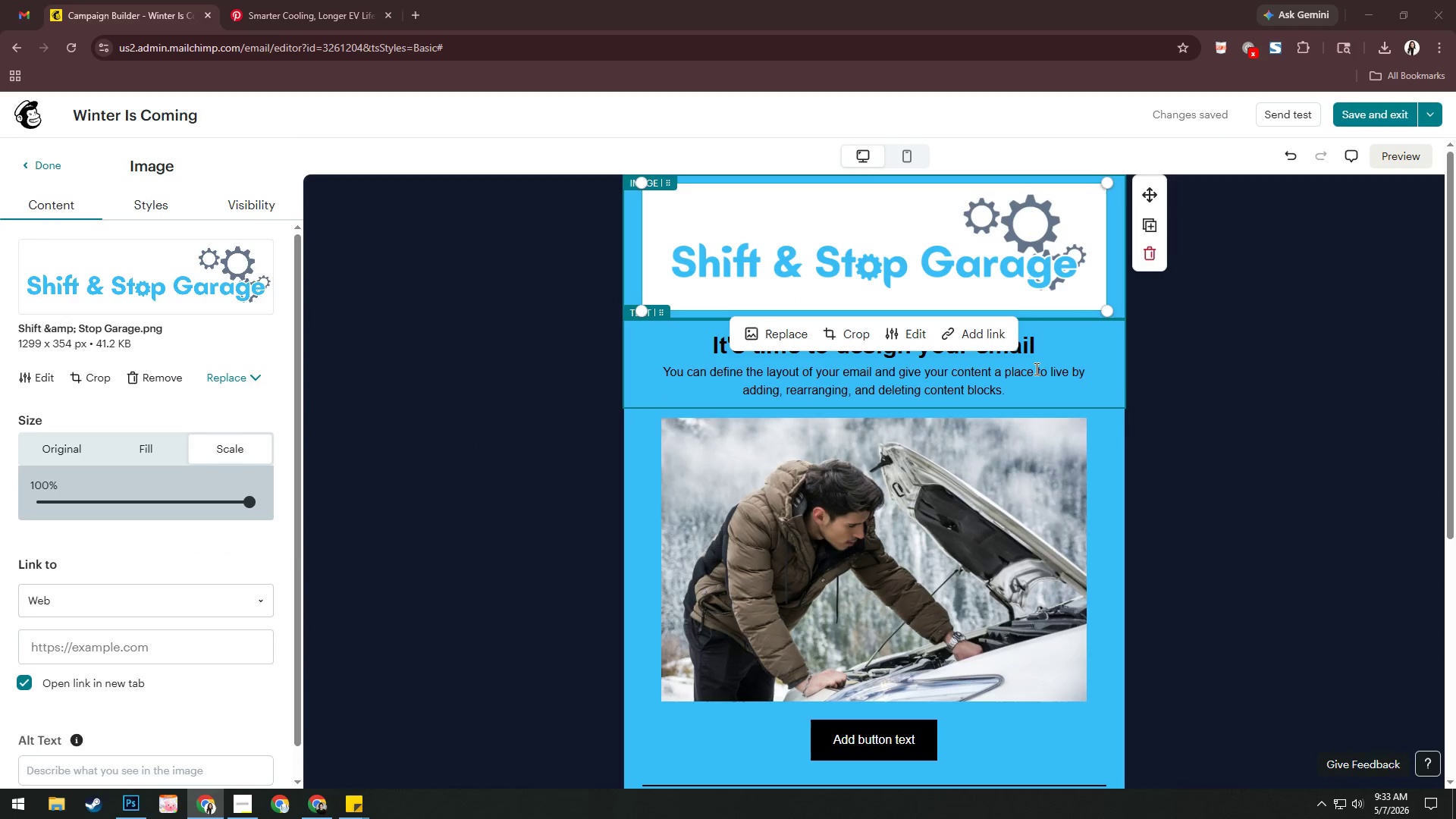 
key(Alt+Tab)
 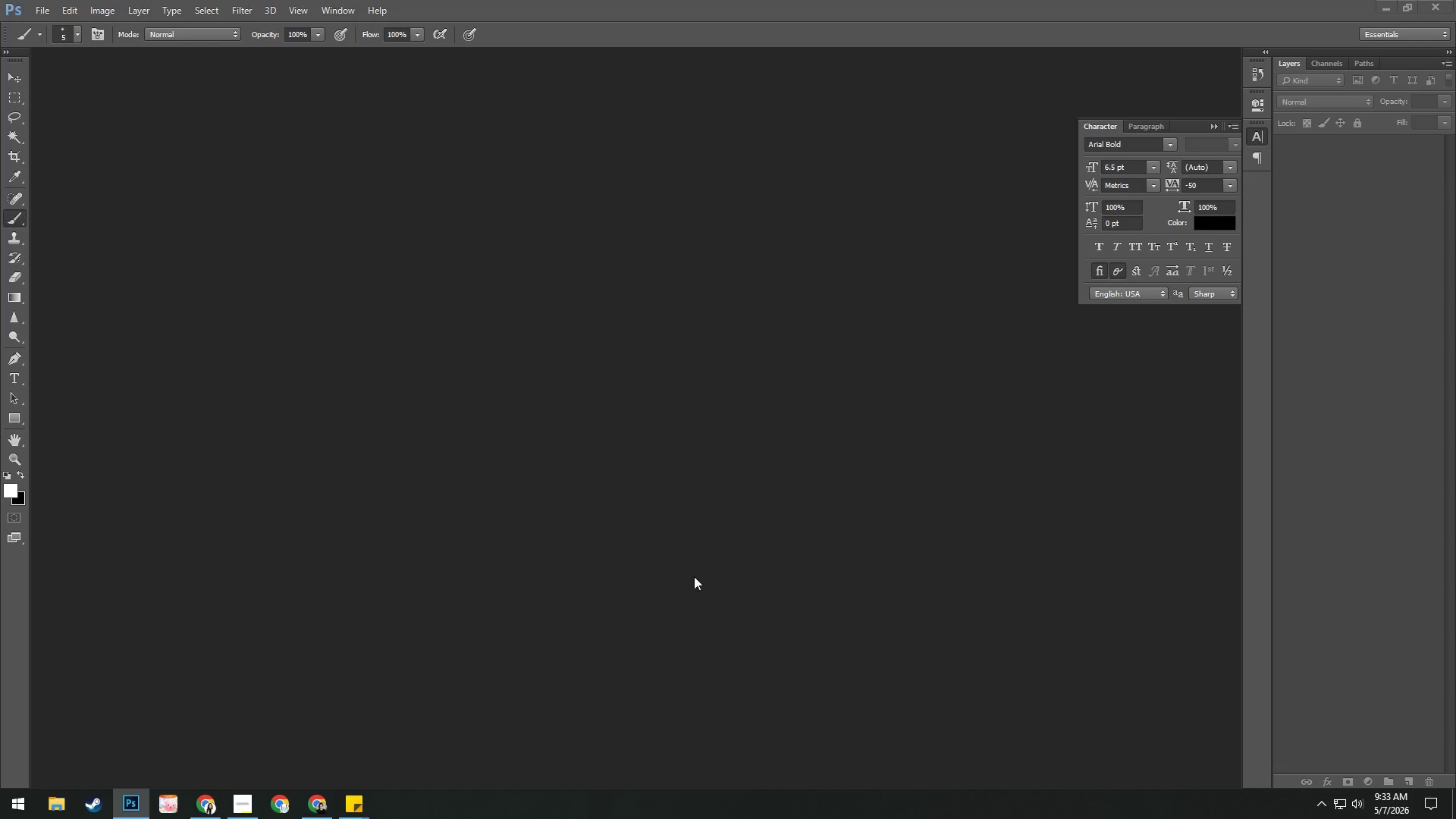 
key(Meta+E)
 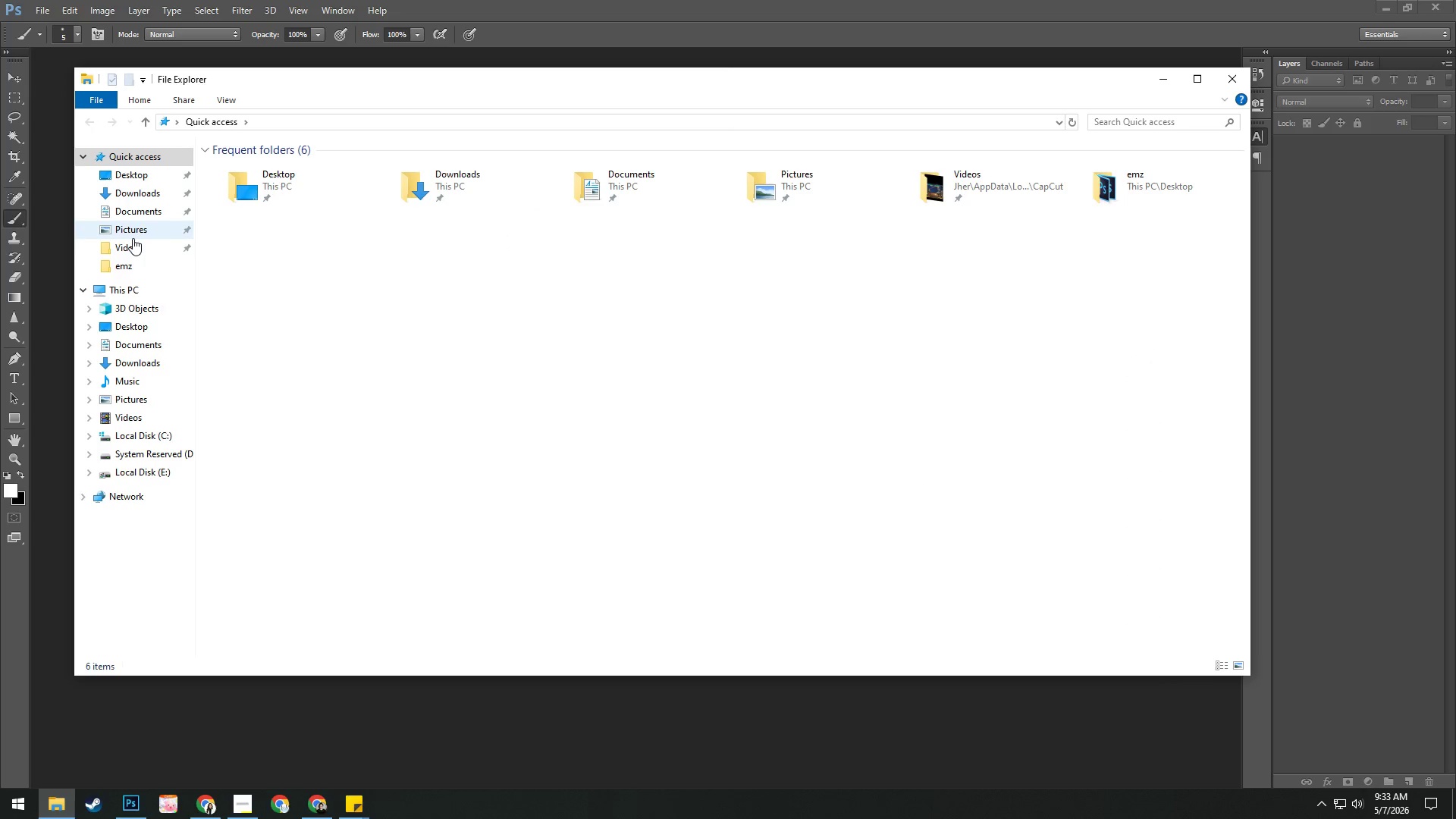 
left_click([140, 262])
 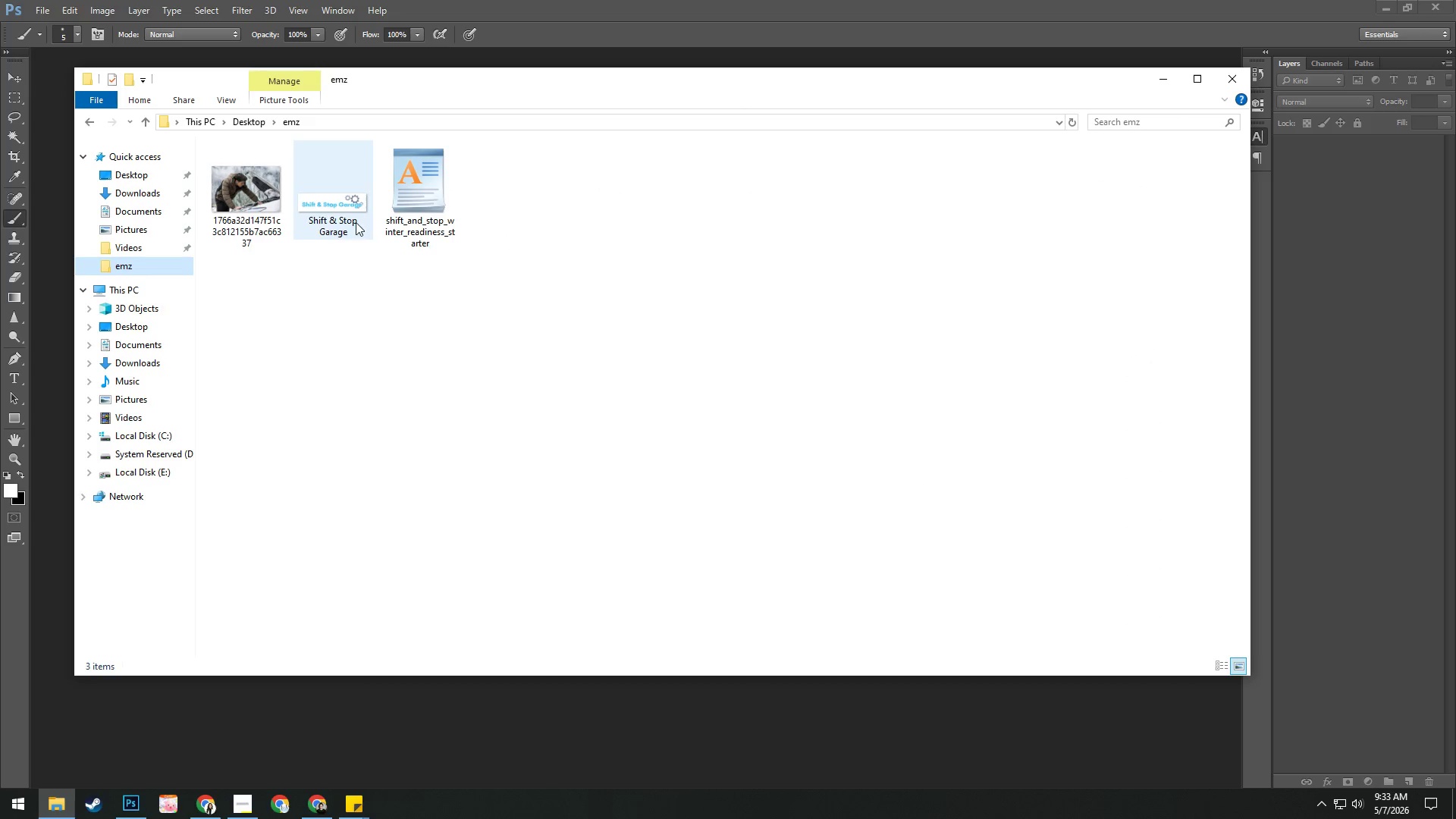 
left_click_drag(start_coordinate=[335, 211], to_coordinate=[650, 730])
 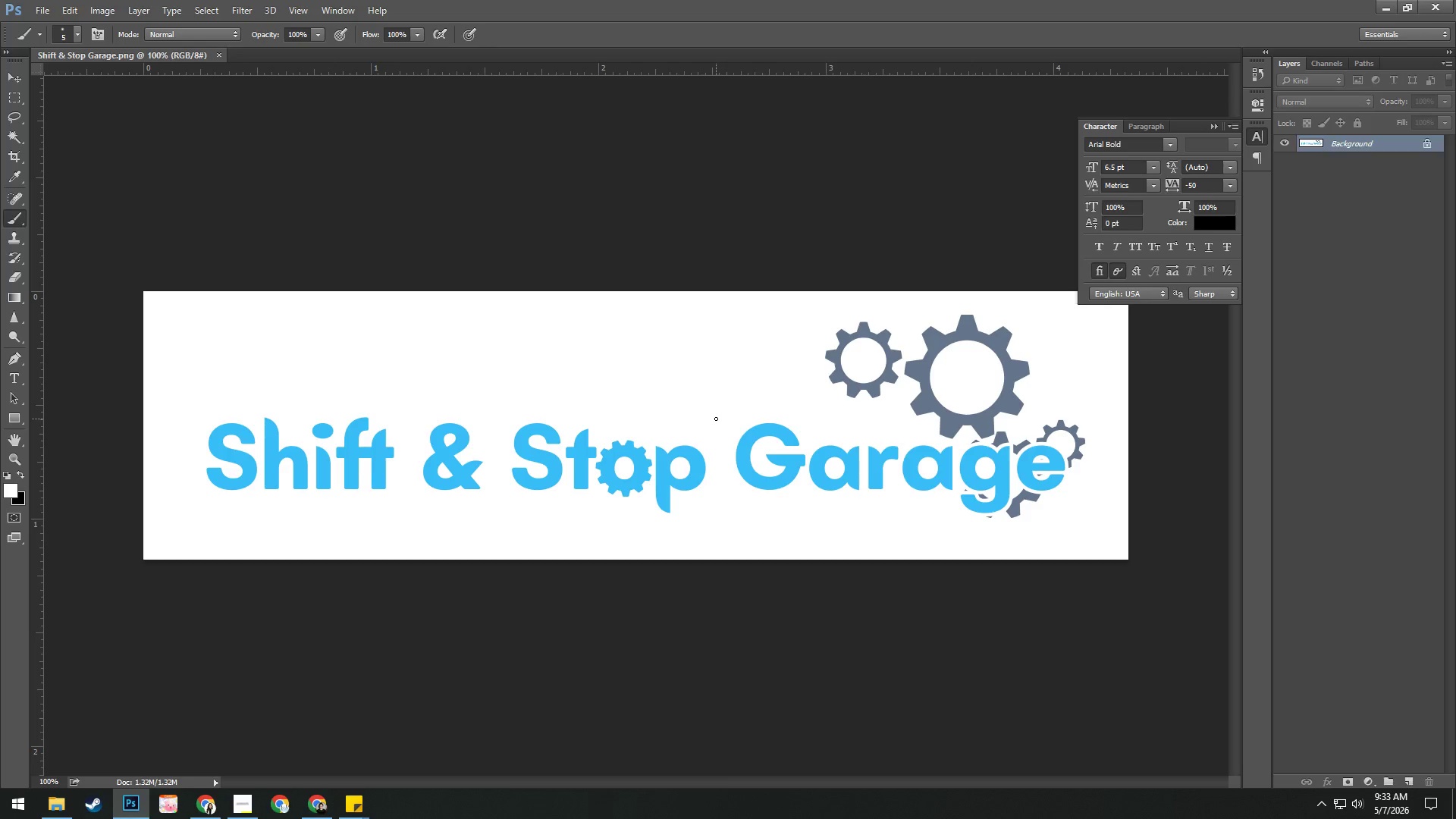 
key(W)
 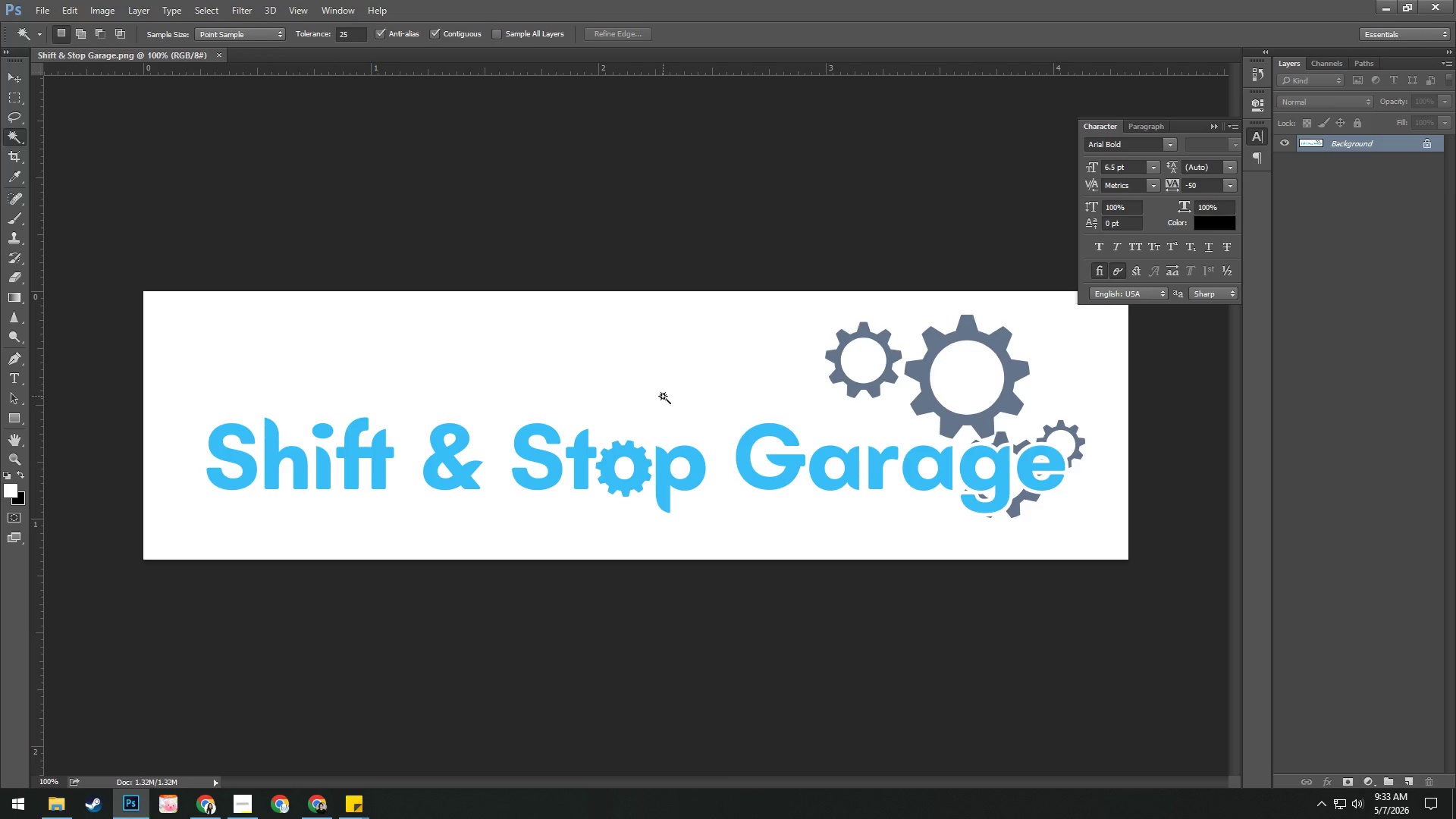 
left_click([663, 395])
 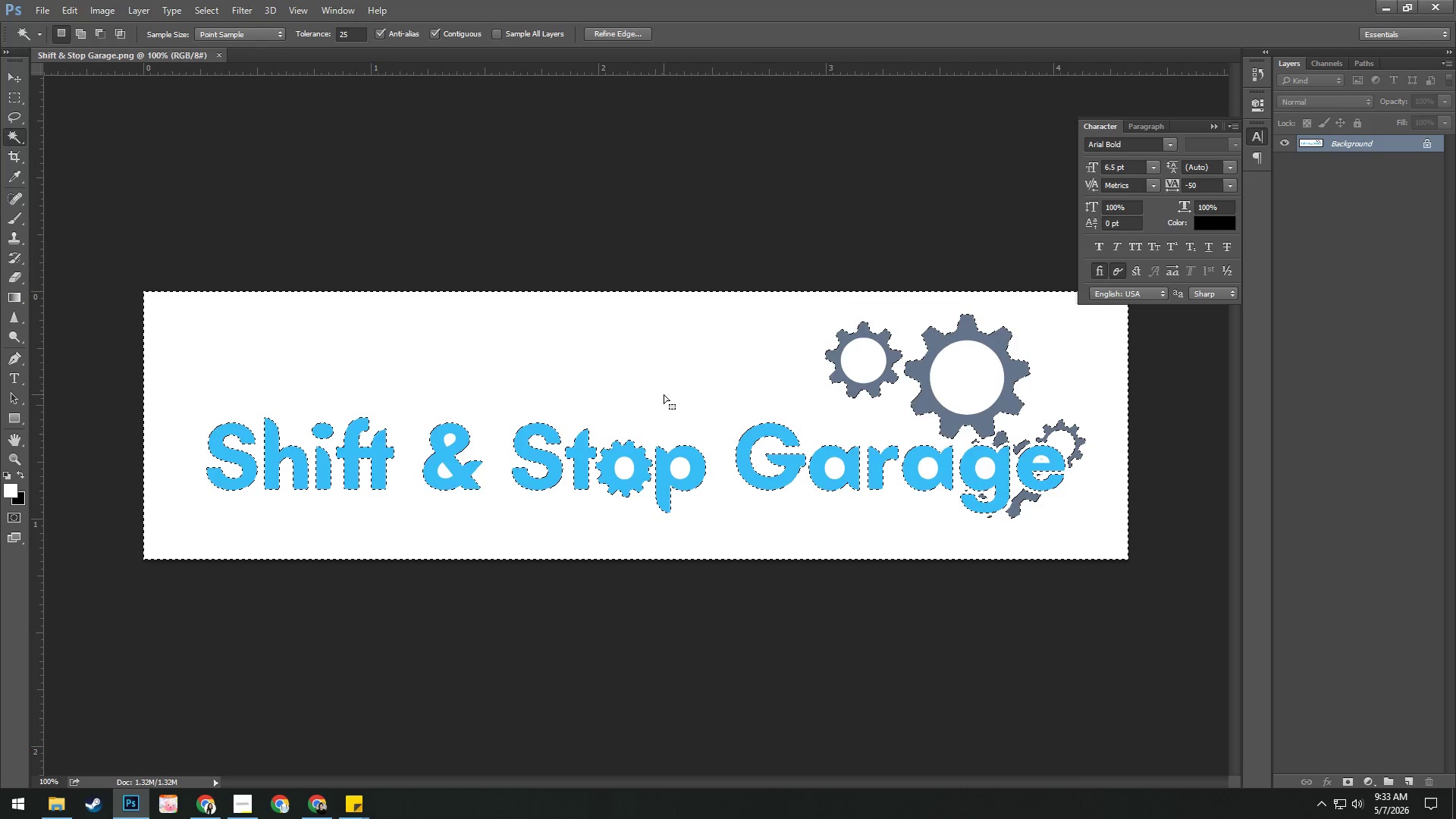 
wait(6.86)
 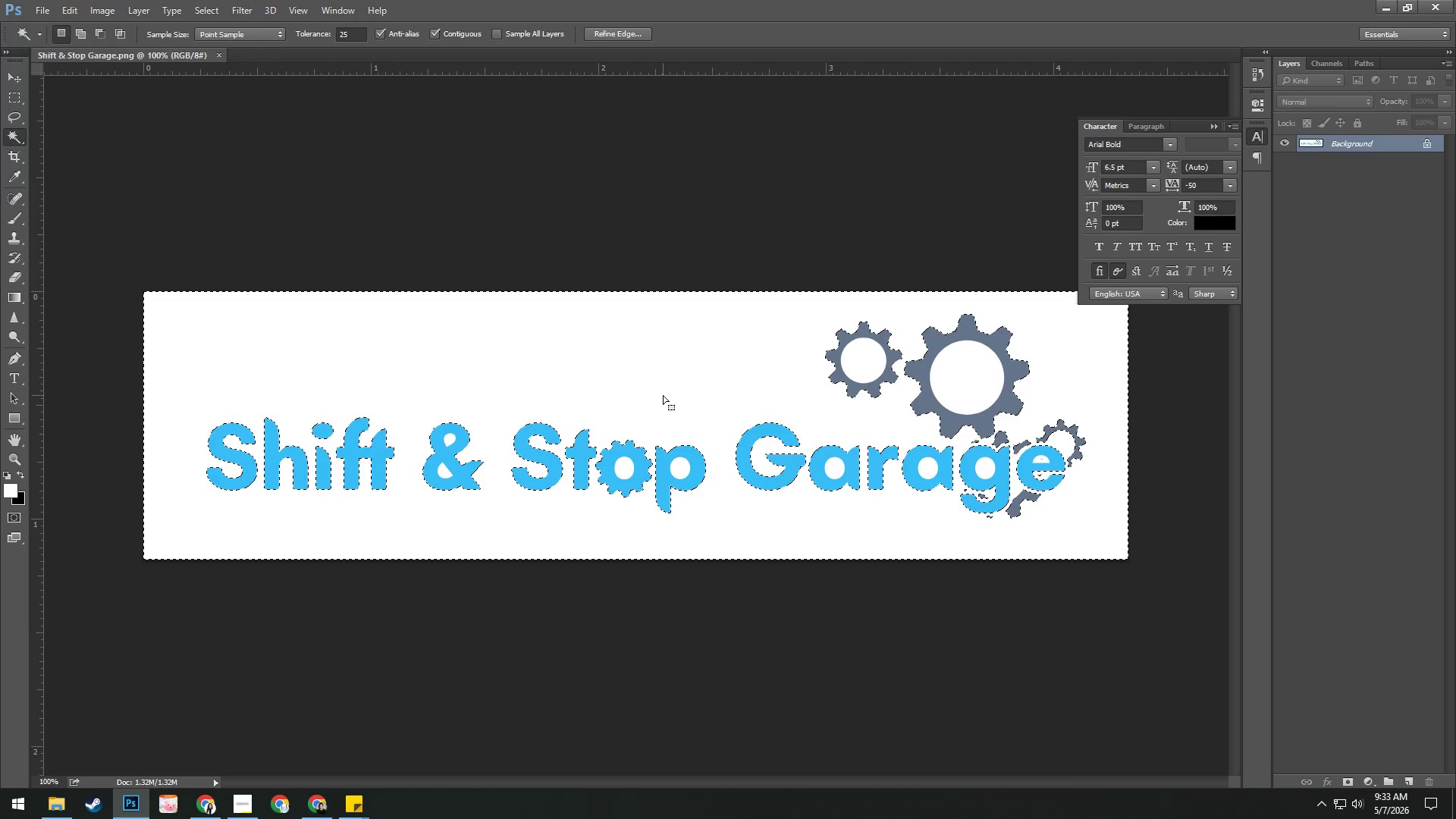 
right_click([573, 343])
 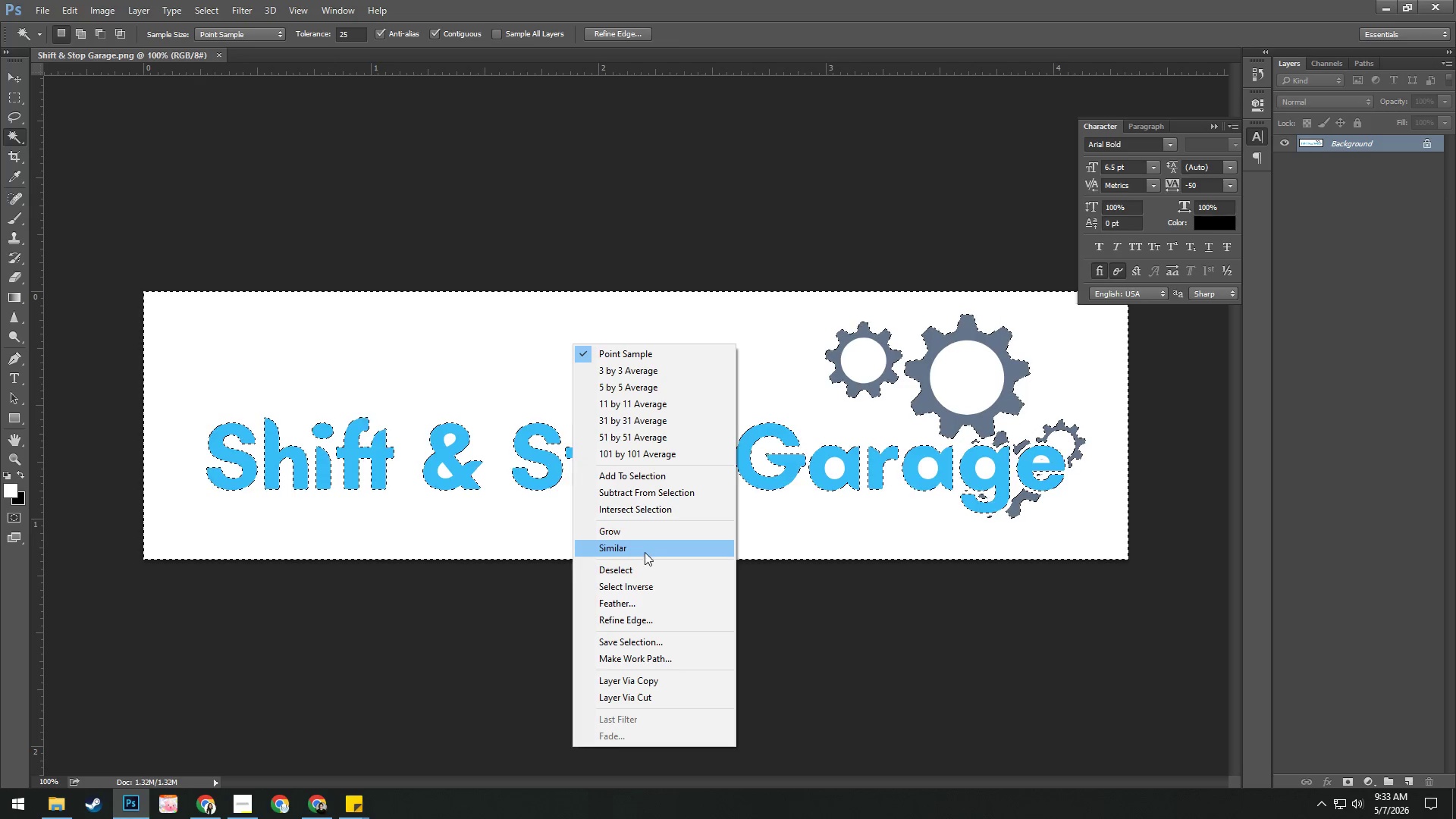 
left_click([645, 552])
 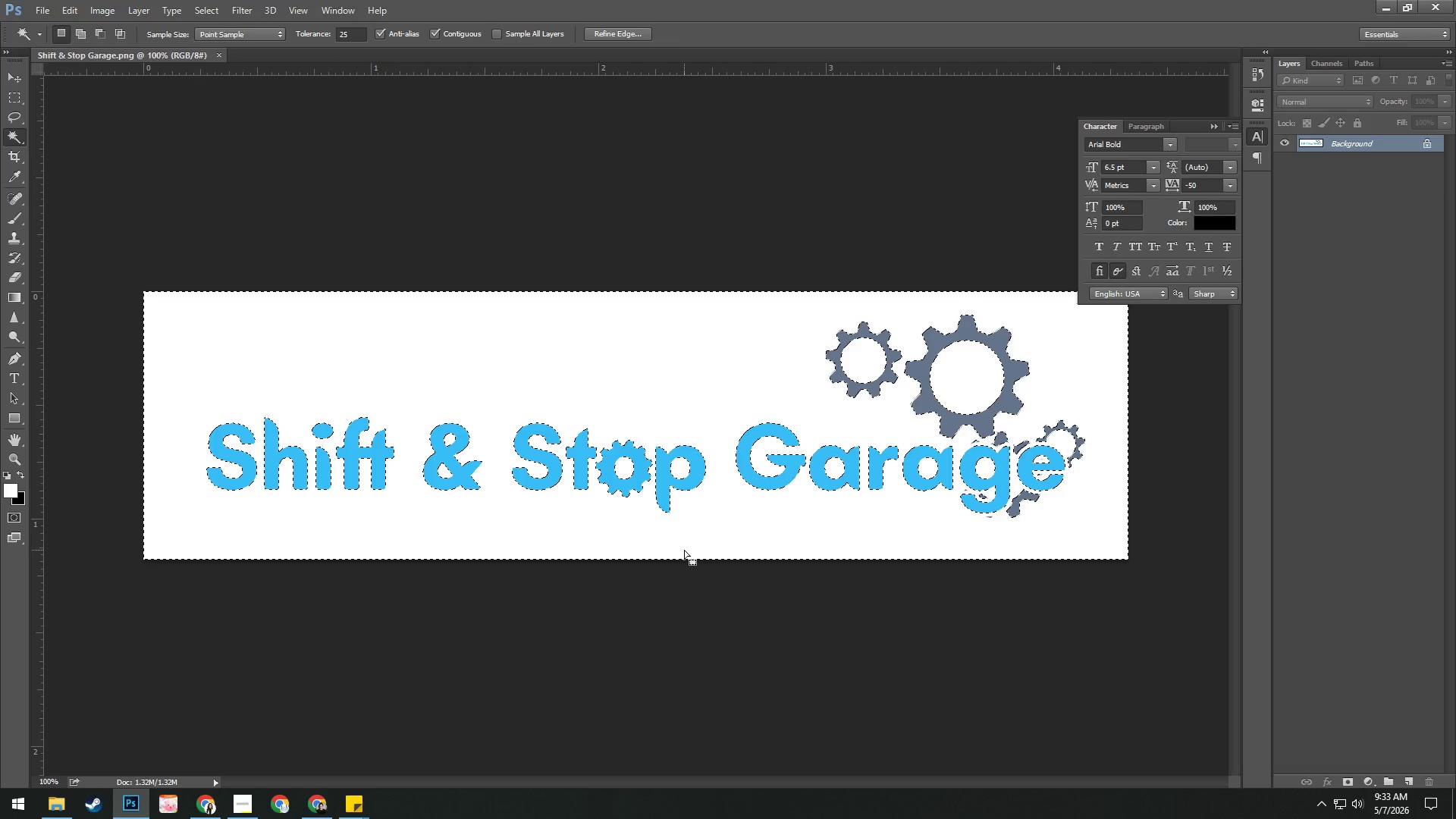 
key(Delete)
 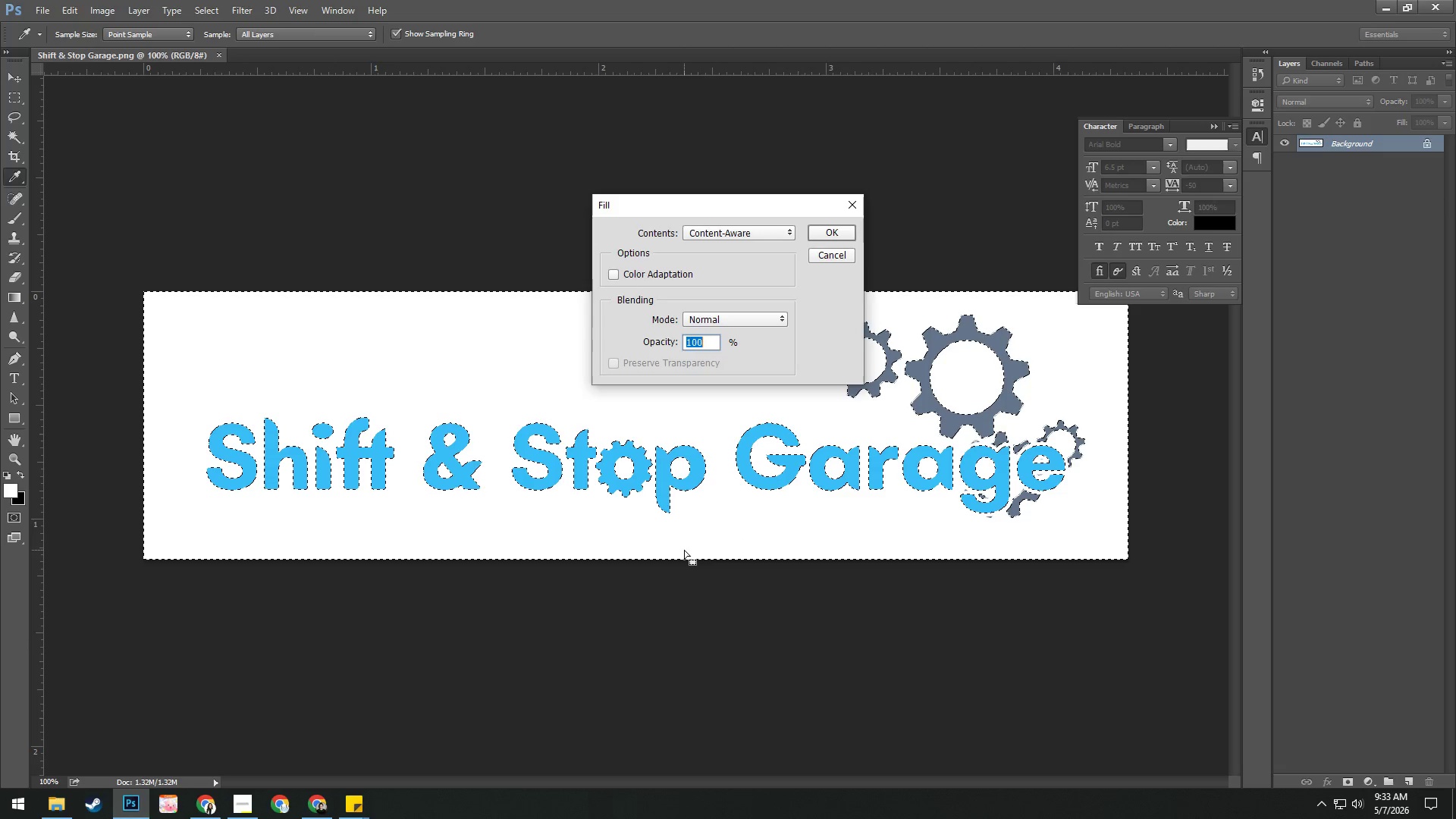 
key(Escape)
 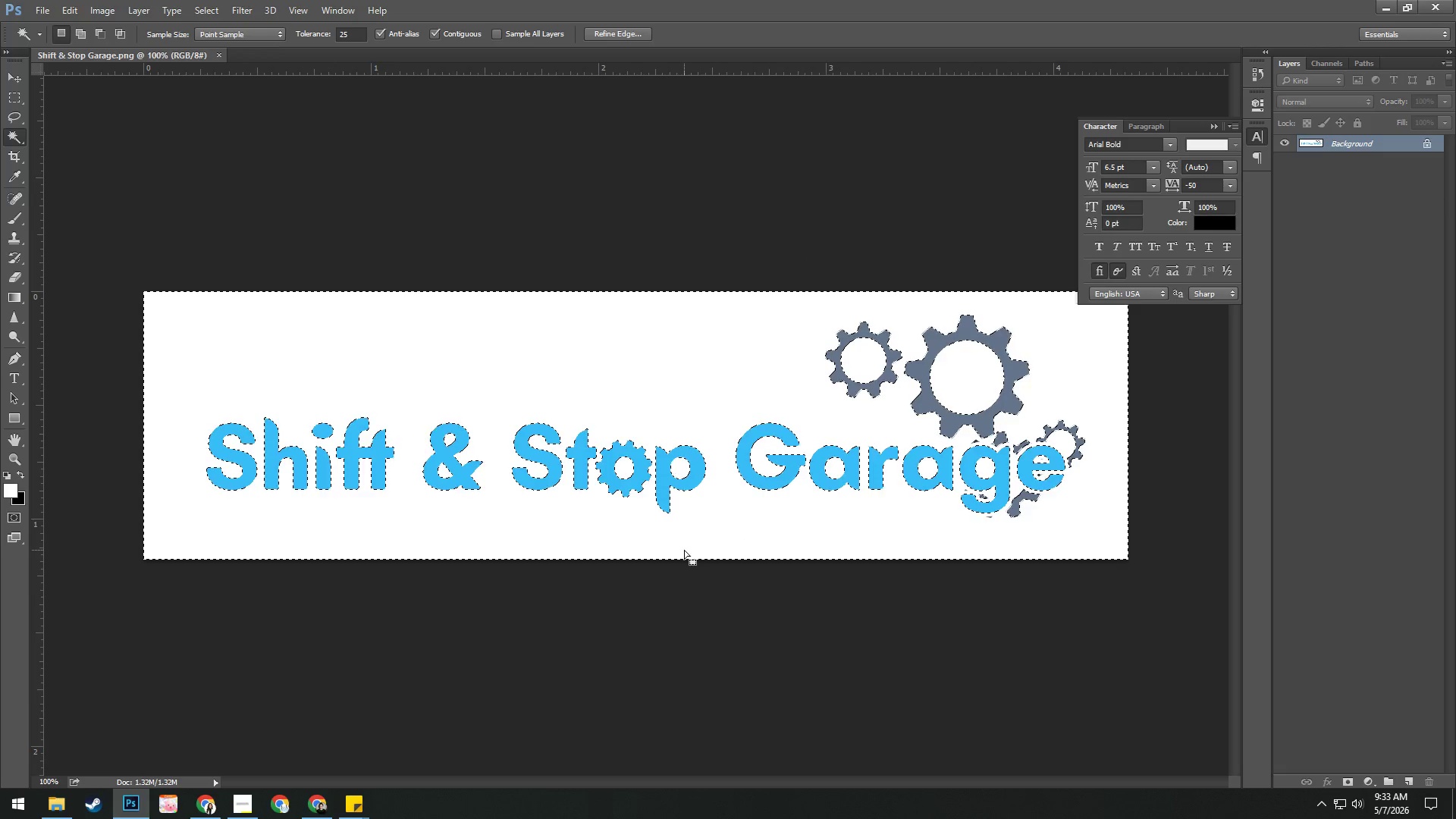 
key(Control+Shift+I)
 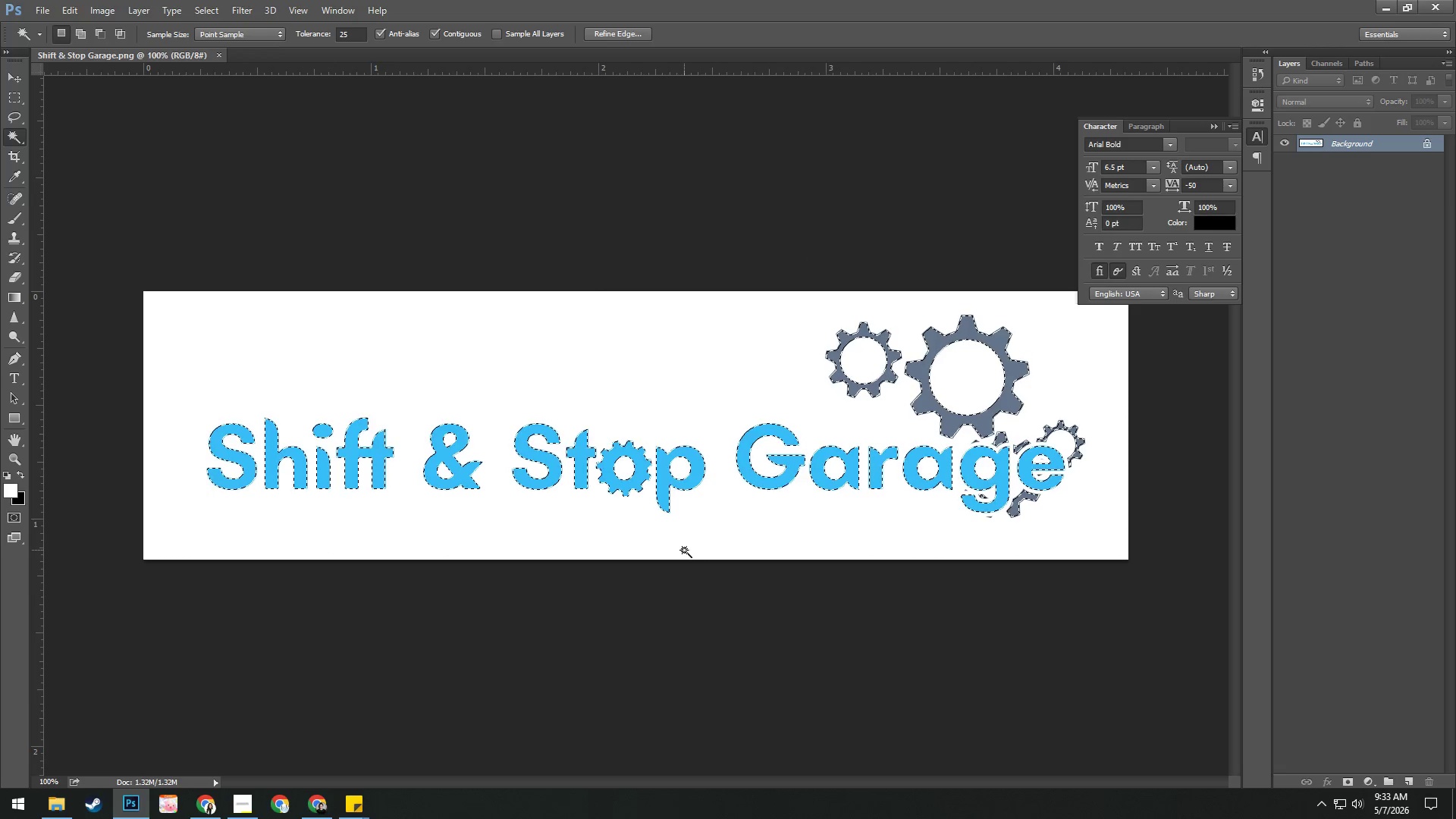 
hold_key(key=ControlLeft, duration=1.26)
 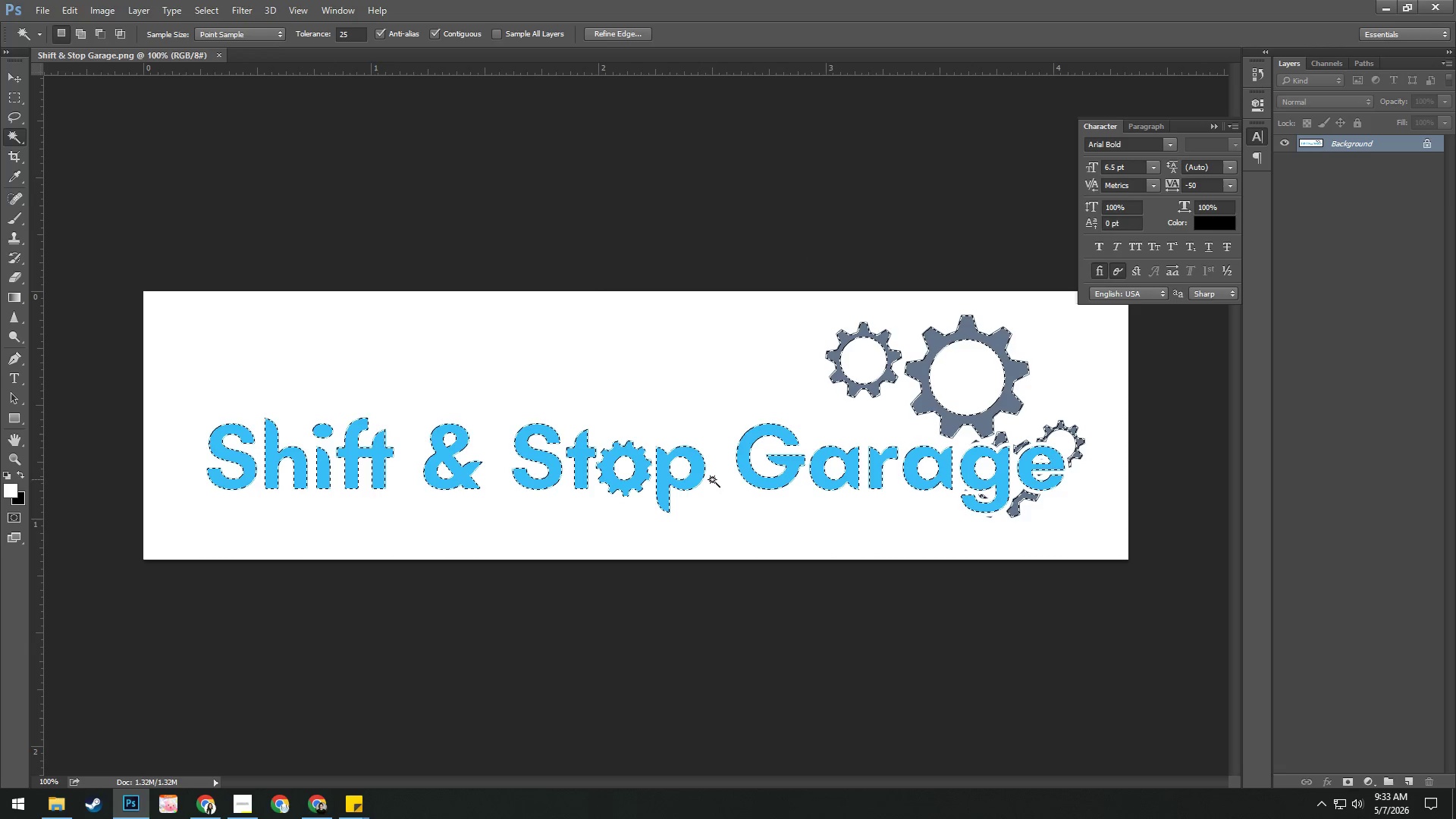 
right_click([711, 477])
 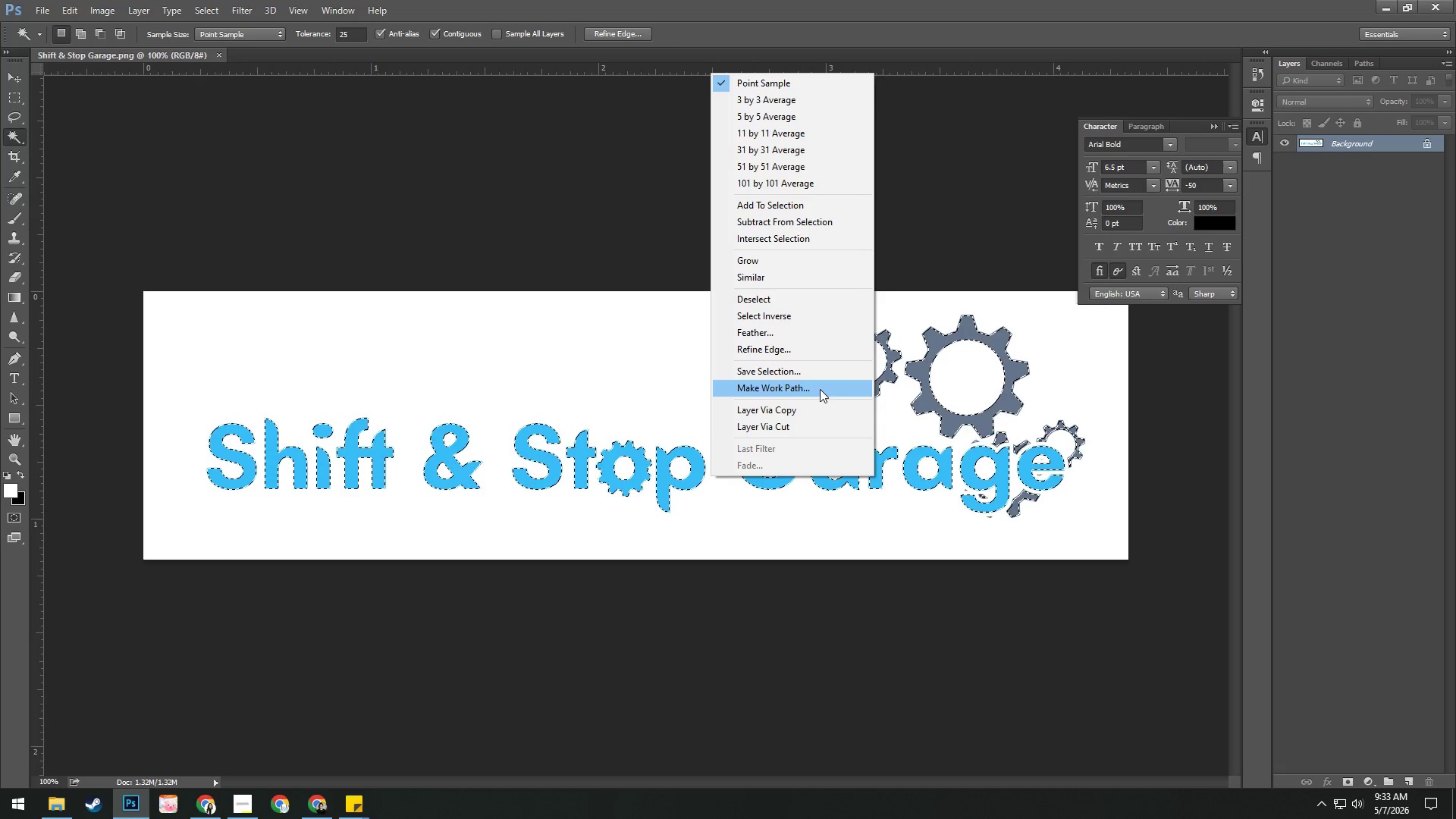 
left_click([818, 406])
 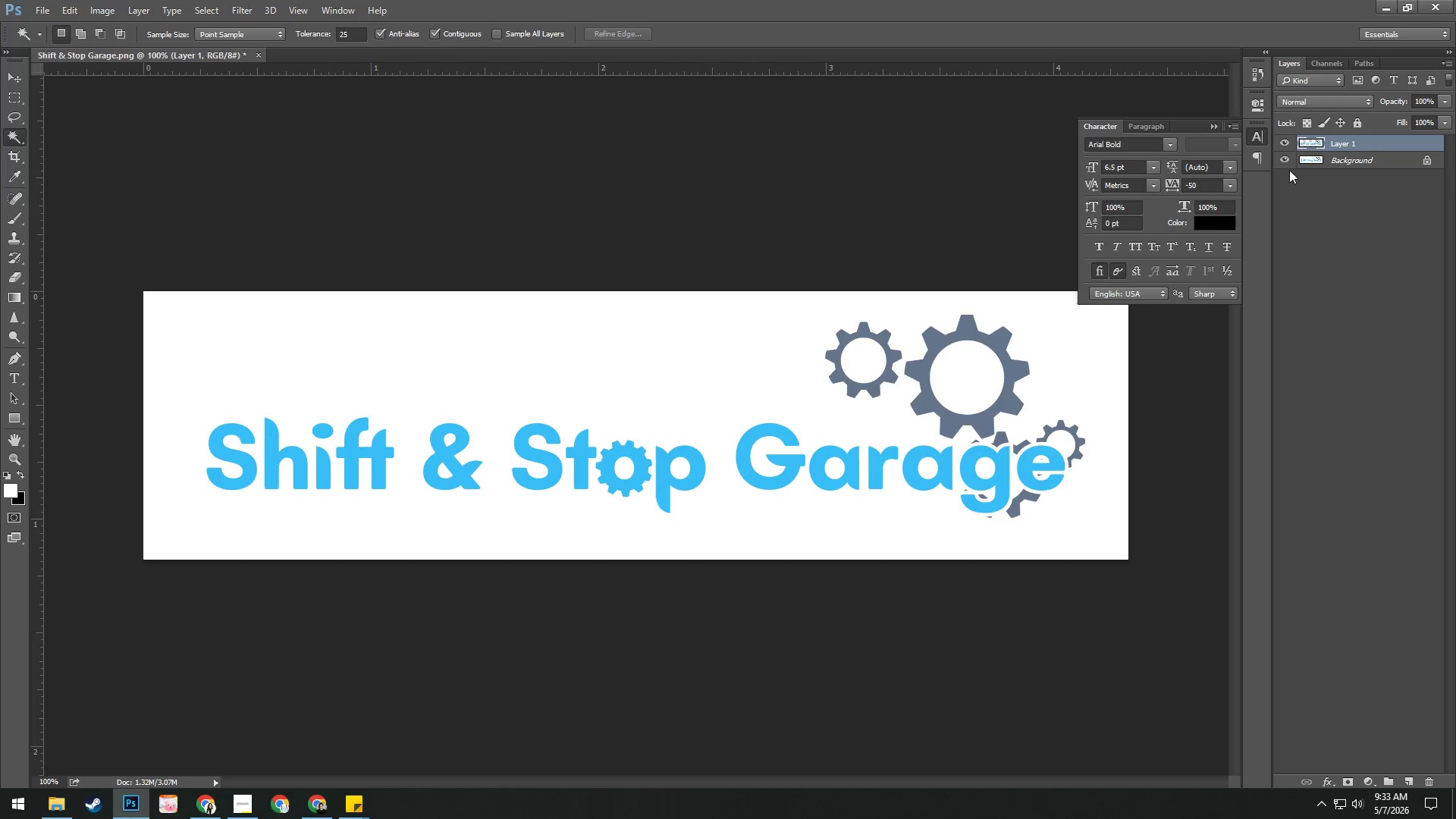 
left_click([1287, 158])
 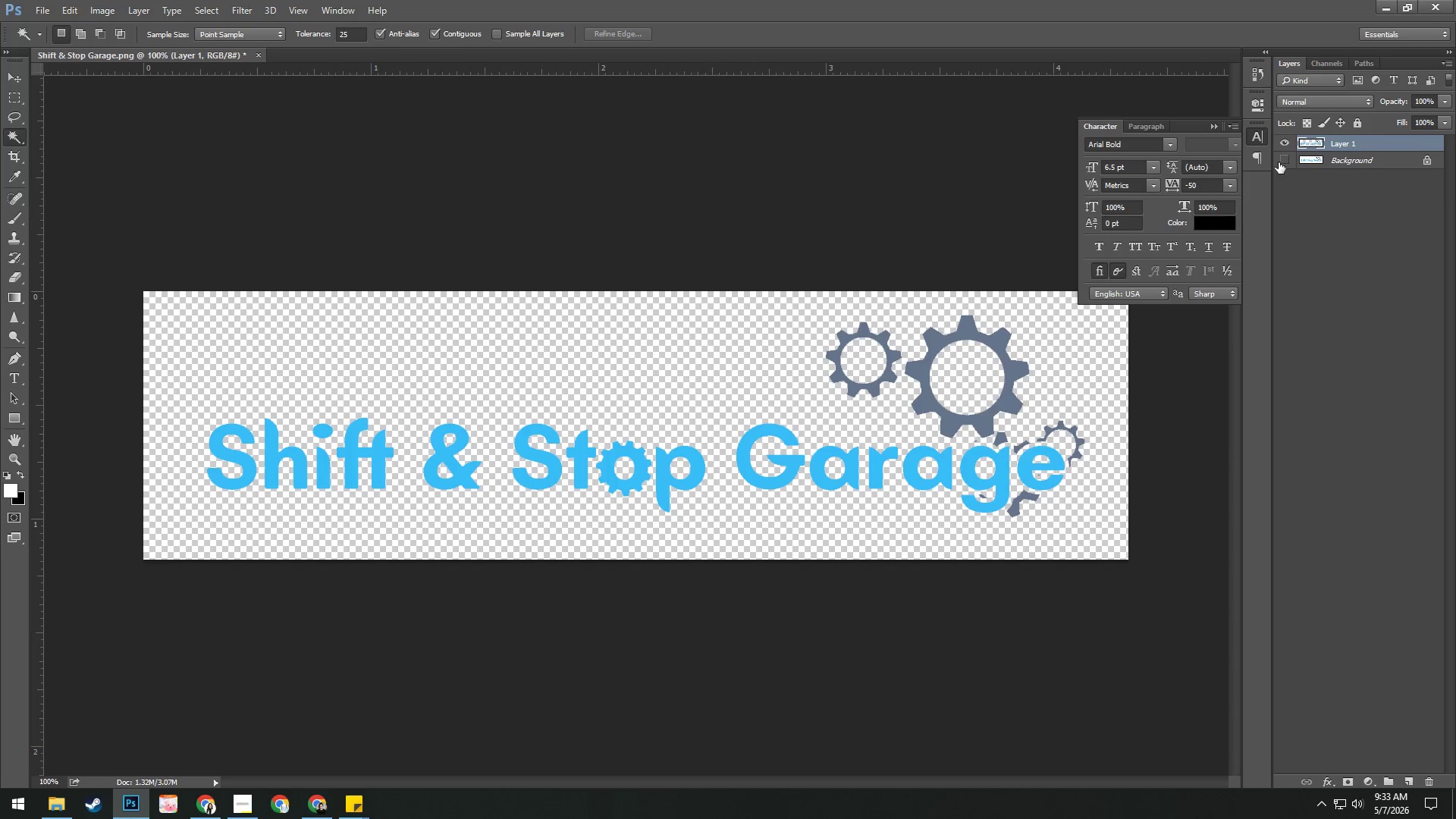 
double_click([1281, 162])
 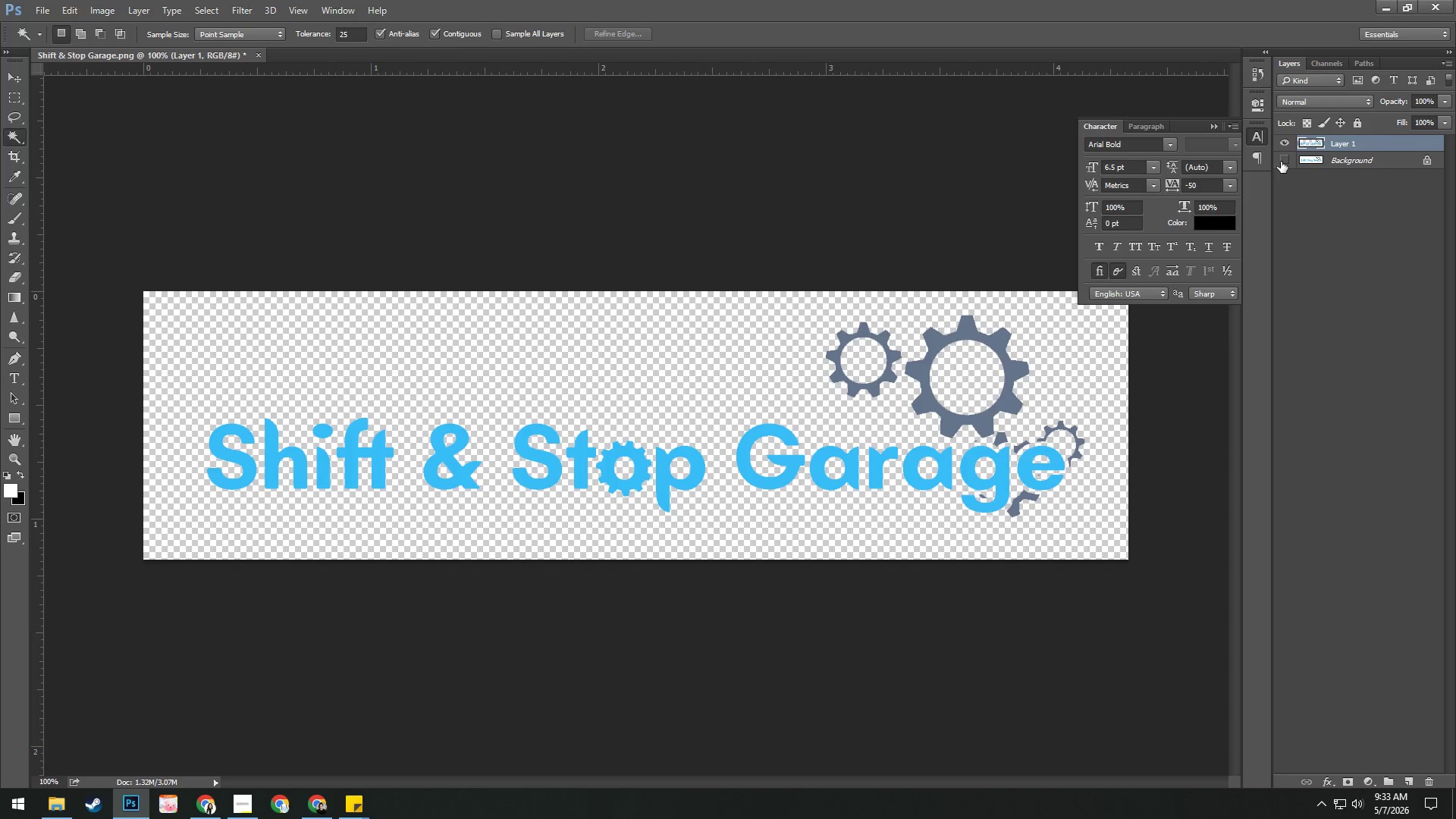 
triple_click([1281, 162])
 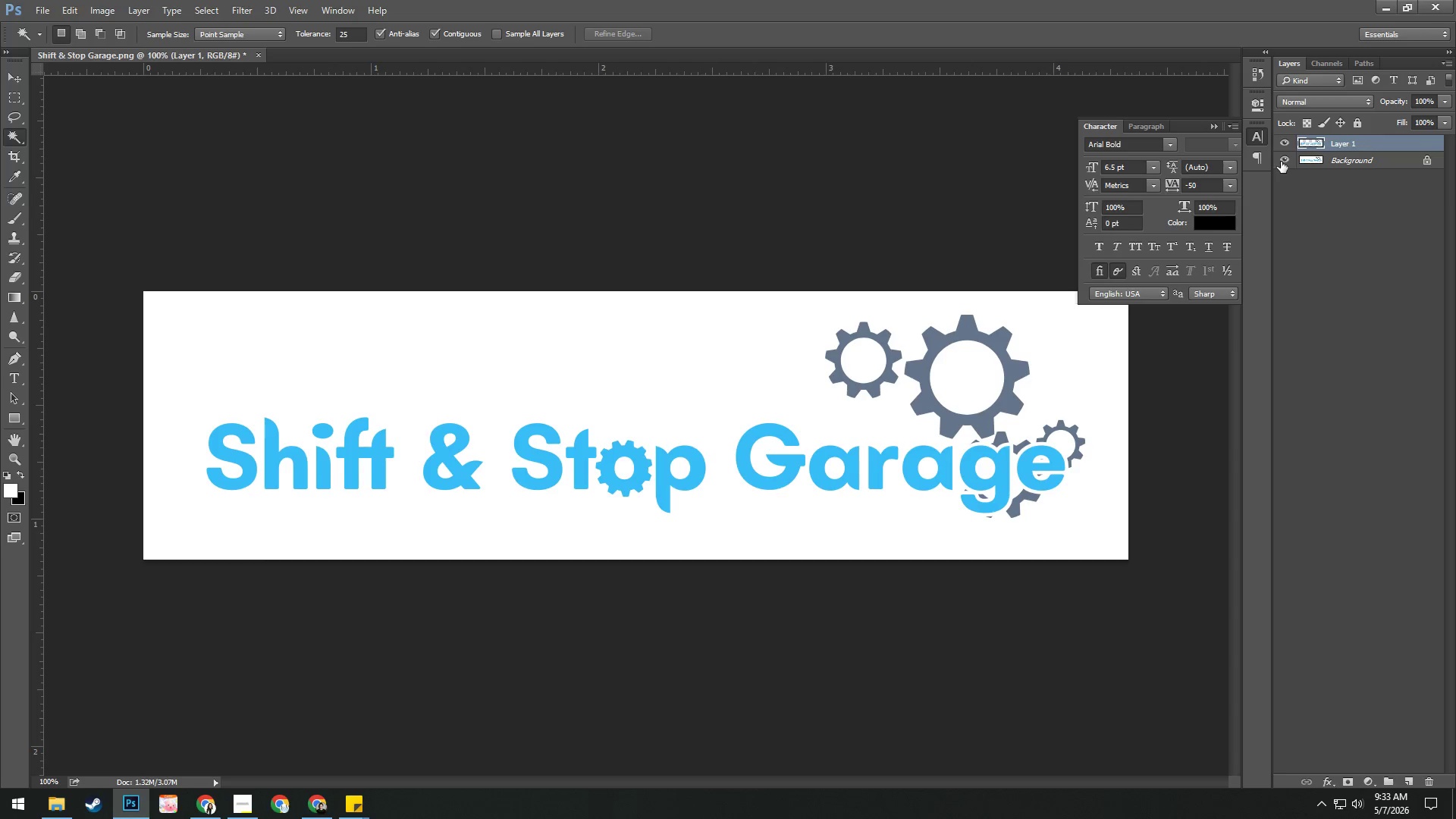 
triple_click([1281, 162])
 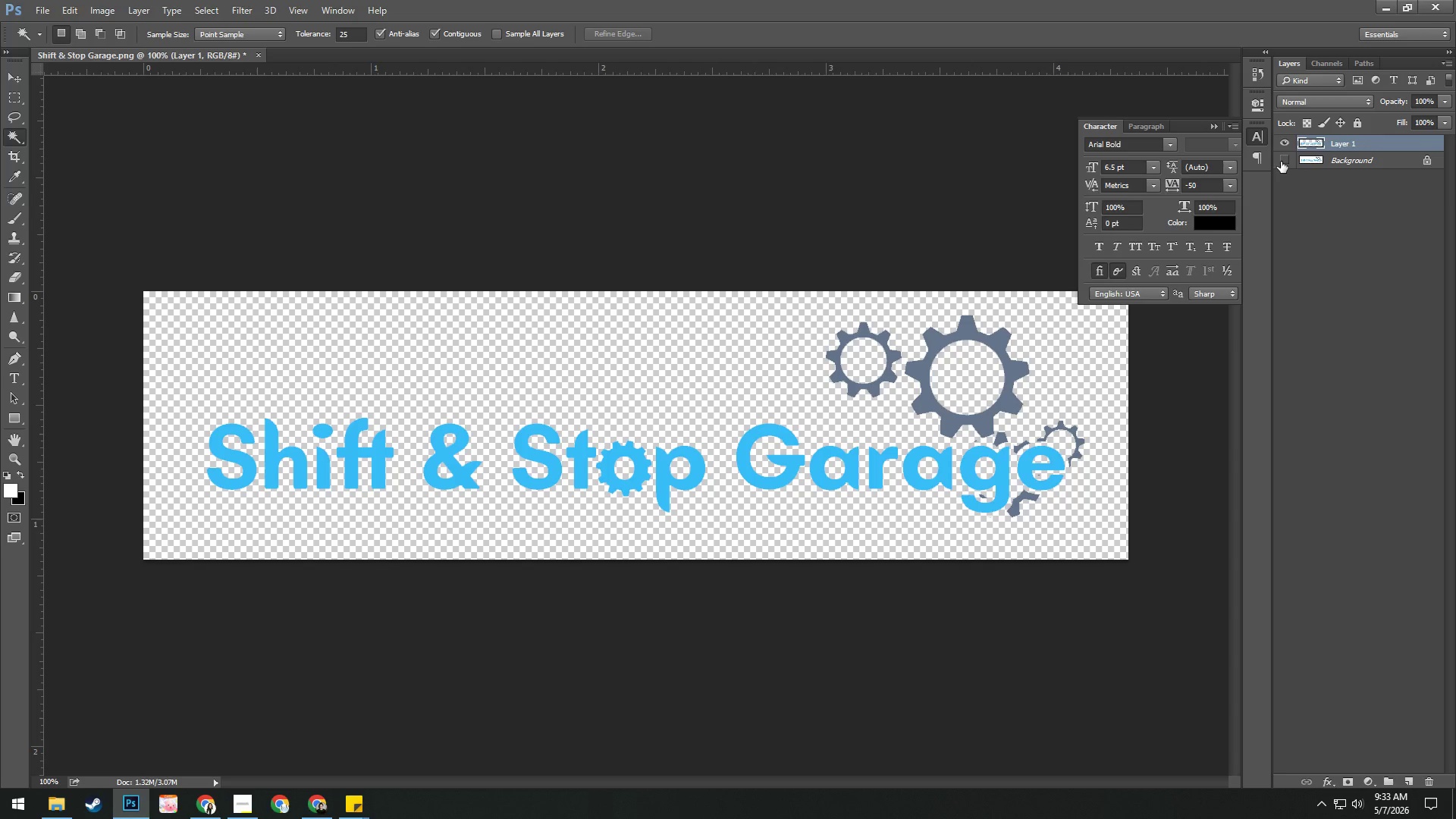 
left_click([1281, 162])
 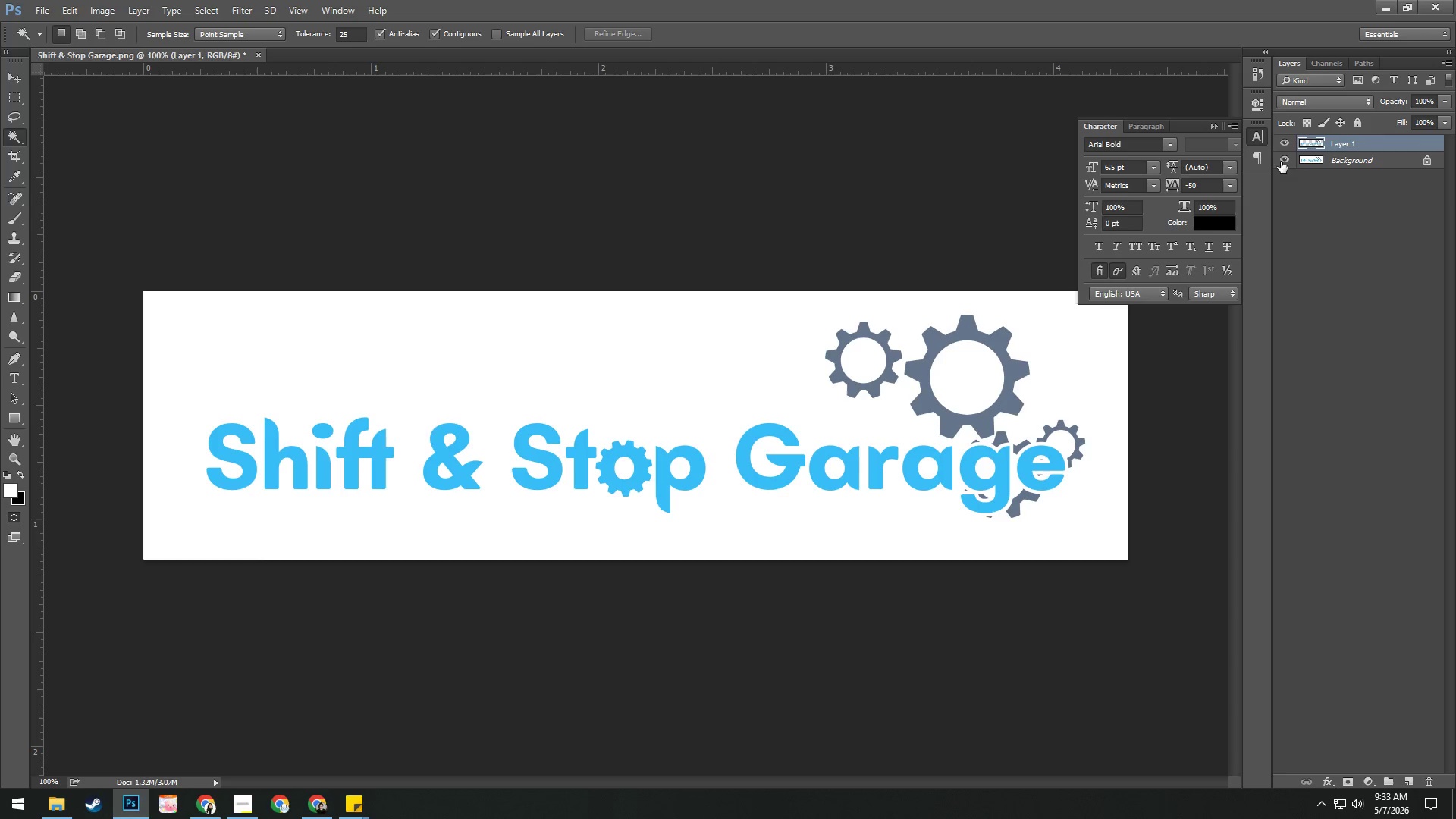 
left_click([1281, 162])
 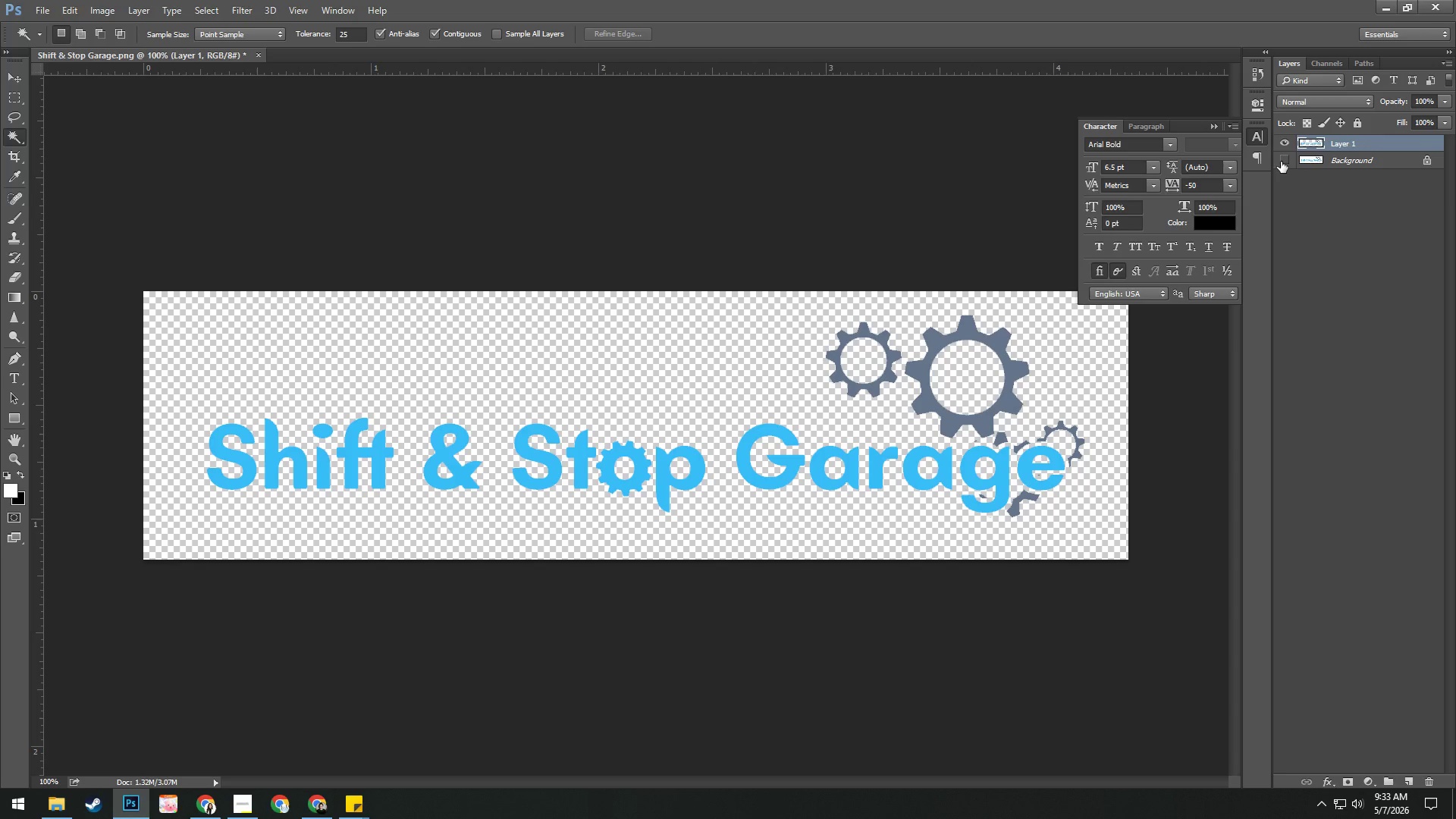 
left_click([1281, 162])
 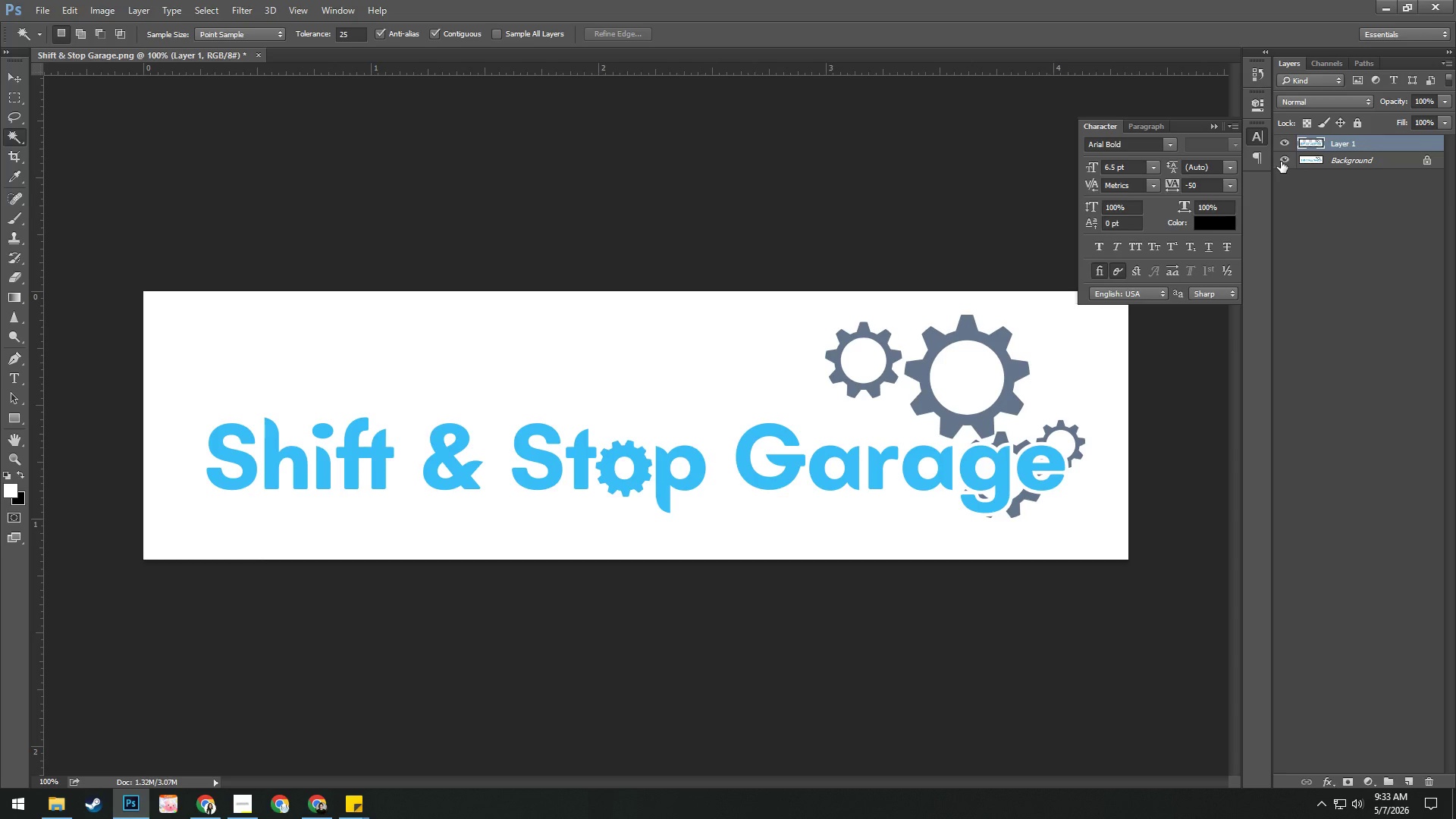 
left_click([1281, 162])
 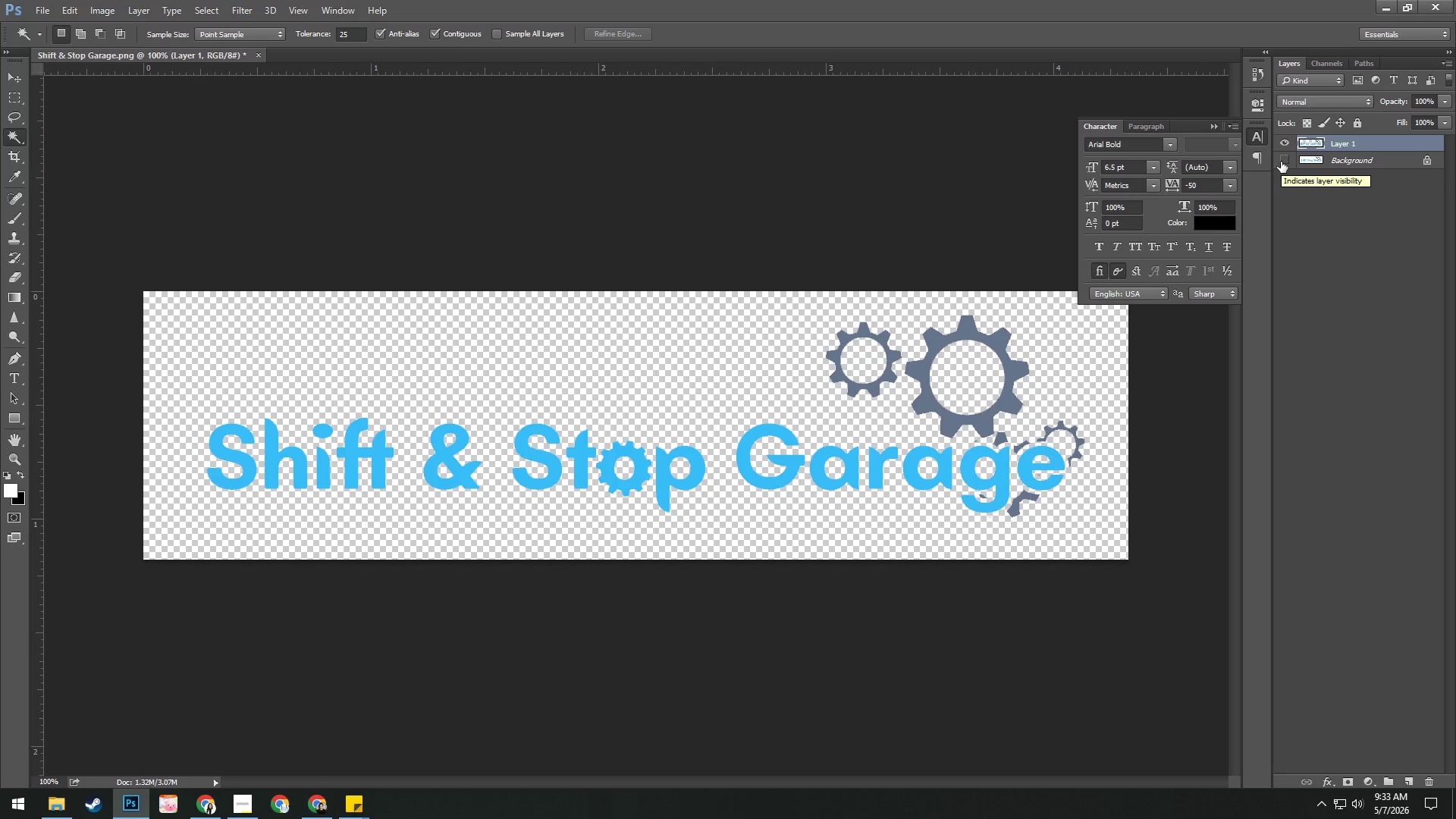 
right_click([1341, 146])
 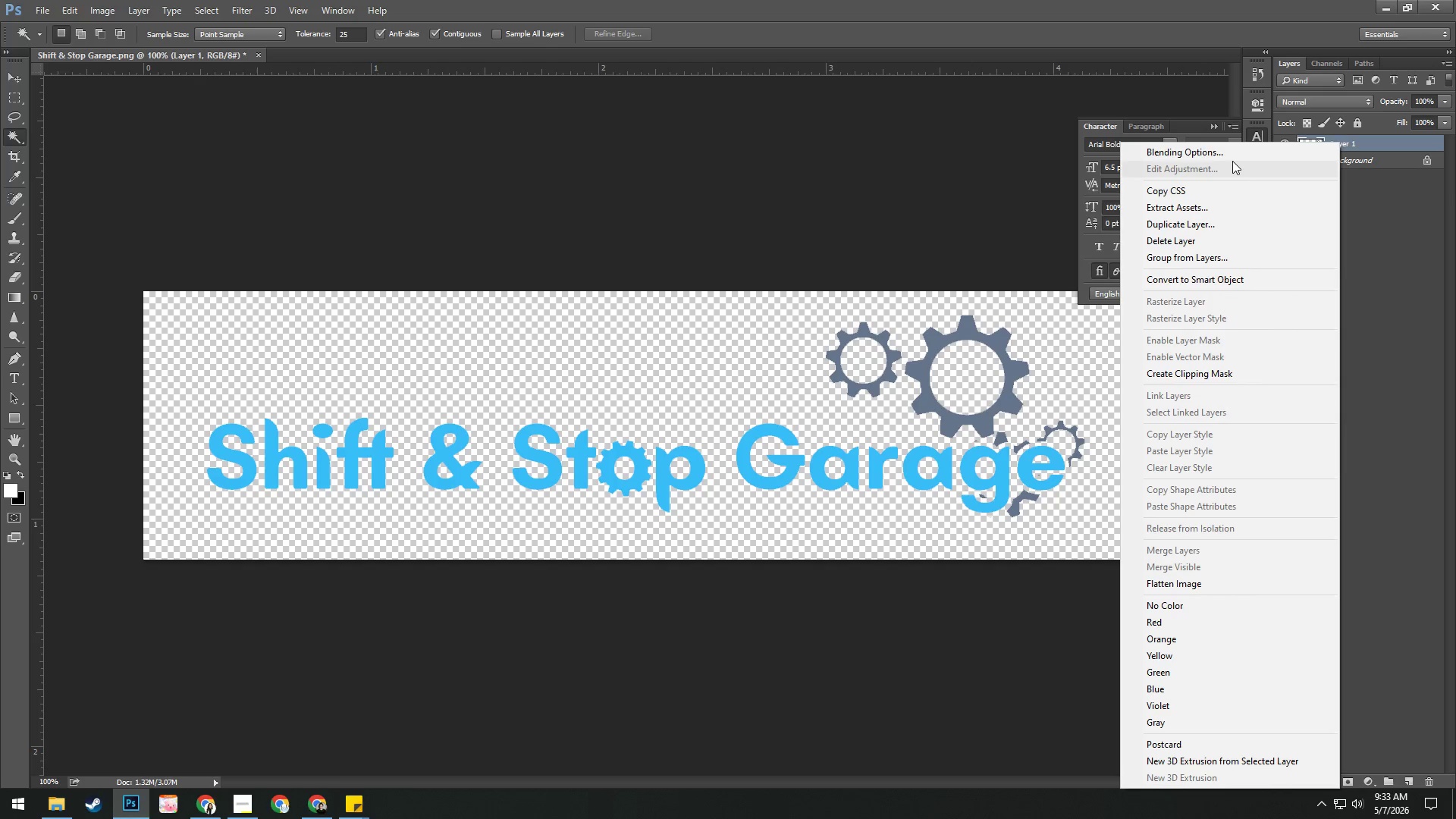 
left_click([1232, 157])
 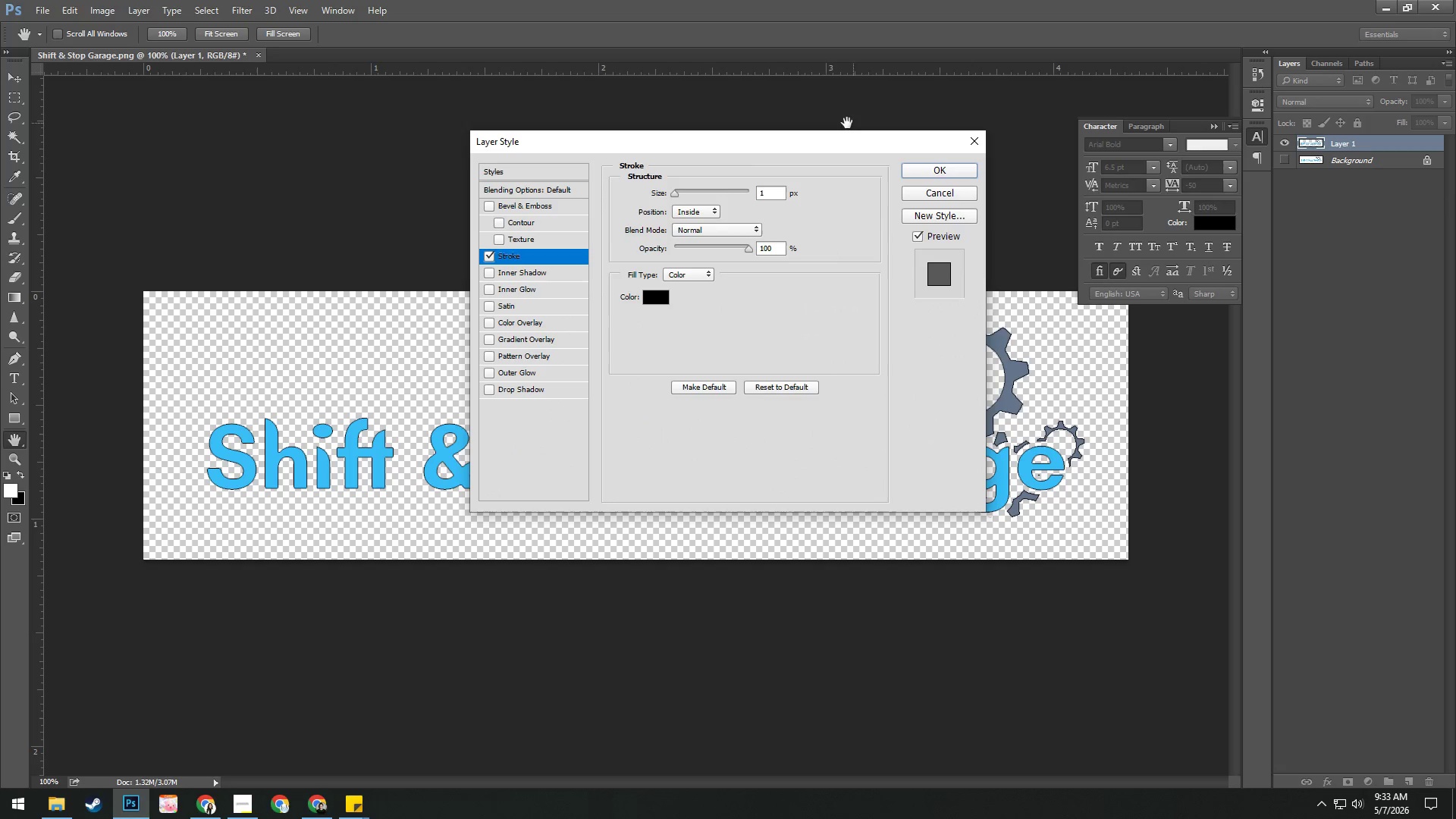 
left_click([662, 296])
 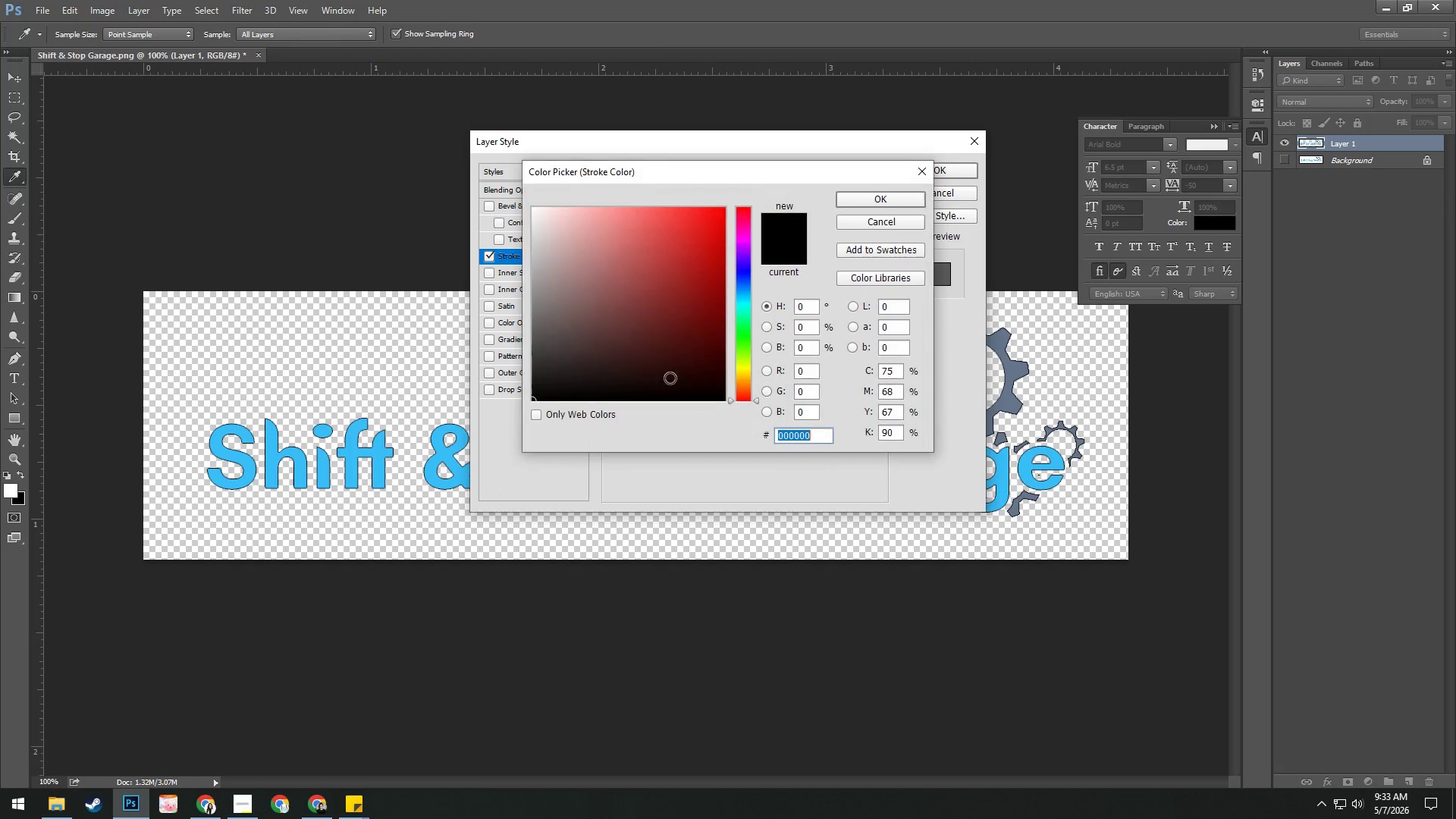 
left_click_drag(start_coordinate=[642, 357], to_coordinate=[343, 0])
 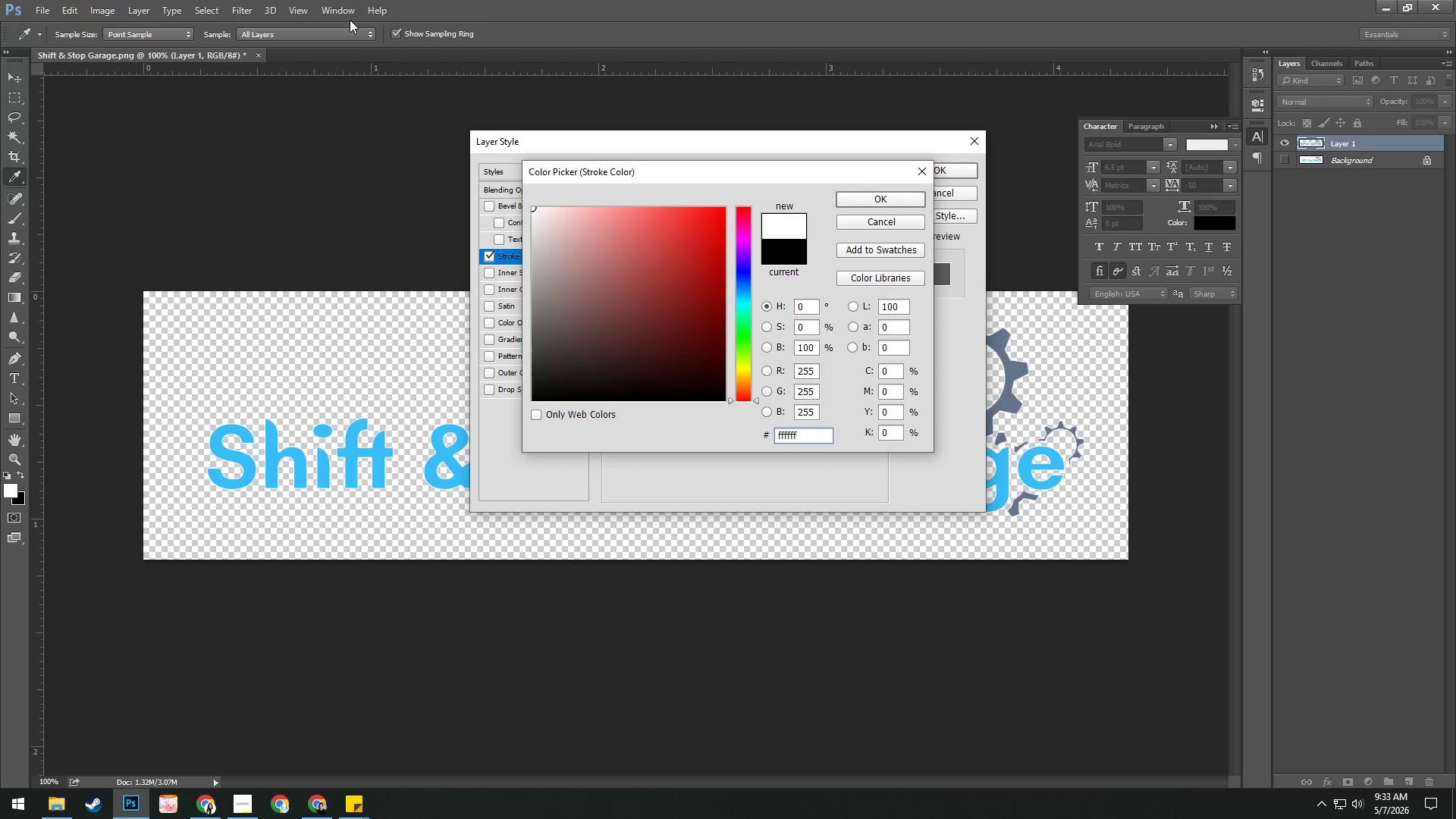 
key(NumpadEnter)
 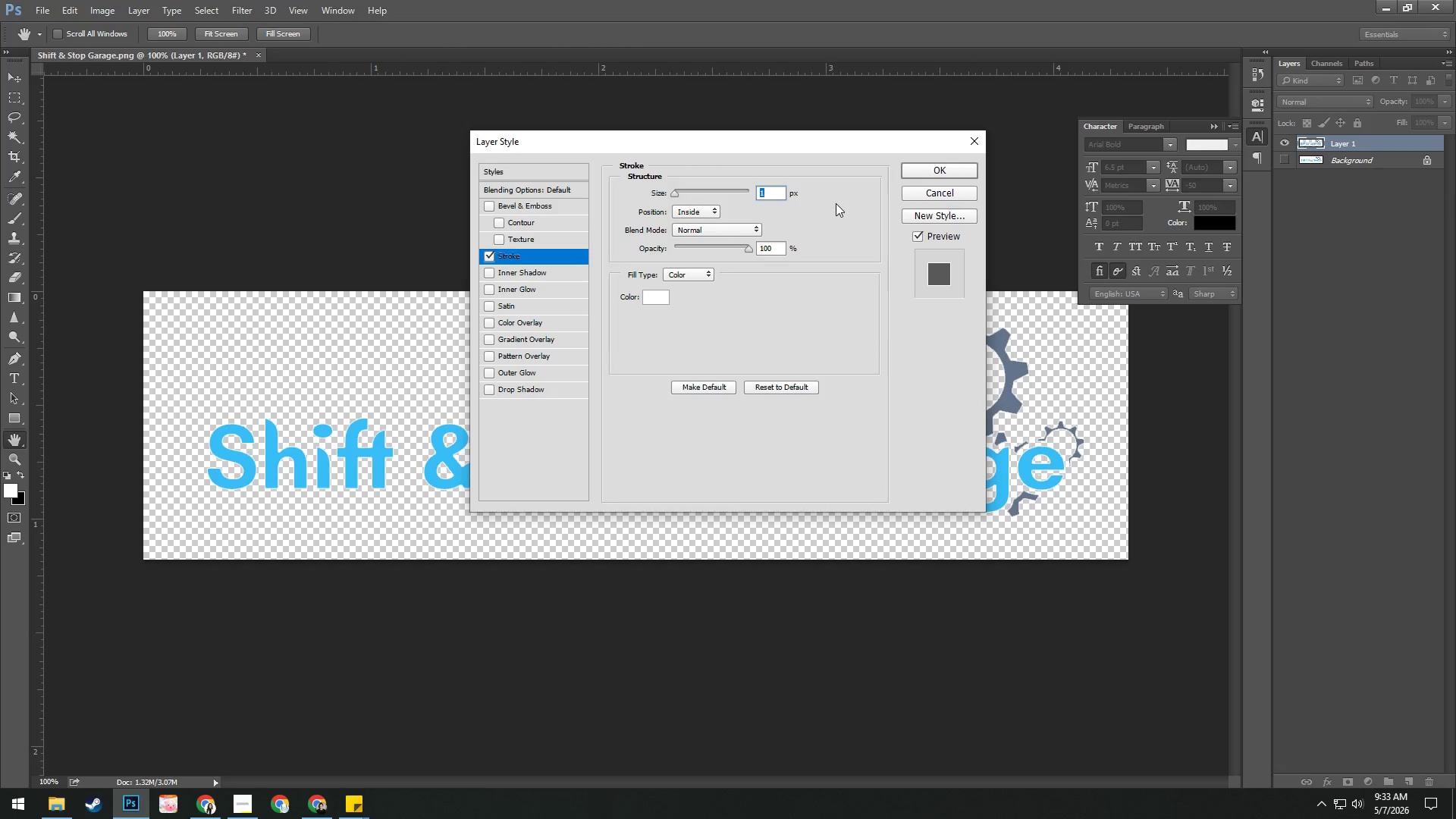 
scroll: coordinate [832, 209], scroll_direction: down, amount: 1.0
 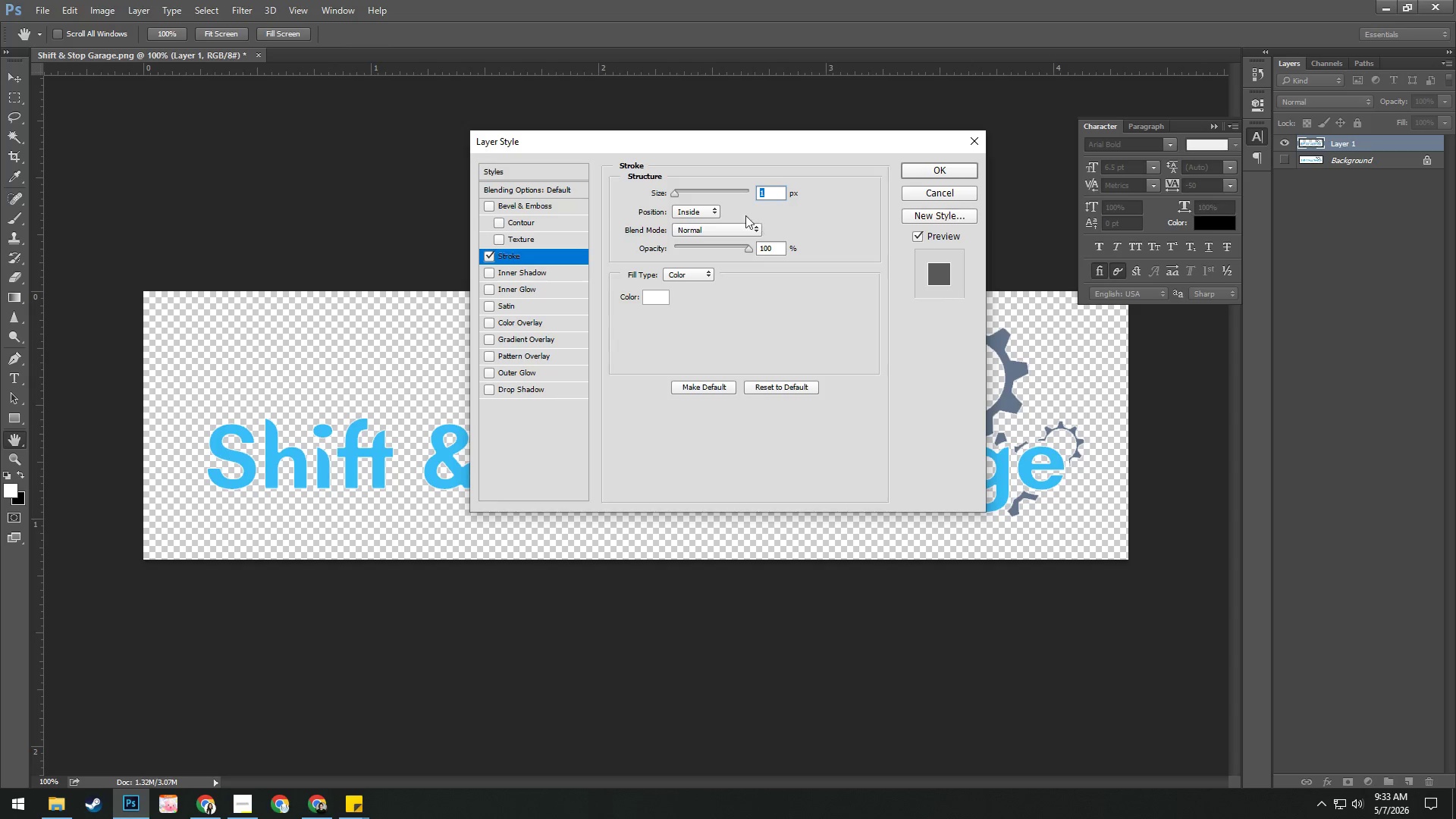 
left_click([699, 212])
 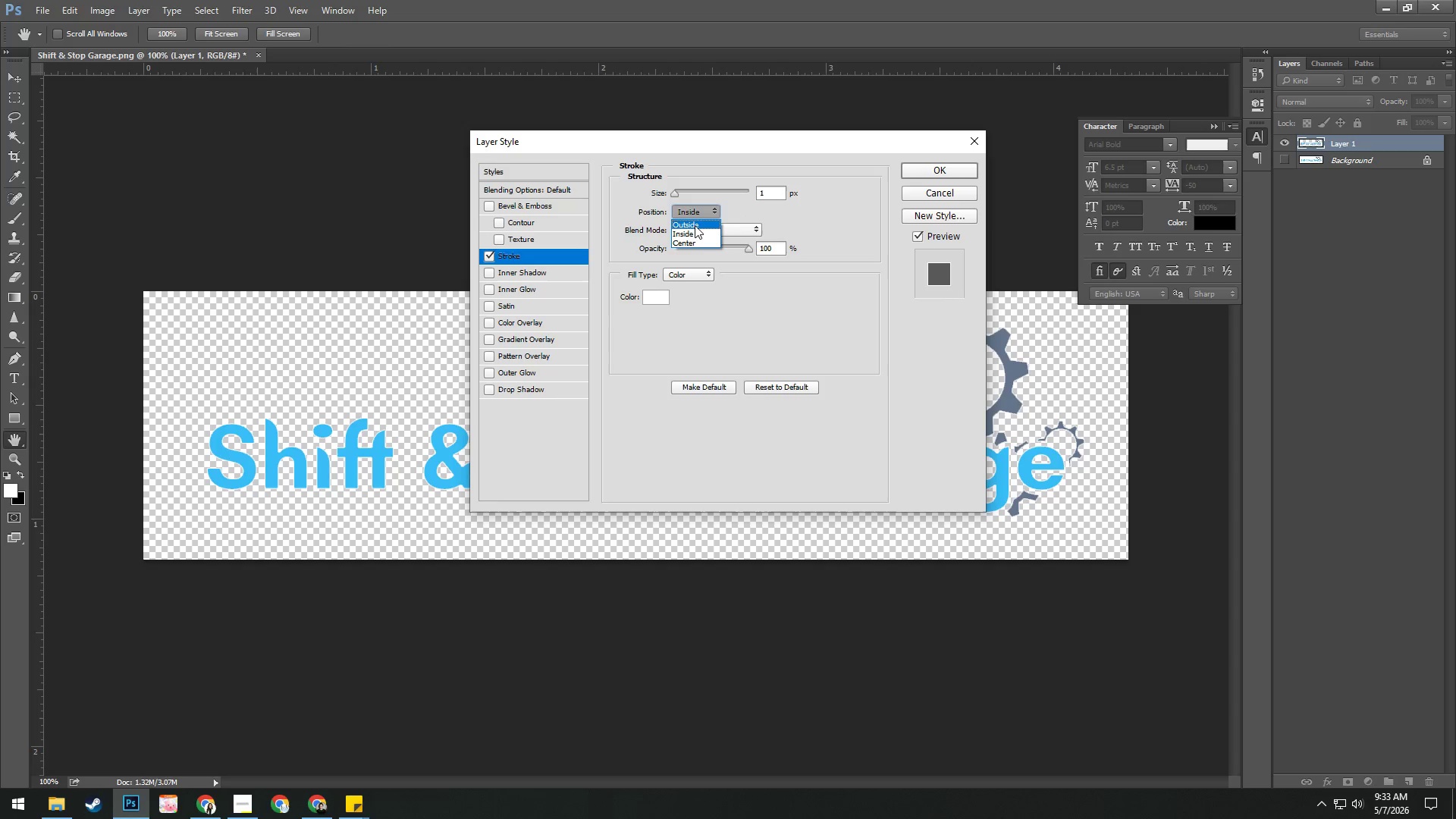 
left_click([695, 224])
 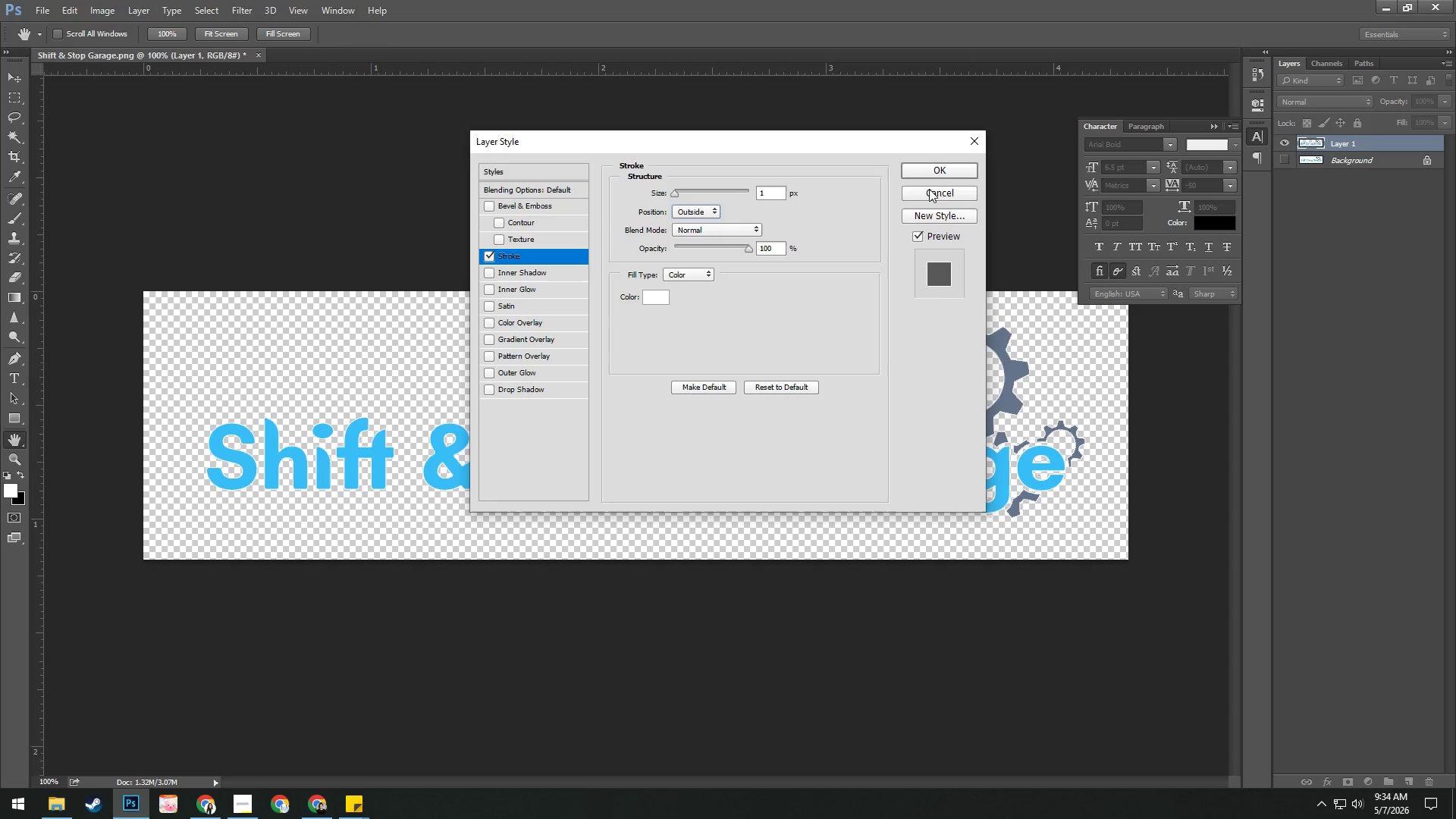 
scroll: coordinate [805, 240], scroll_direction: up, amount: 3.0
 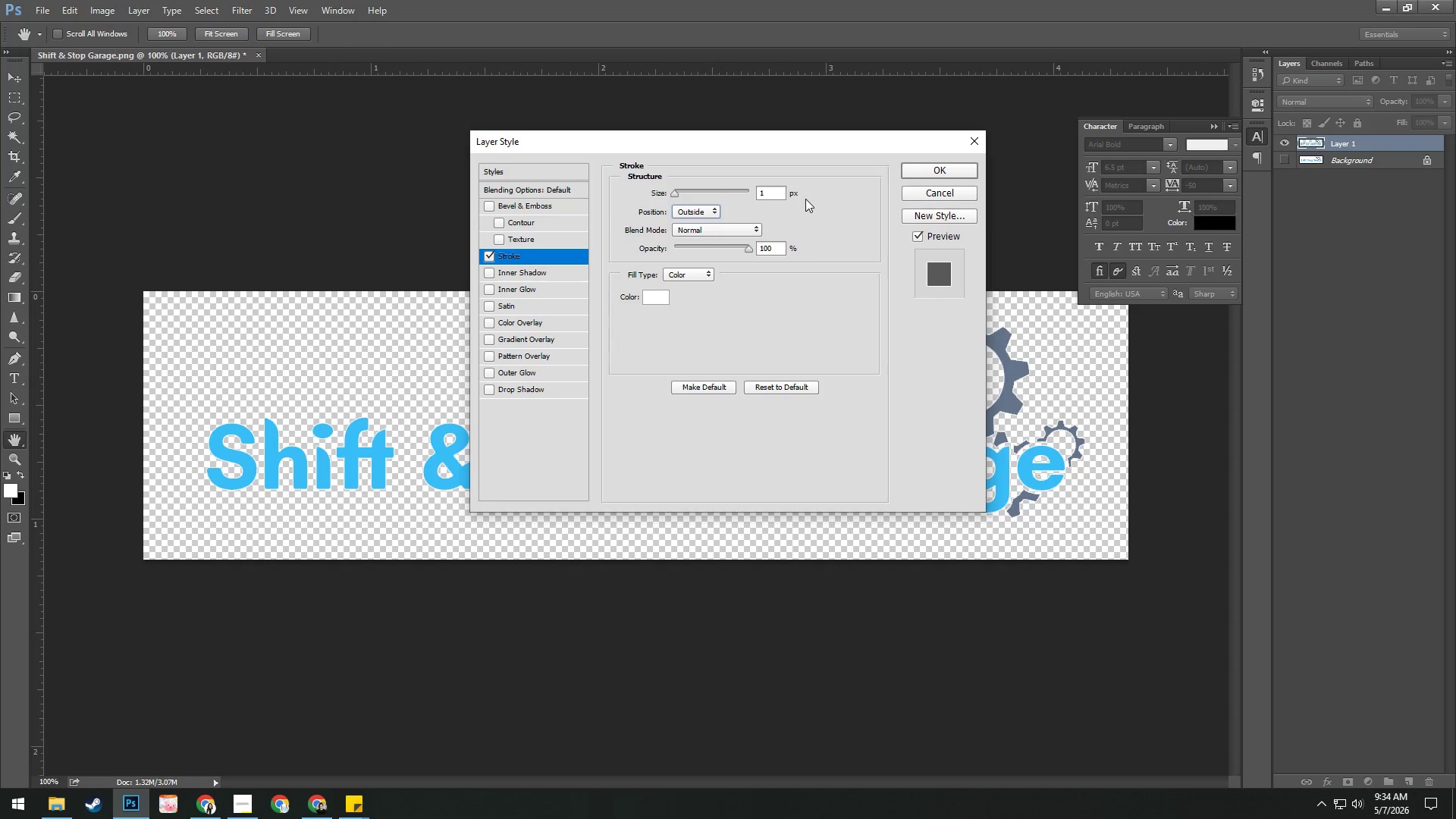 
left_click([776, 193])
 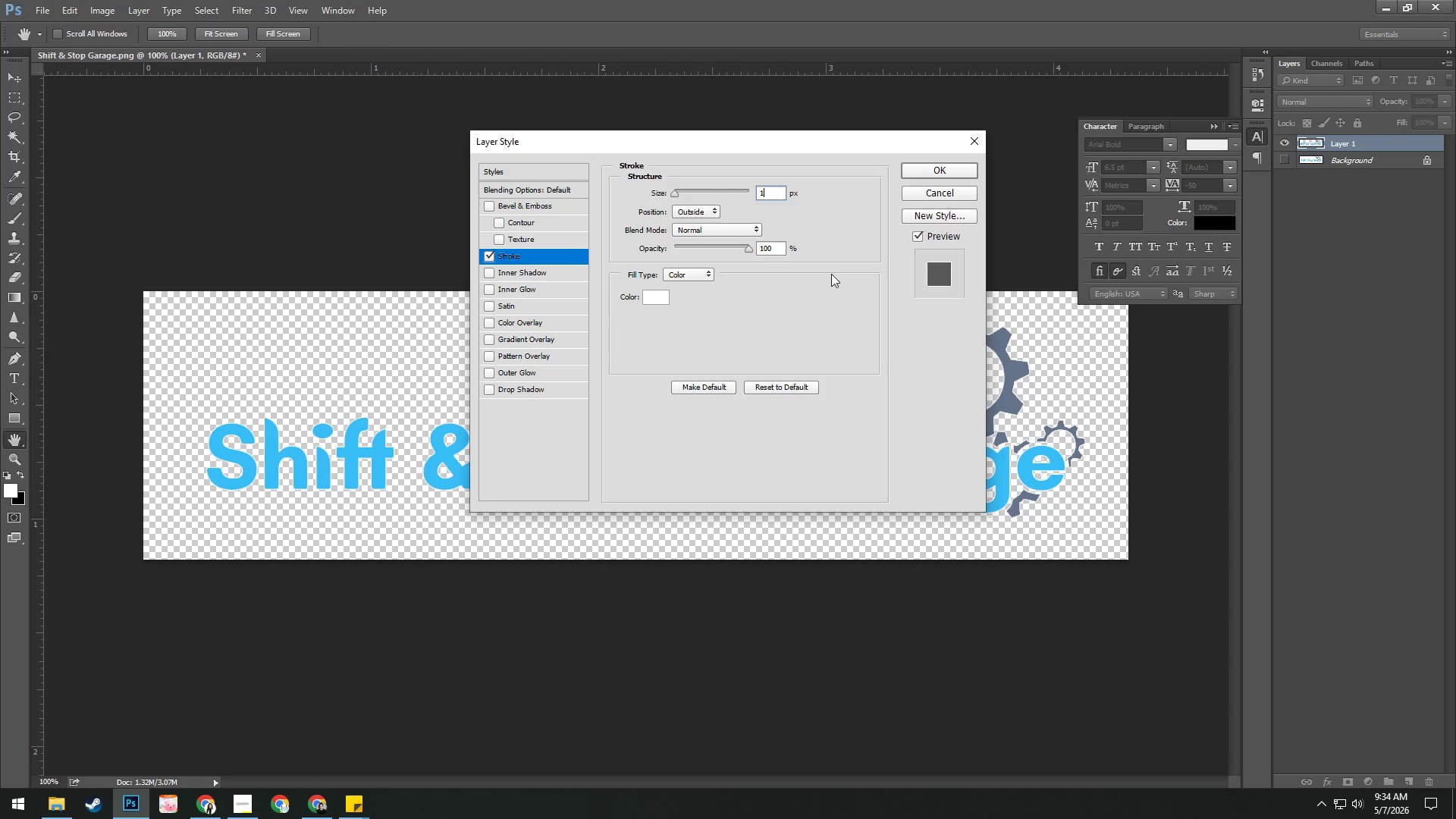 
scroll: coordinate [859, 318], scroll_direction: up, amount: 6.0
 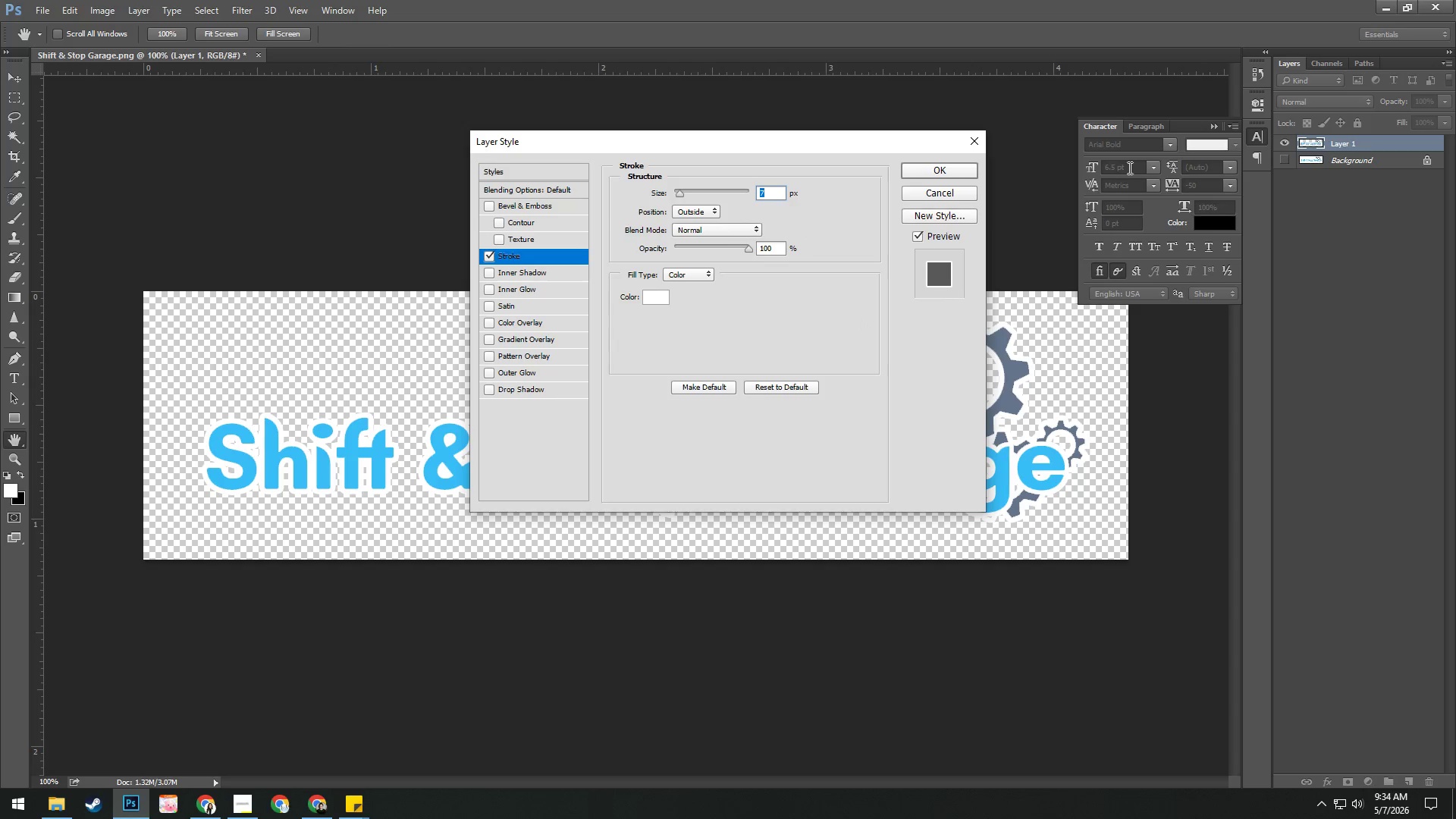 
left_click([957, 170])
 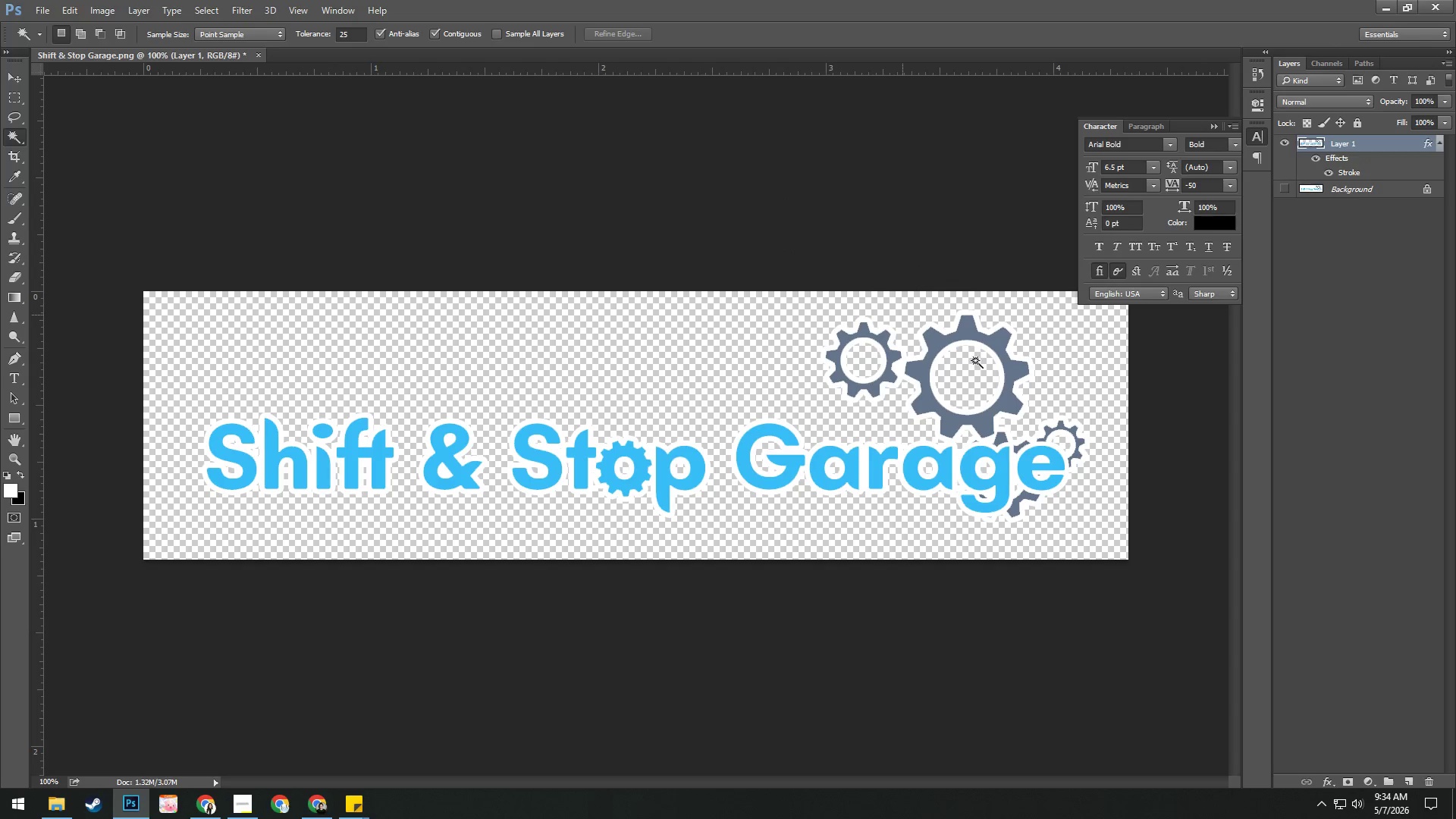 
hold_key(key=AltLeft, duration=1.86)
 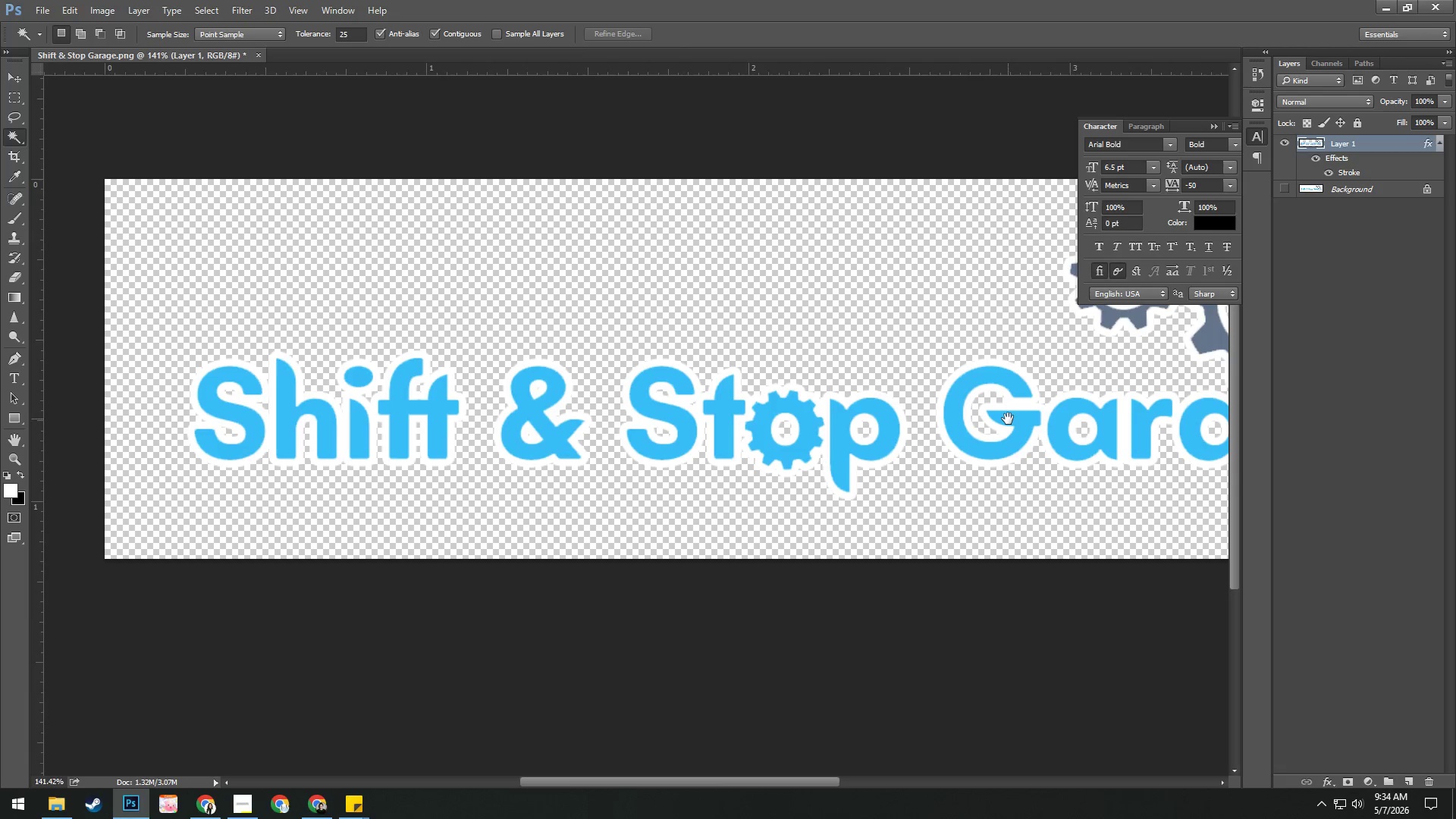 
hold_key(key=Space, duration=6.3)
 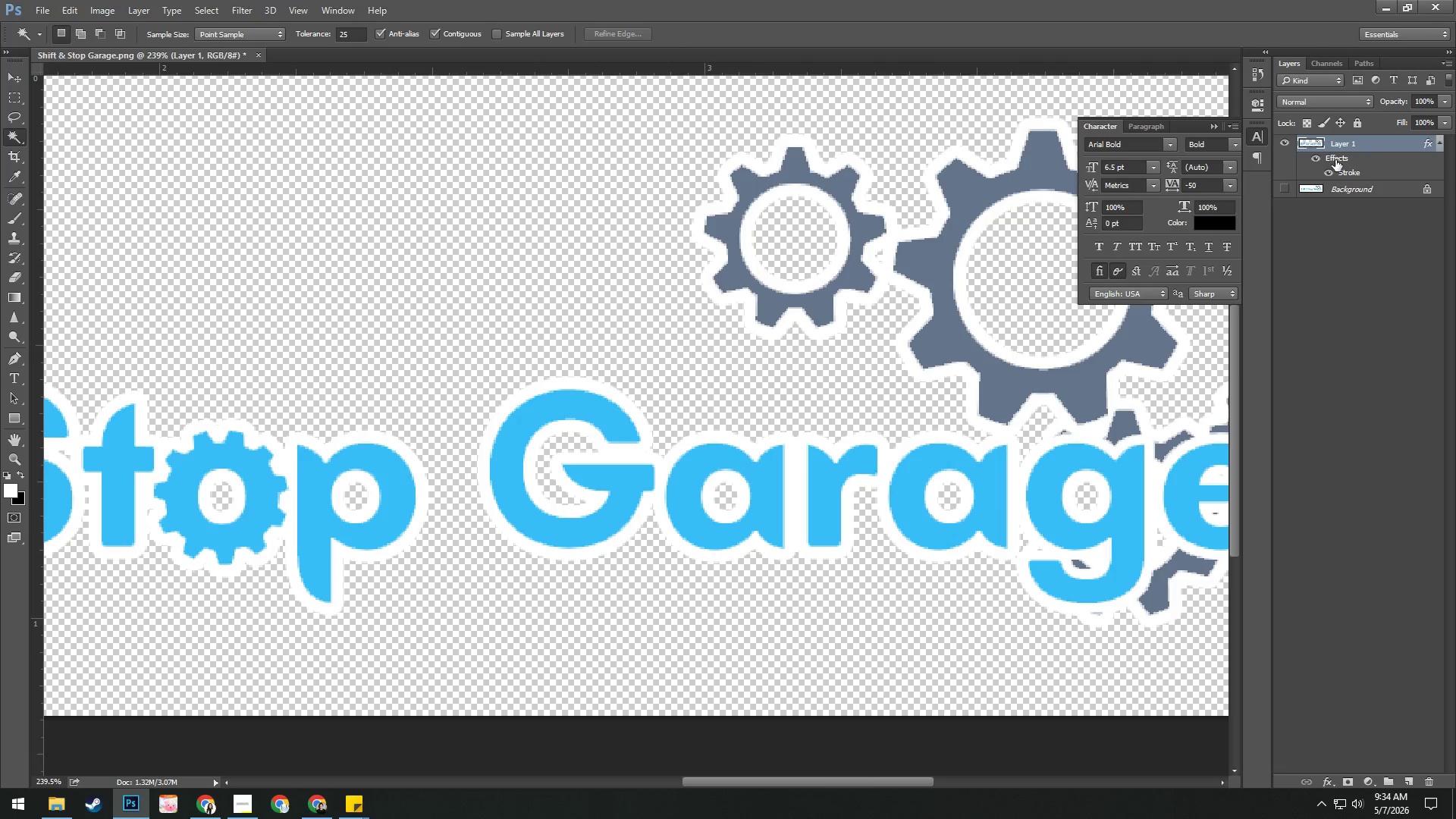 
hold_key(key=ControlLeft, duration=1.5)
left_click_drag(start_coordinate=[864, 413], to_coordinate=[890, 483])
 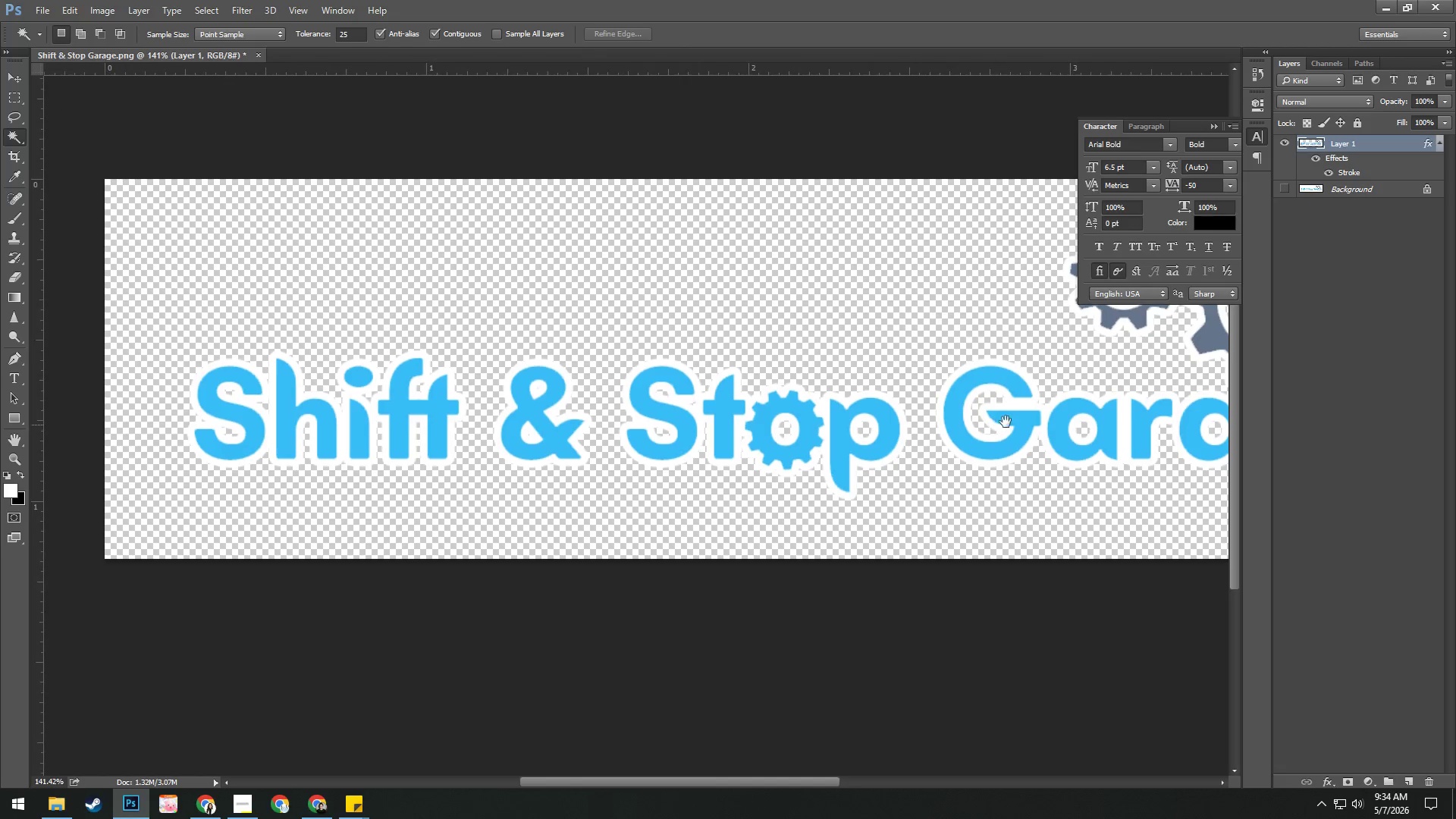 
hold_key(key=ControlLeft, duration=0.31)
 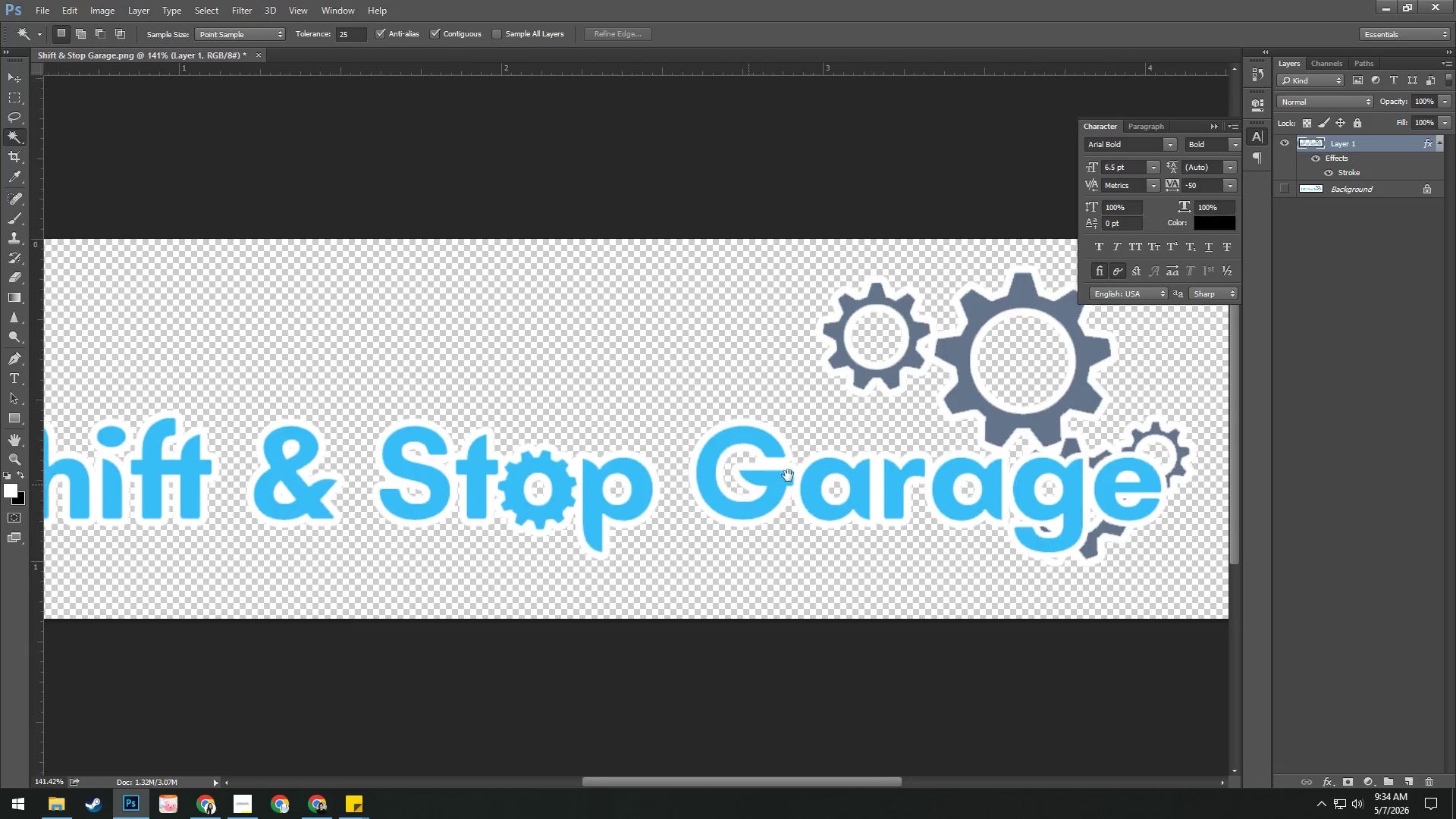 
left_click_drag(start_coordinate=[736, 487], to_coordinate=[996, 425])
 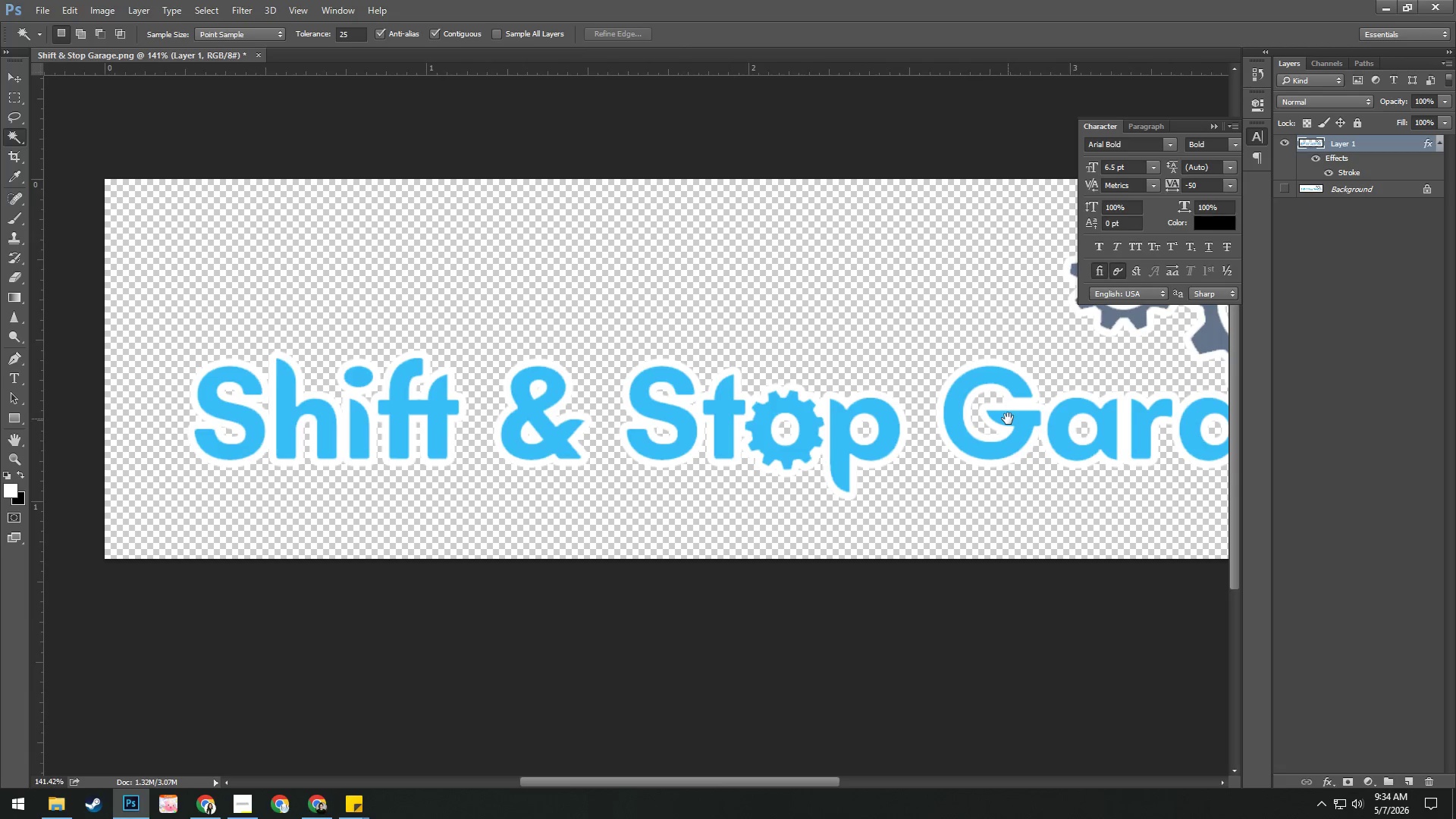 
hold_key(key=AltLeft, duration=1.28)
hold_key(key=ControlLeft, duration=1.06)
left_click_drag(start_coordinate=[1018, 443], to_coordinate=[991, 447])
 